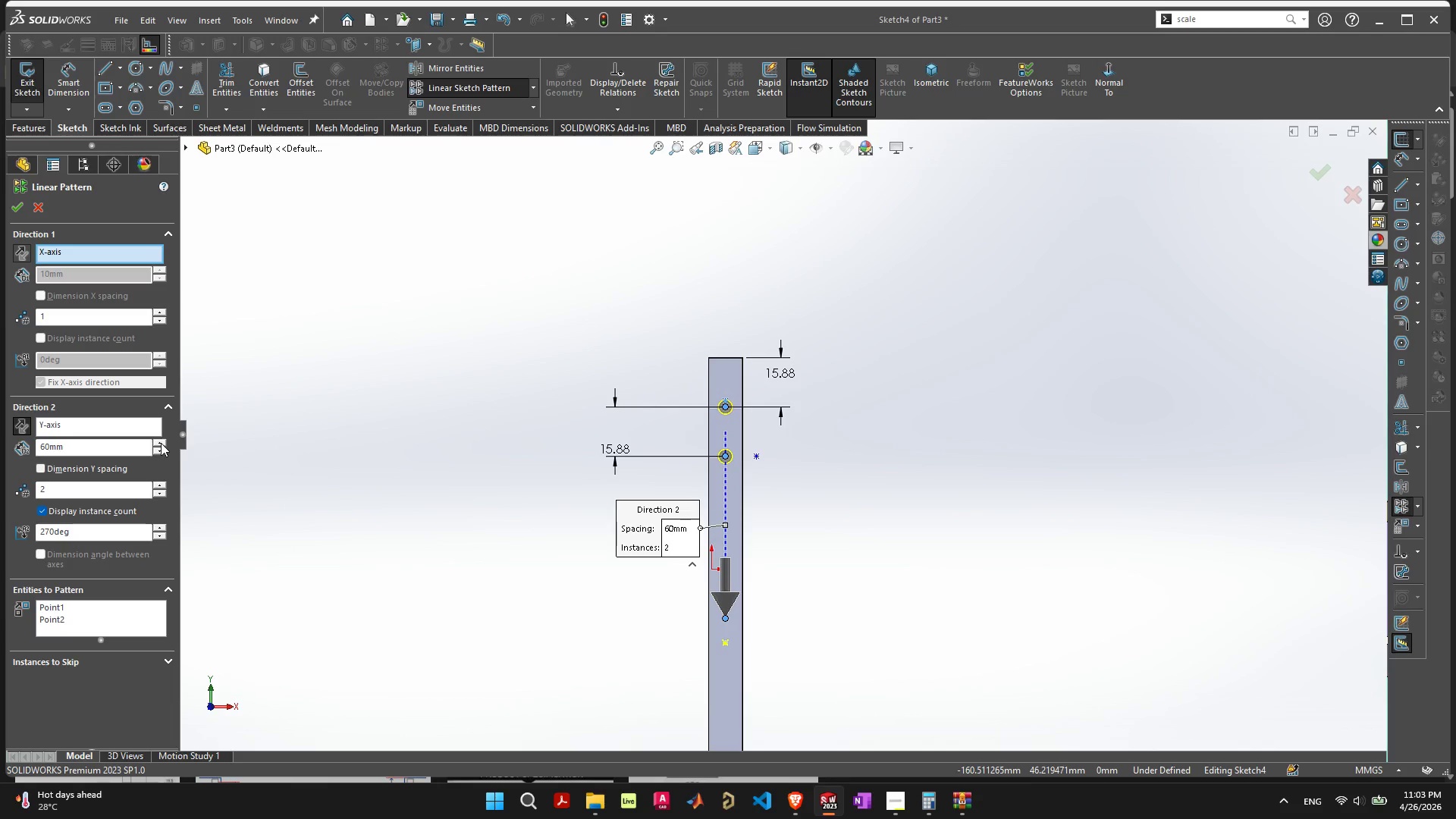 
left_click([161, 443])
 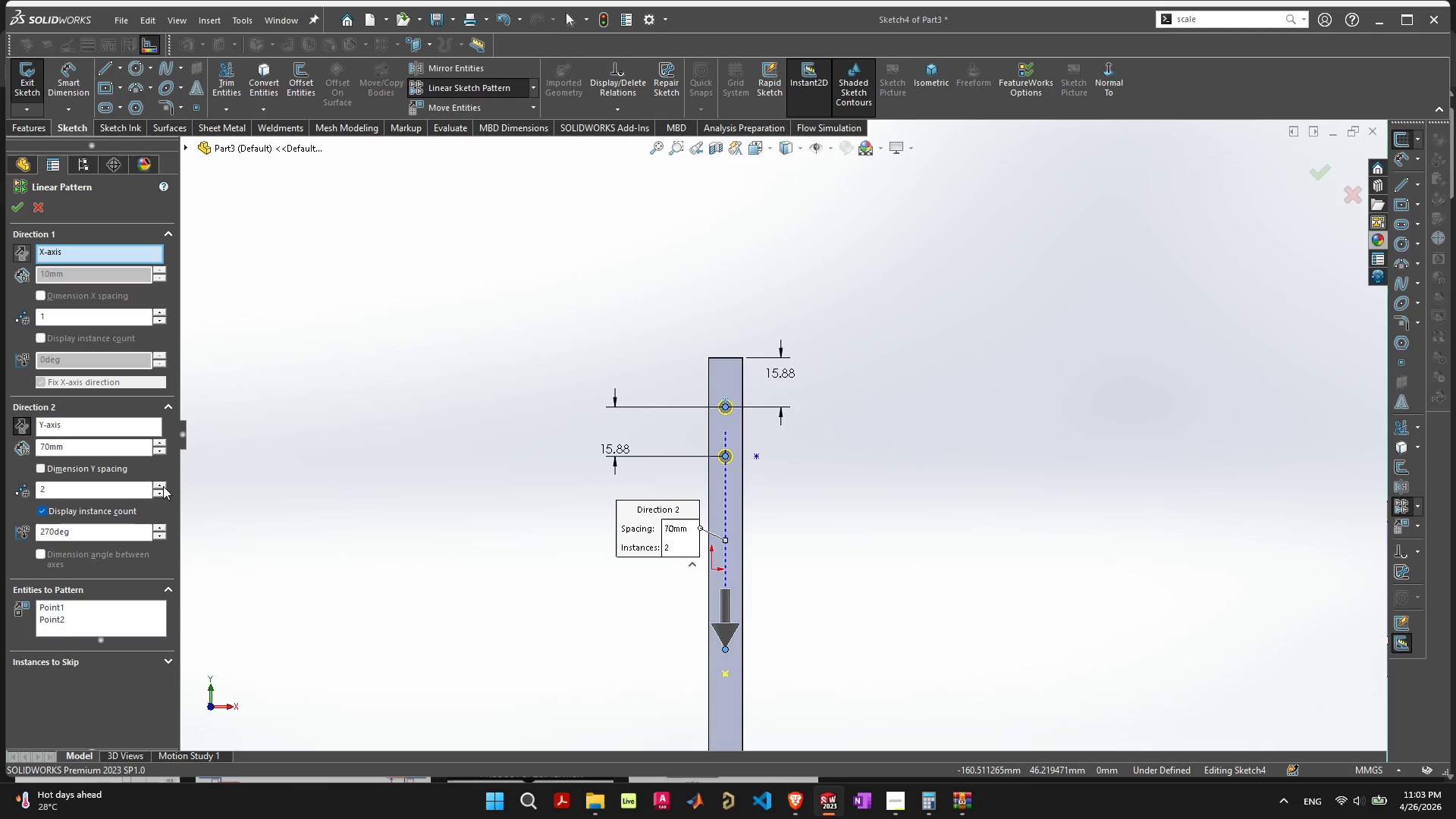 
left_click([160, 485])
 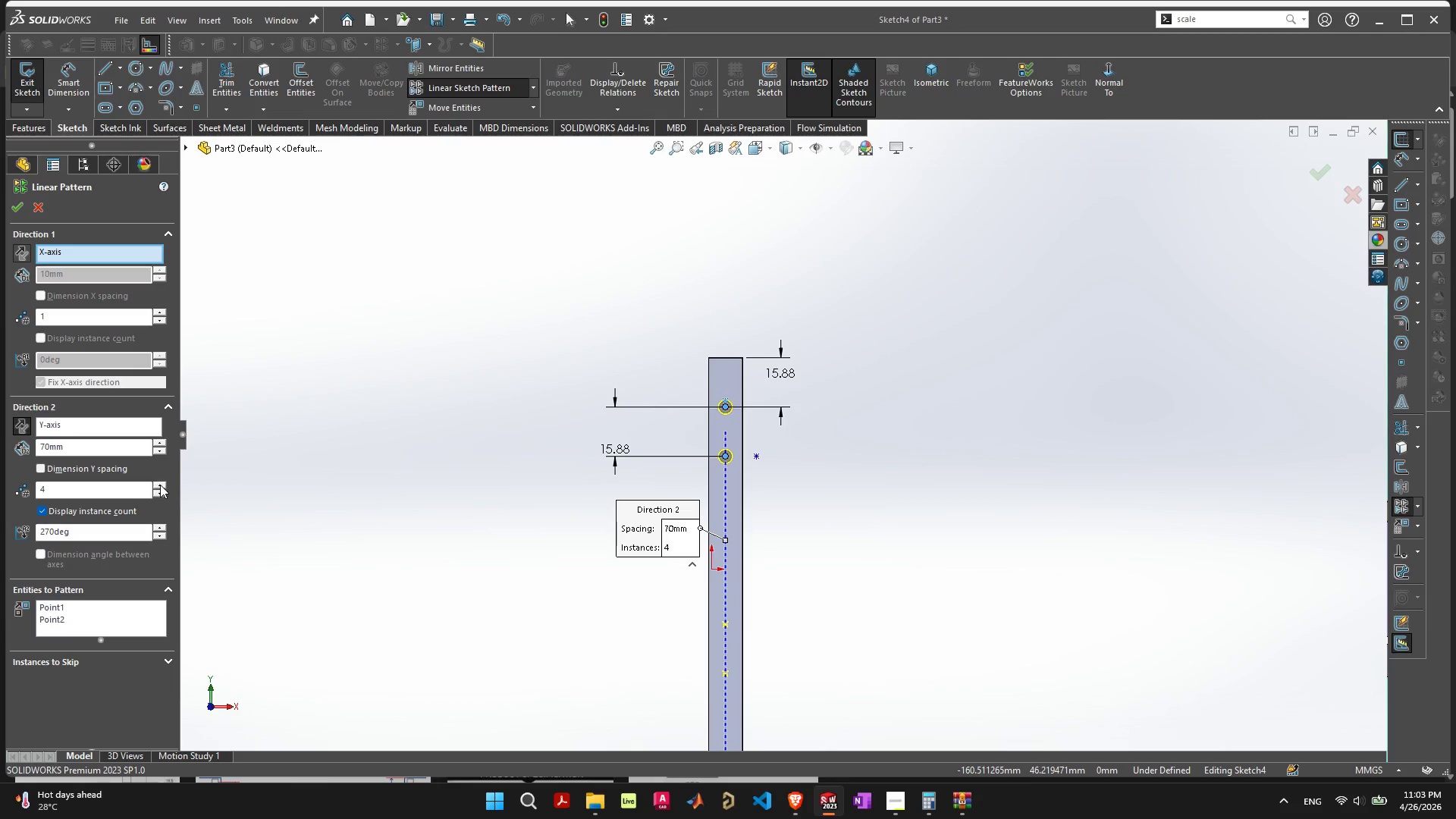 
double_click([160, 485])
 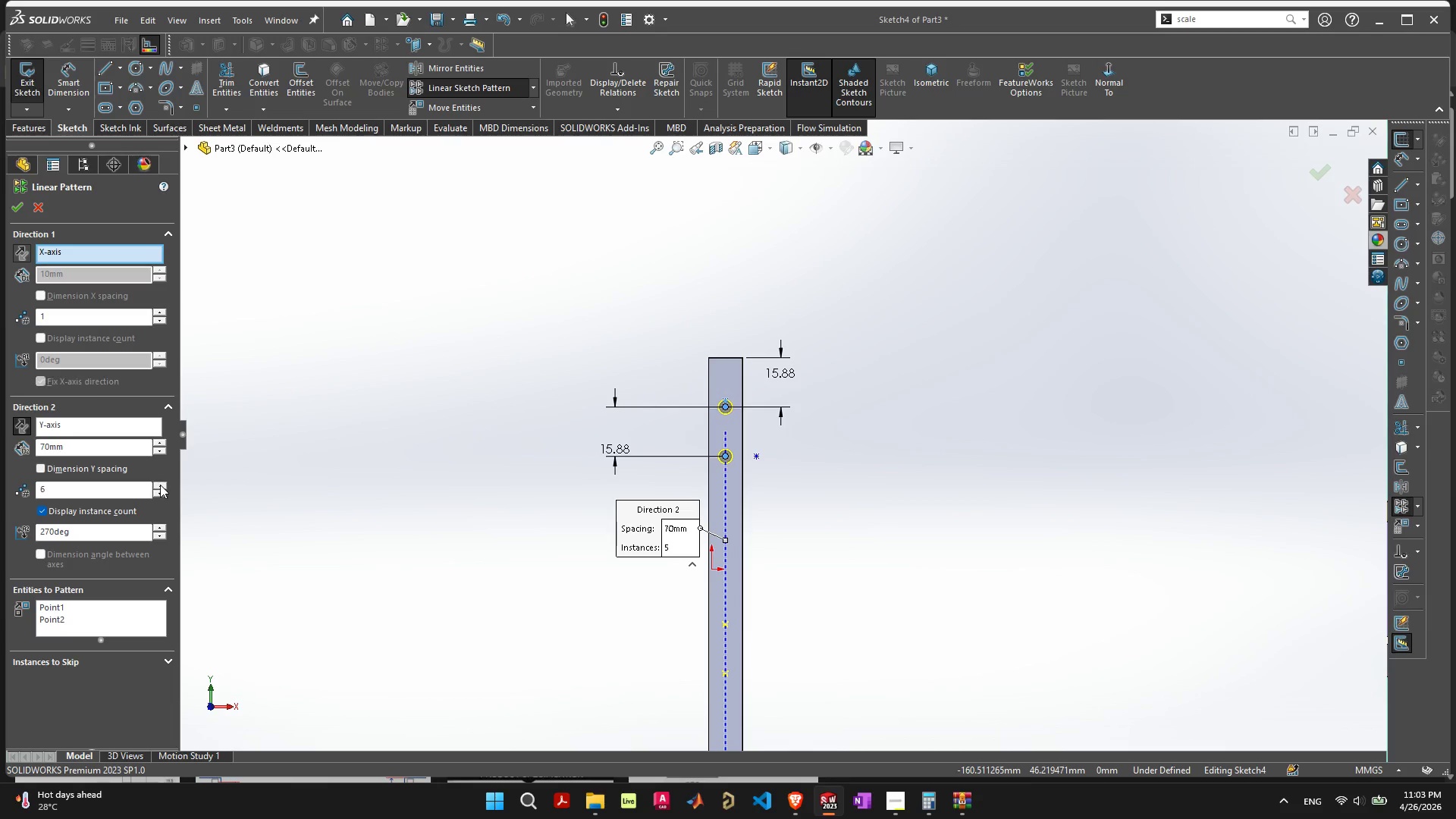 
triple_click([160, 485])
 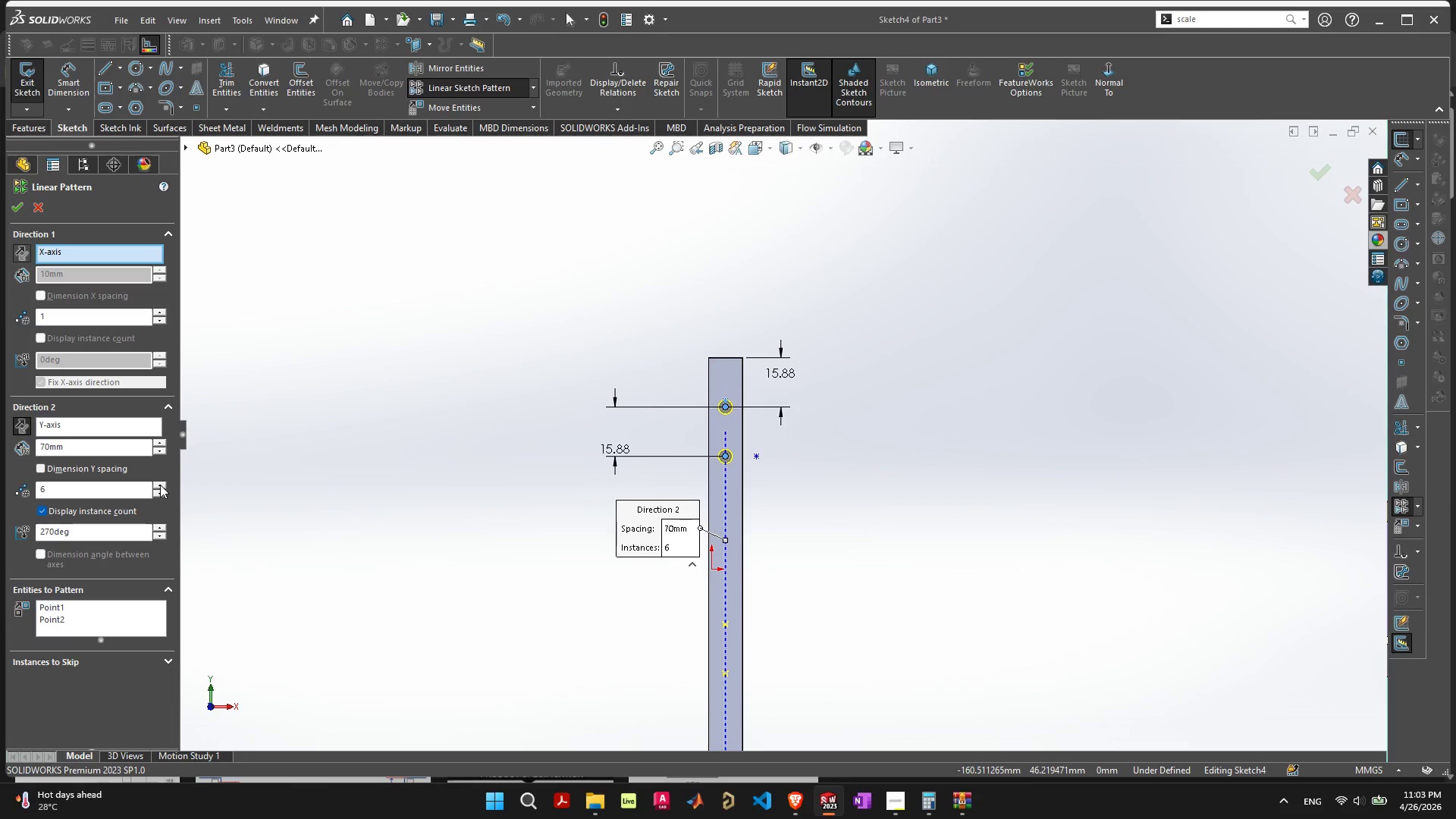 
triple_click([160, 485])
 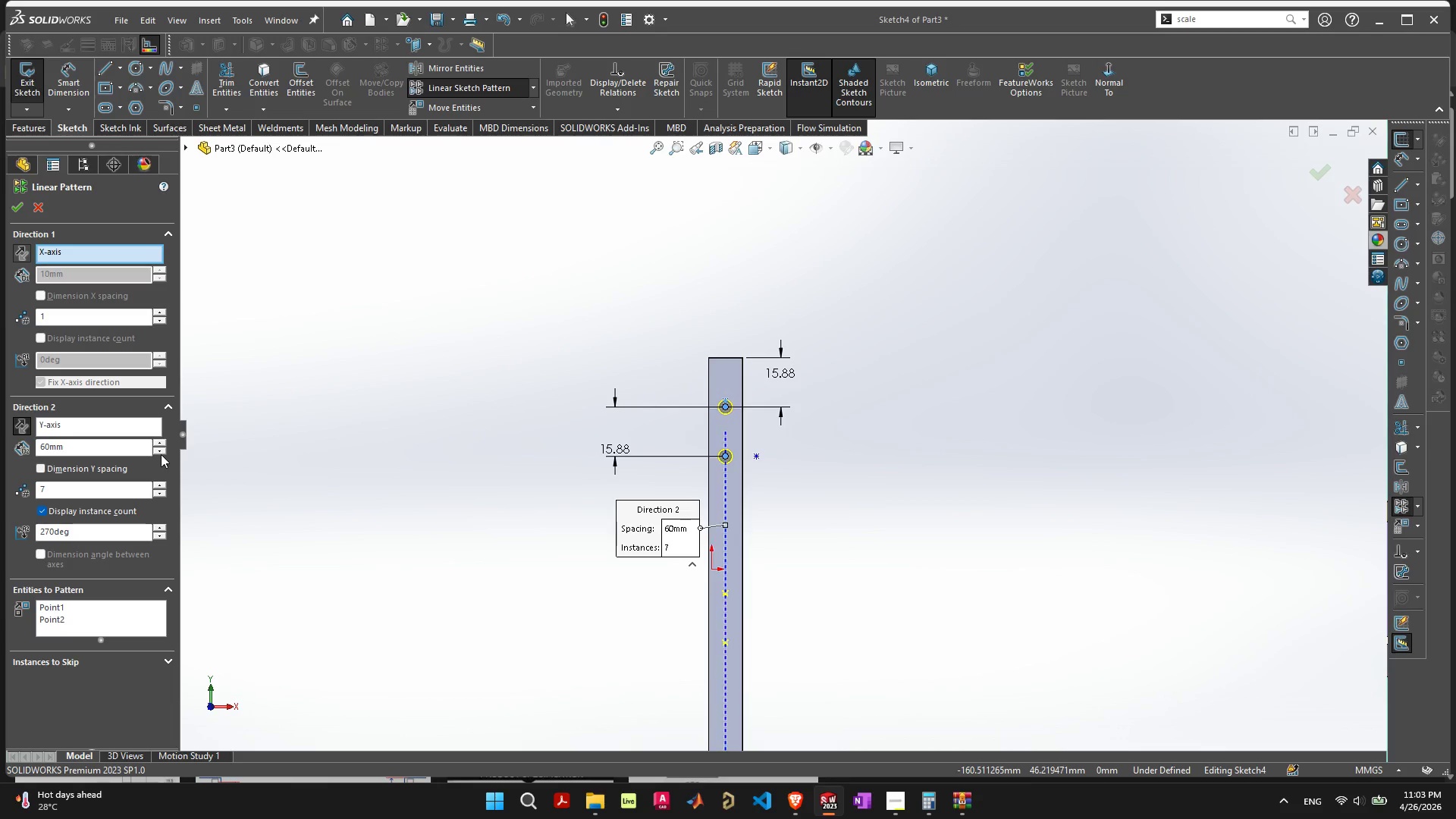 
double_click([160, 453])
 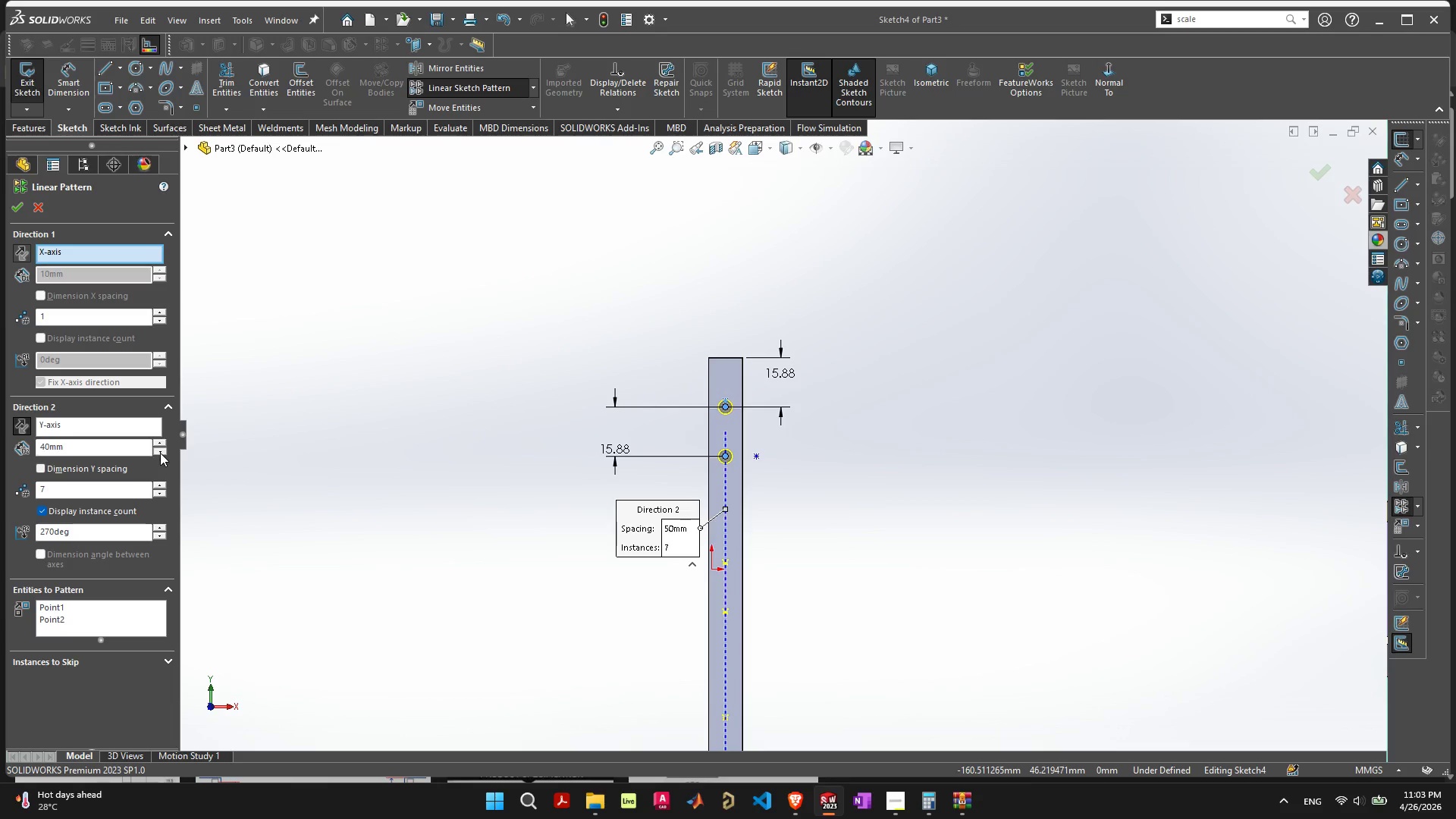 
triple_click([160, 453])
 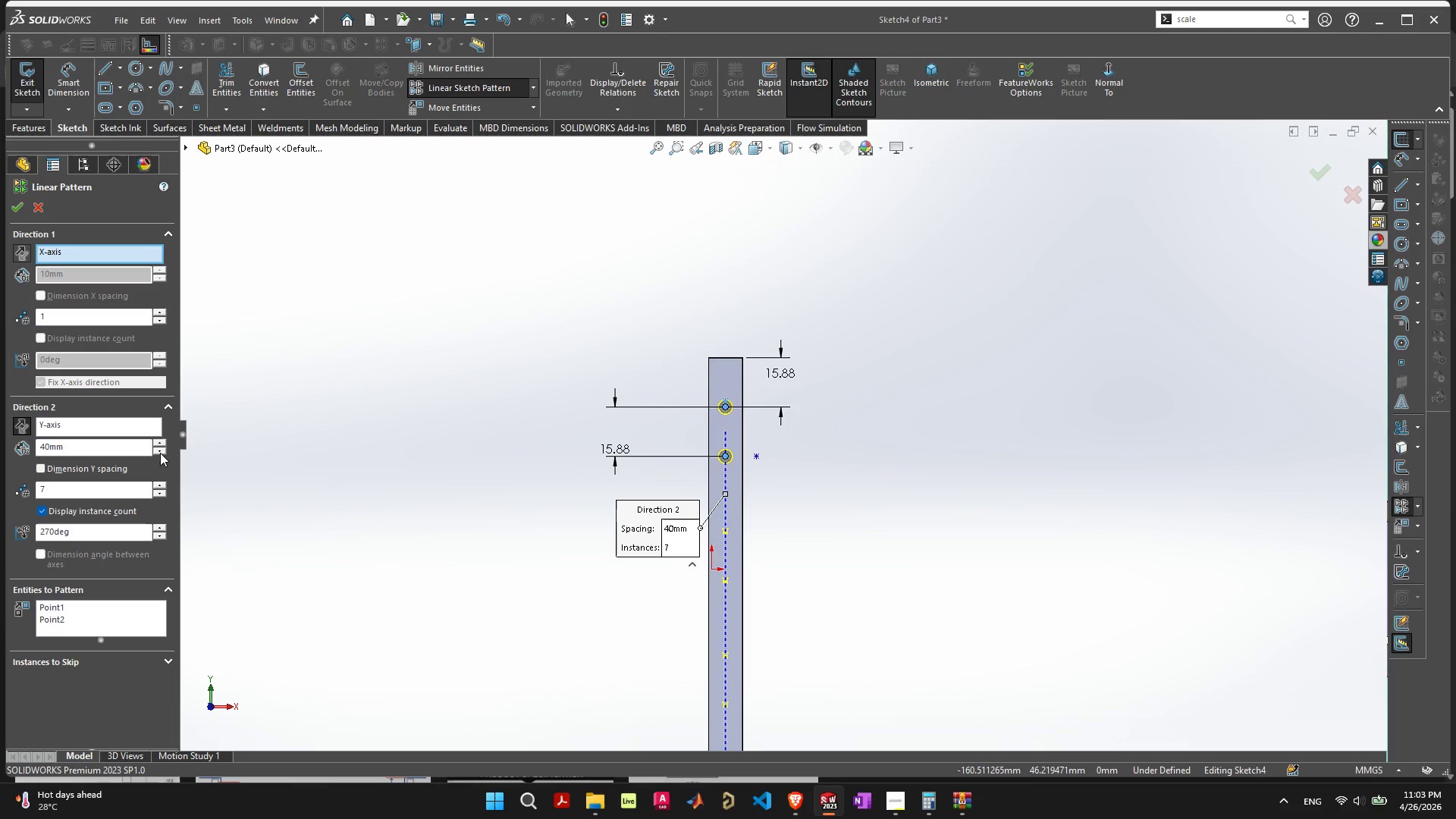 
left_click([160, 453])
 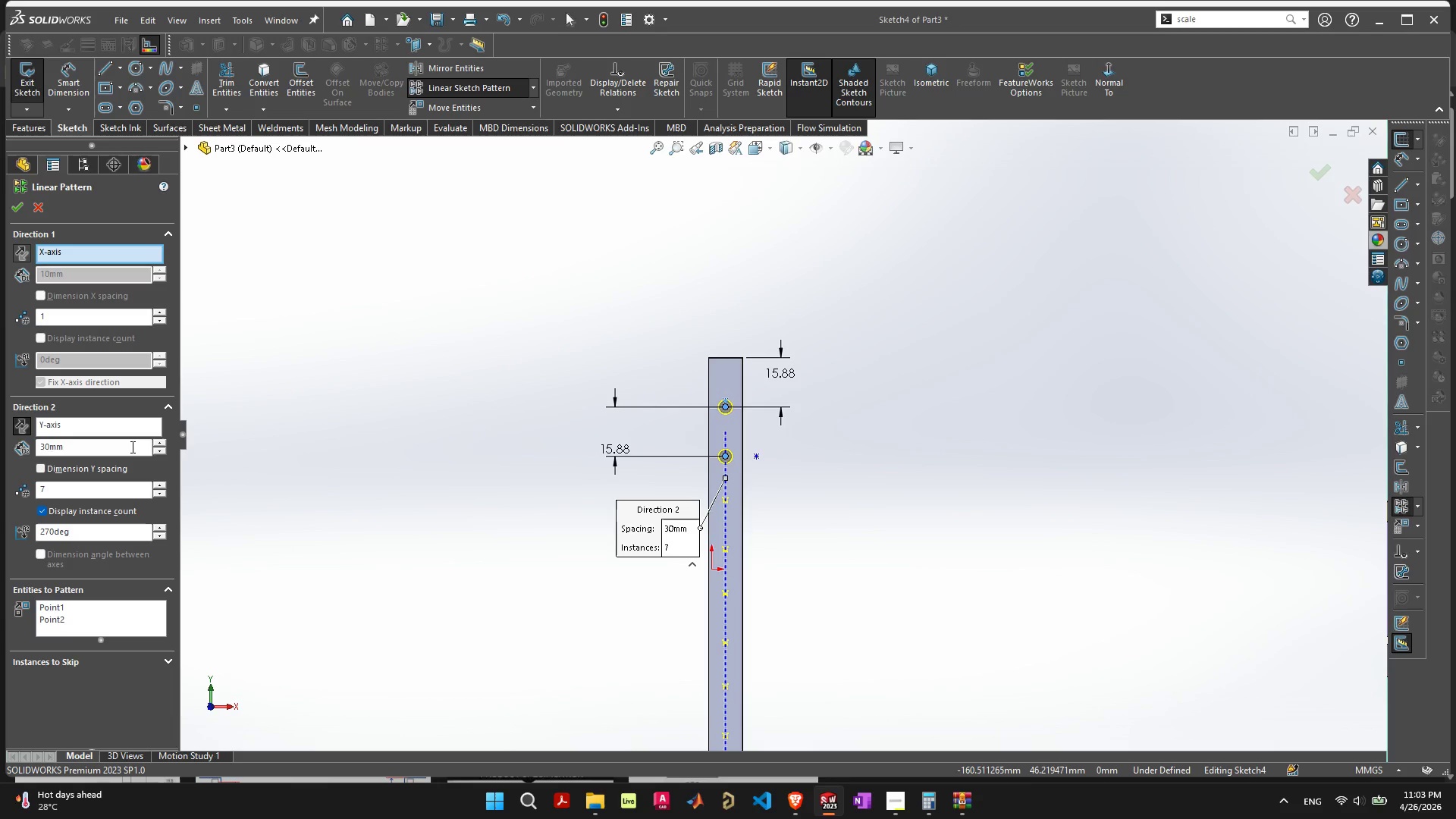 
left_click_drag(start_coordinate=[131, 447], to_coordinate=[17, 435])
 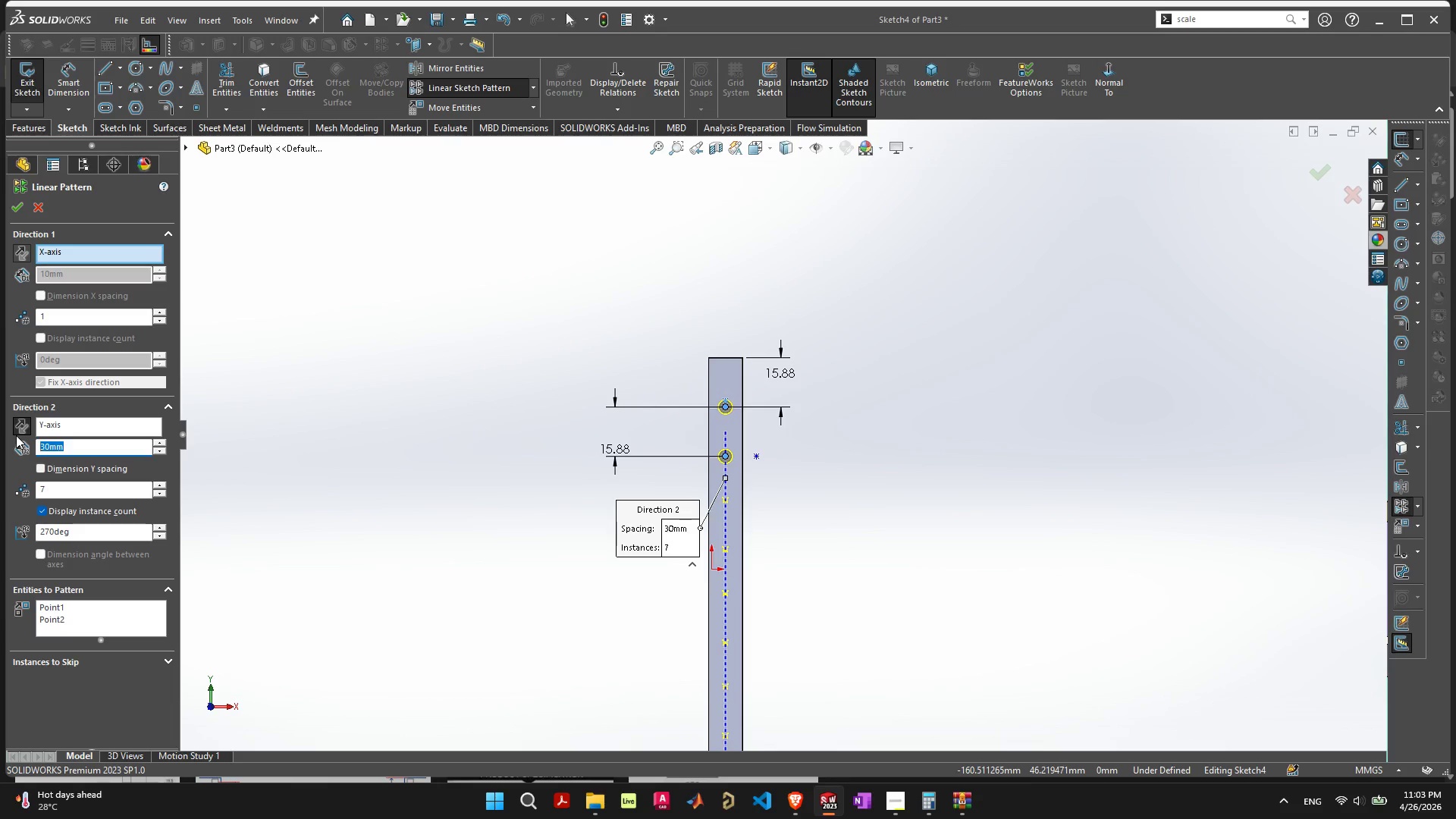 
type(.625in)
 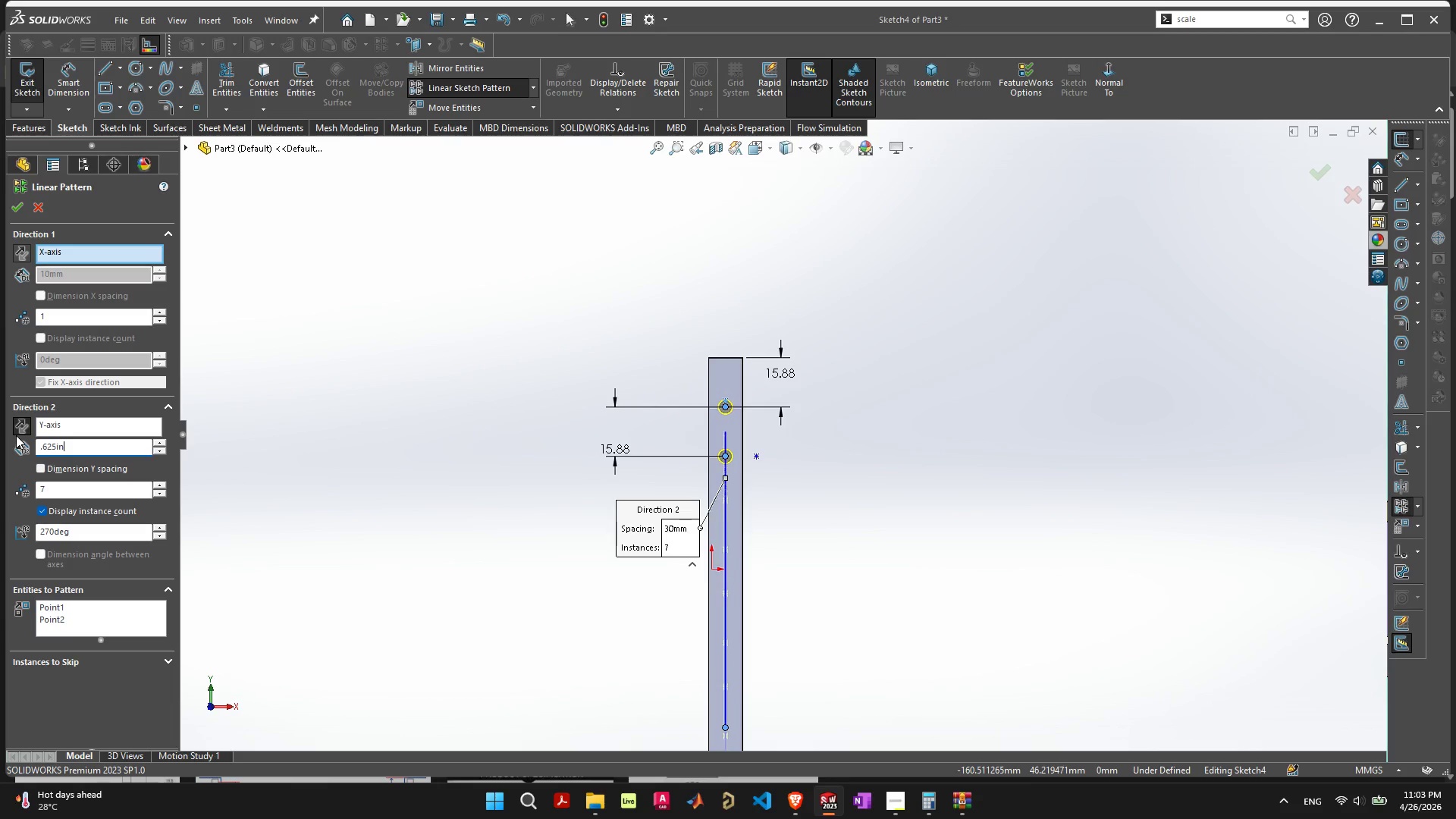 
key(Enter)
 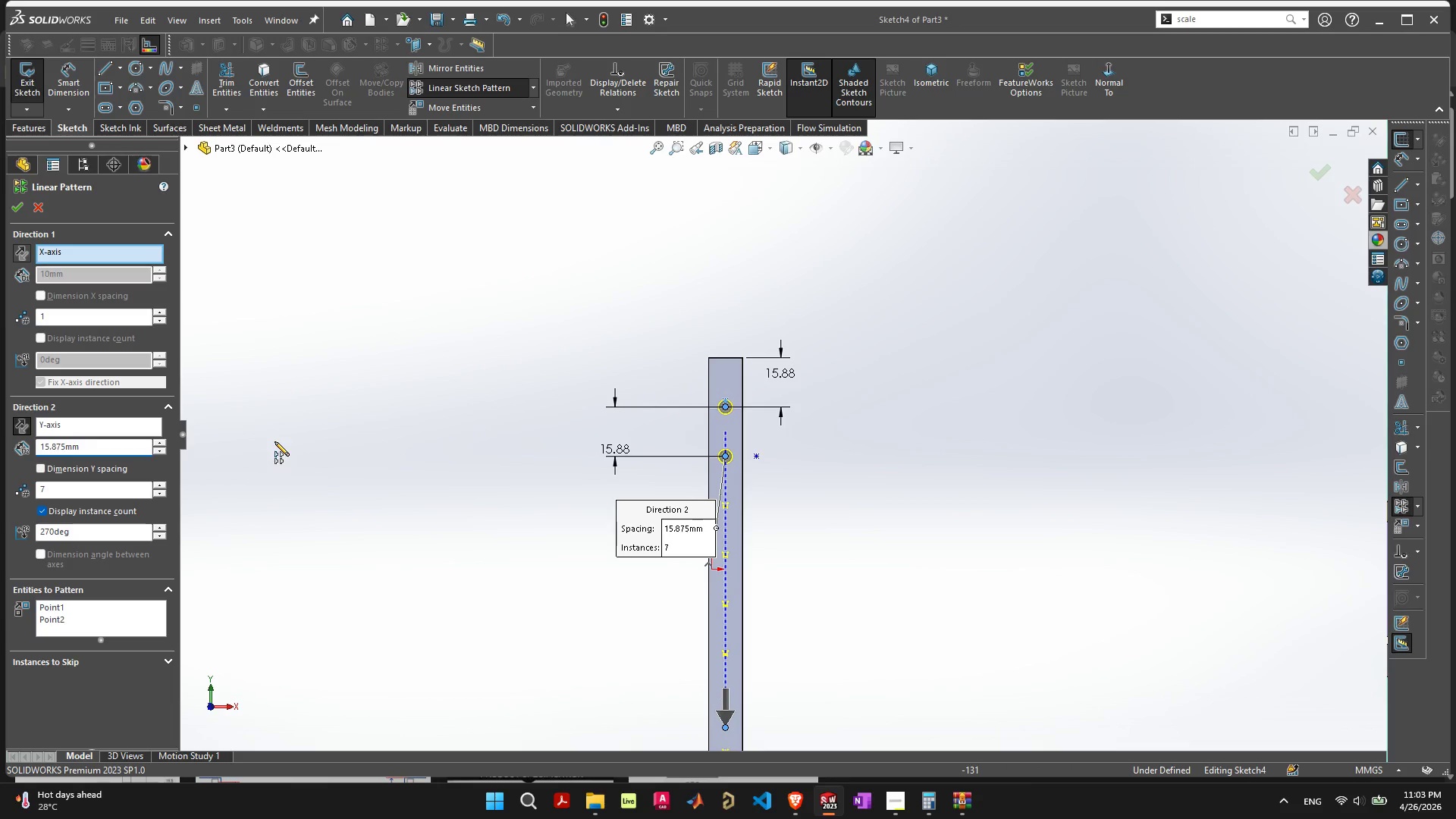 
scroll: coordinate [492, 529], scroll_direction: down, amount: 3.0
 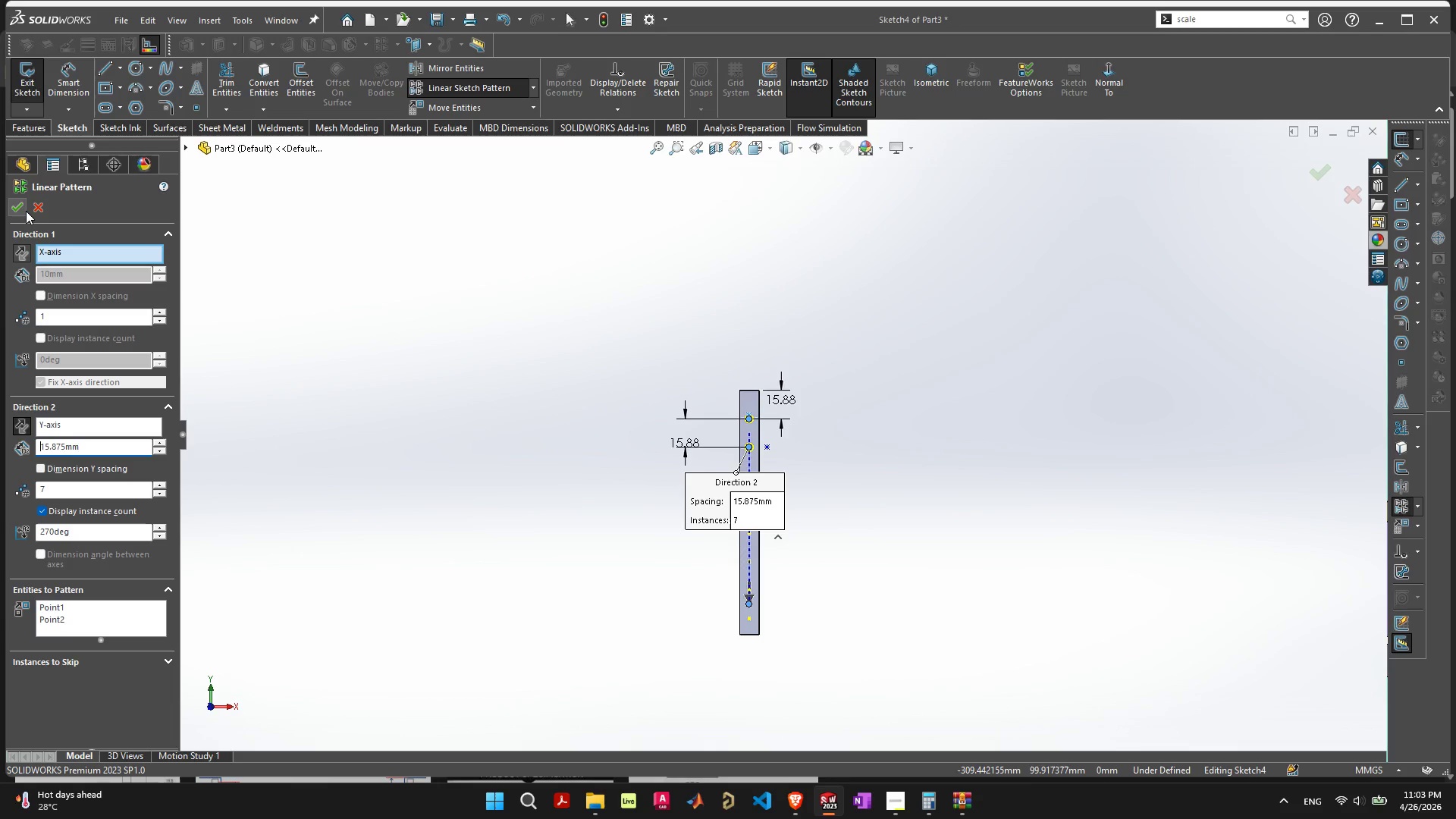 
left_click([24, 209])
 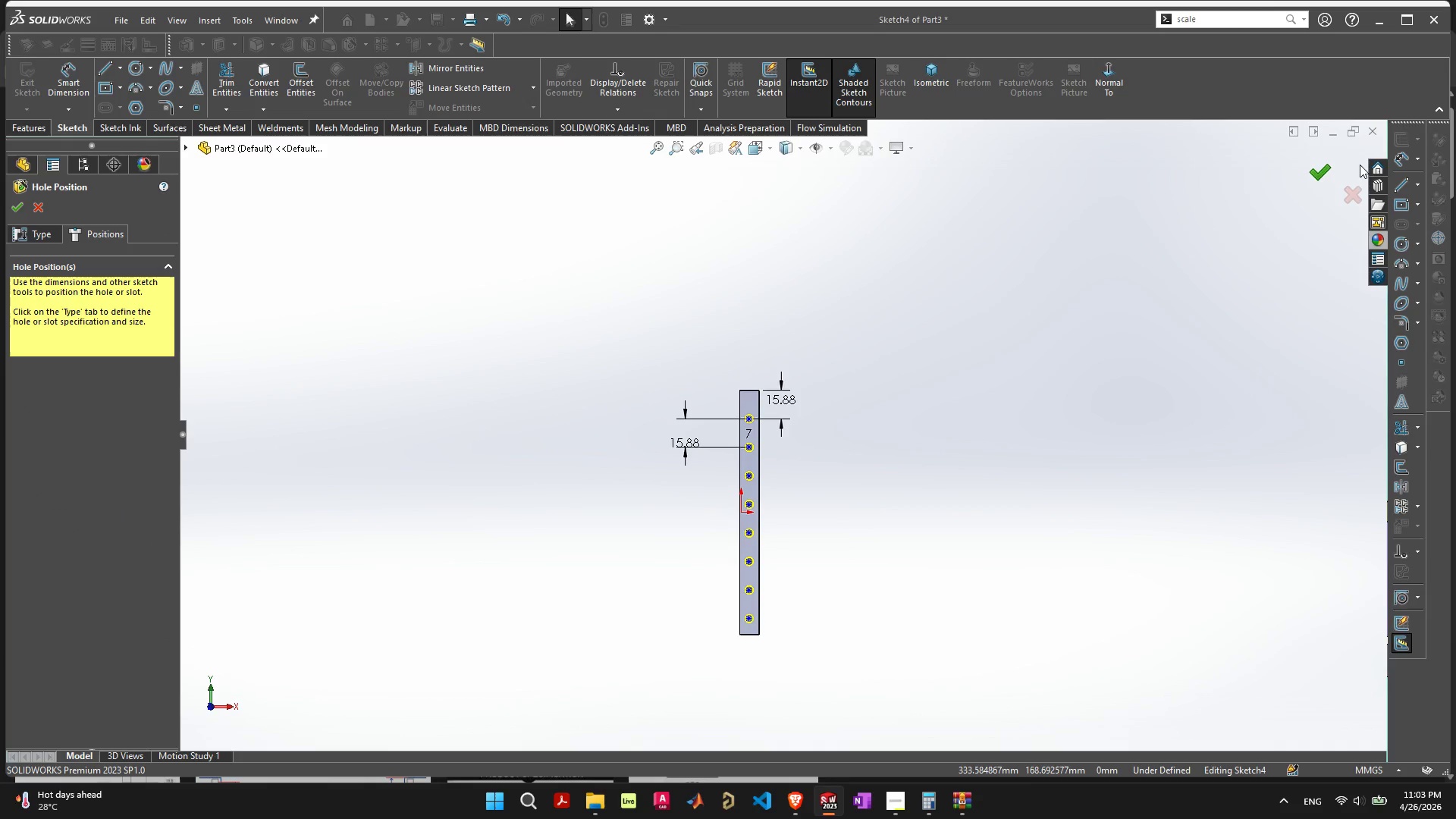 
left_click([1326, 176])
 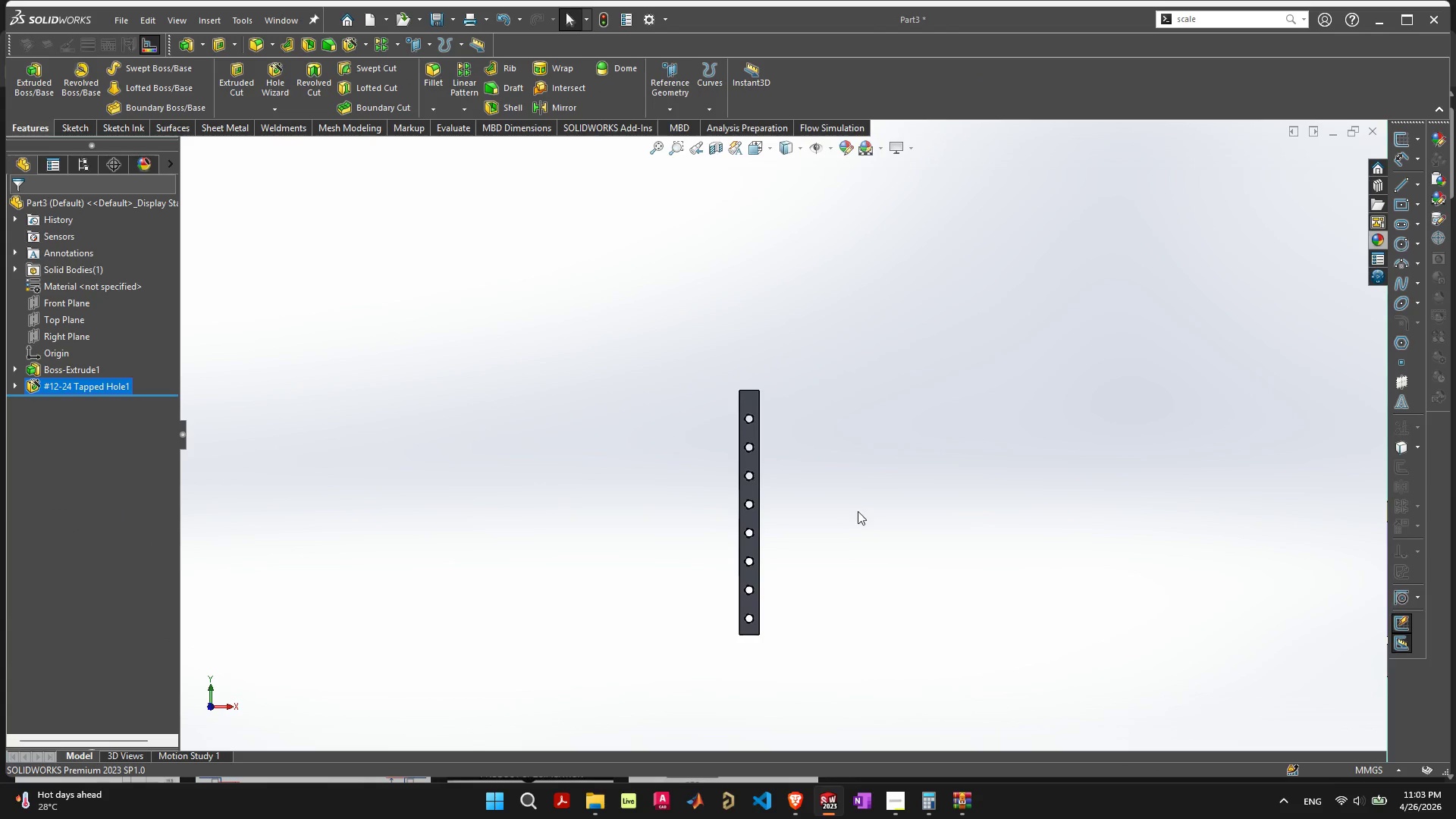 
scroll: coordinate [855, 521], scroll_direction: down, amount: 2.0
 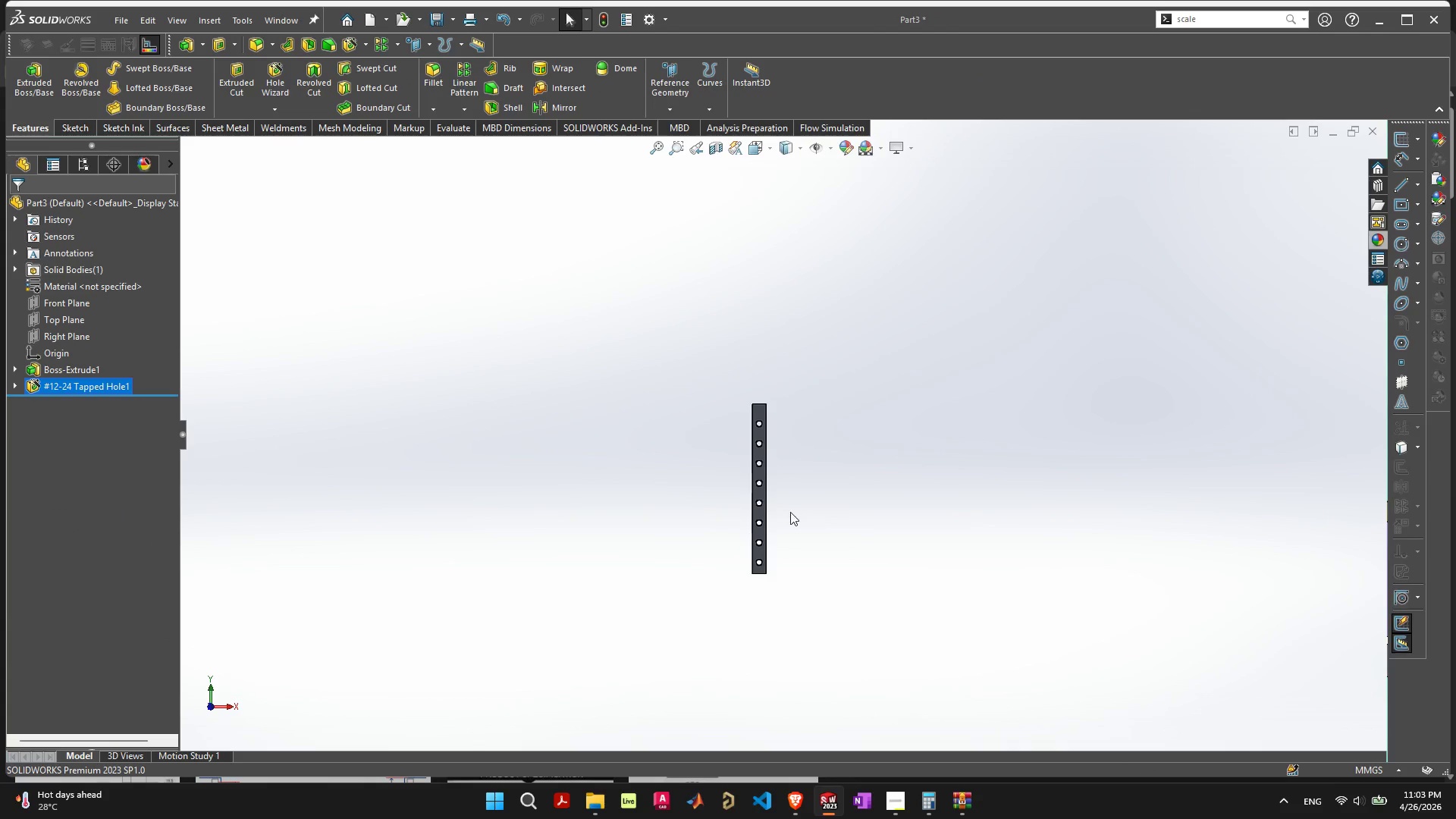 
scroll: coordinate [790, 516], scroll_direction: up, amount: 4.0
 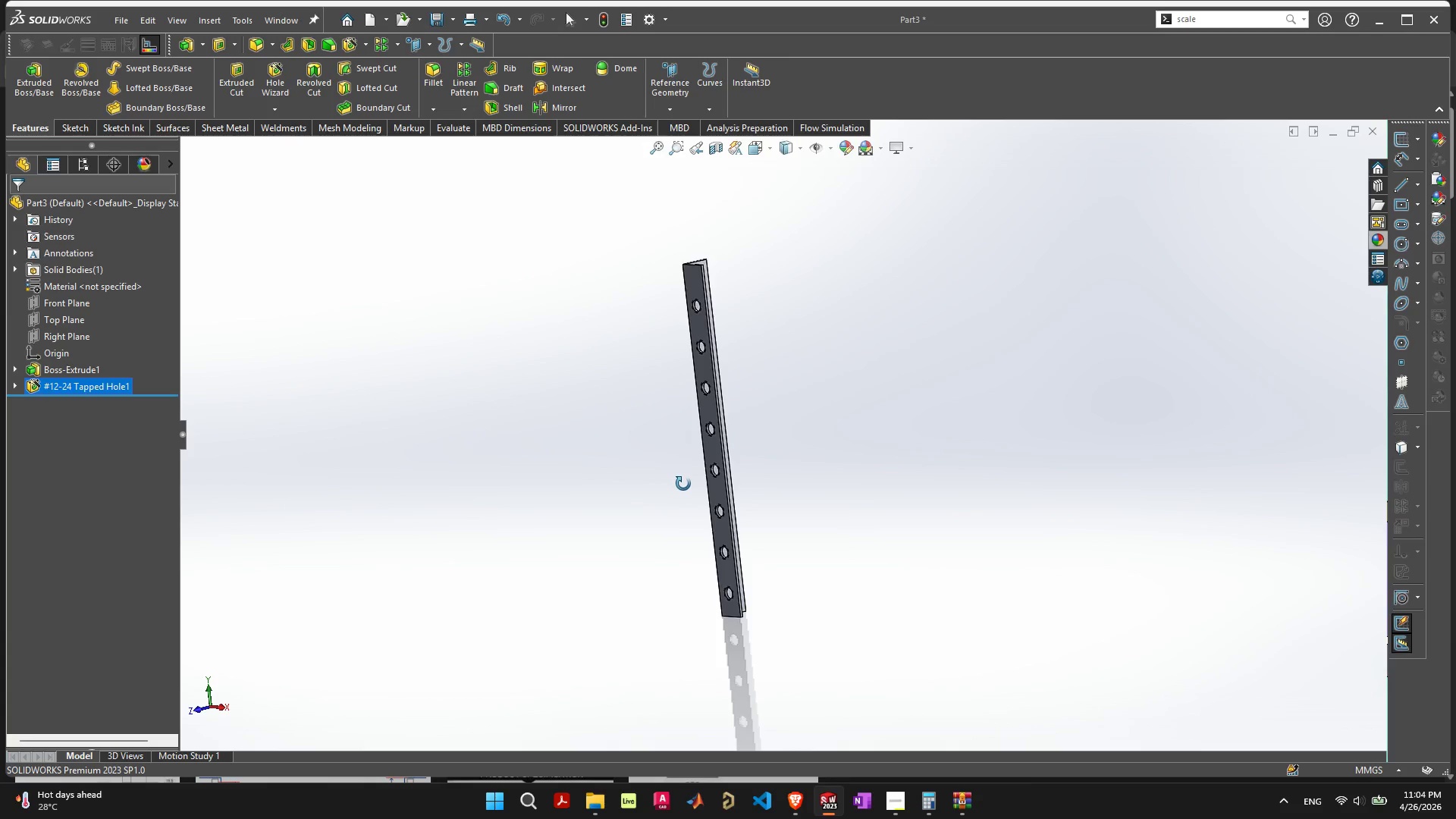 
wait(8.22)
 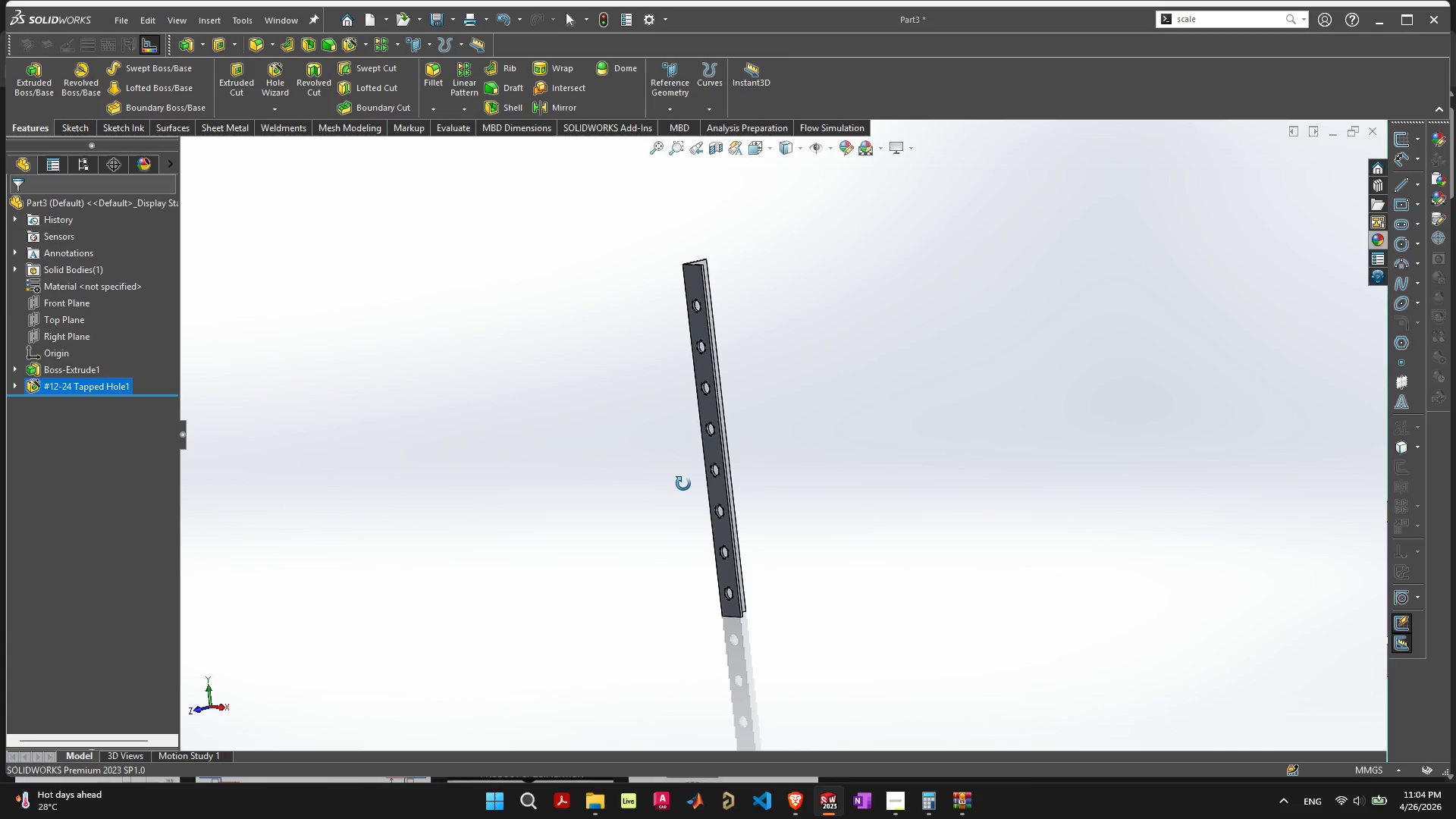 
key(Control+S)
 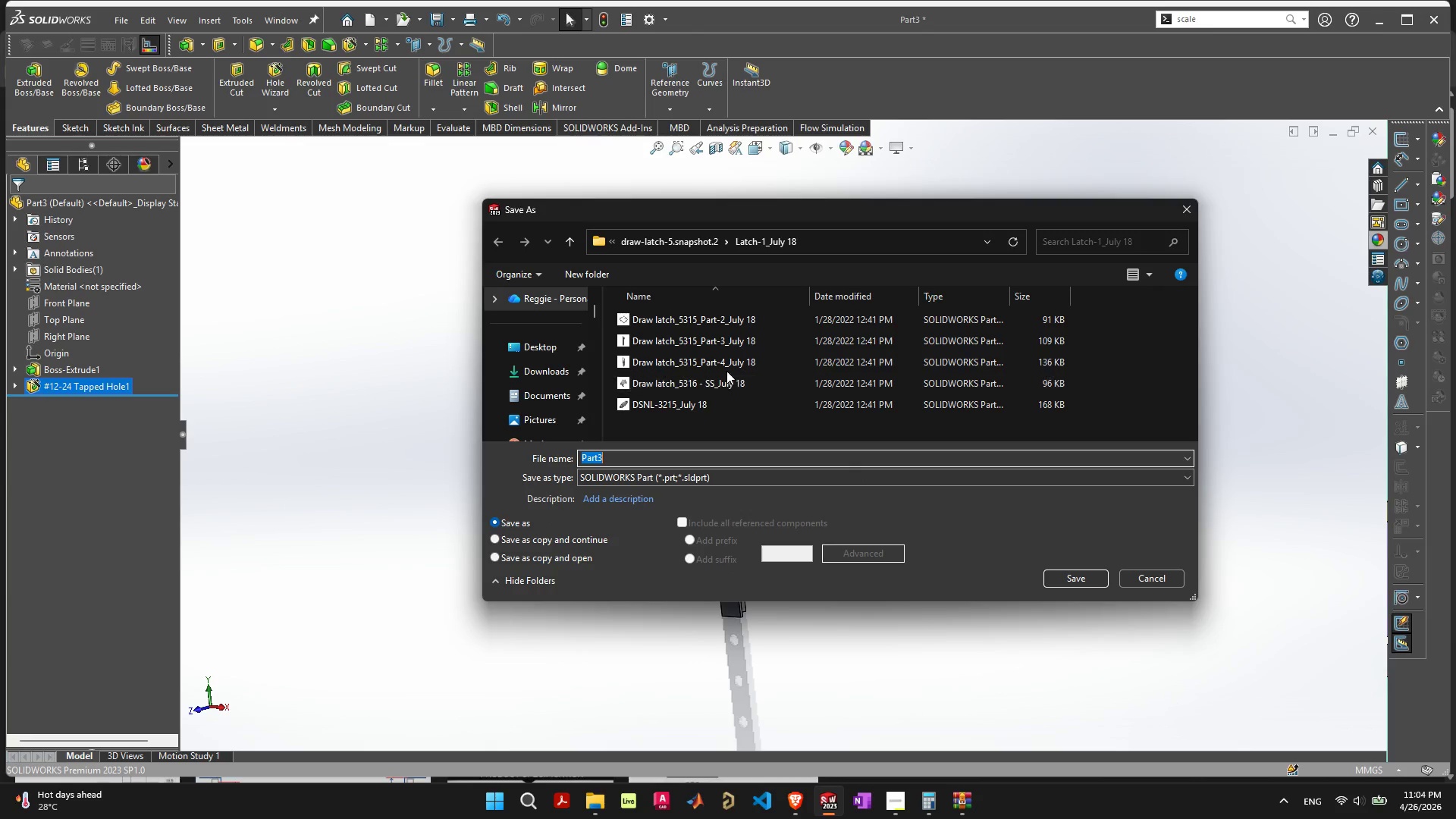 
left_click([689, 243])
 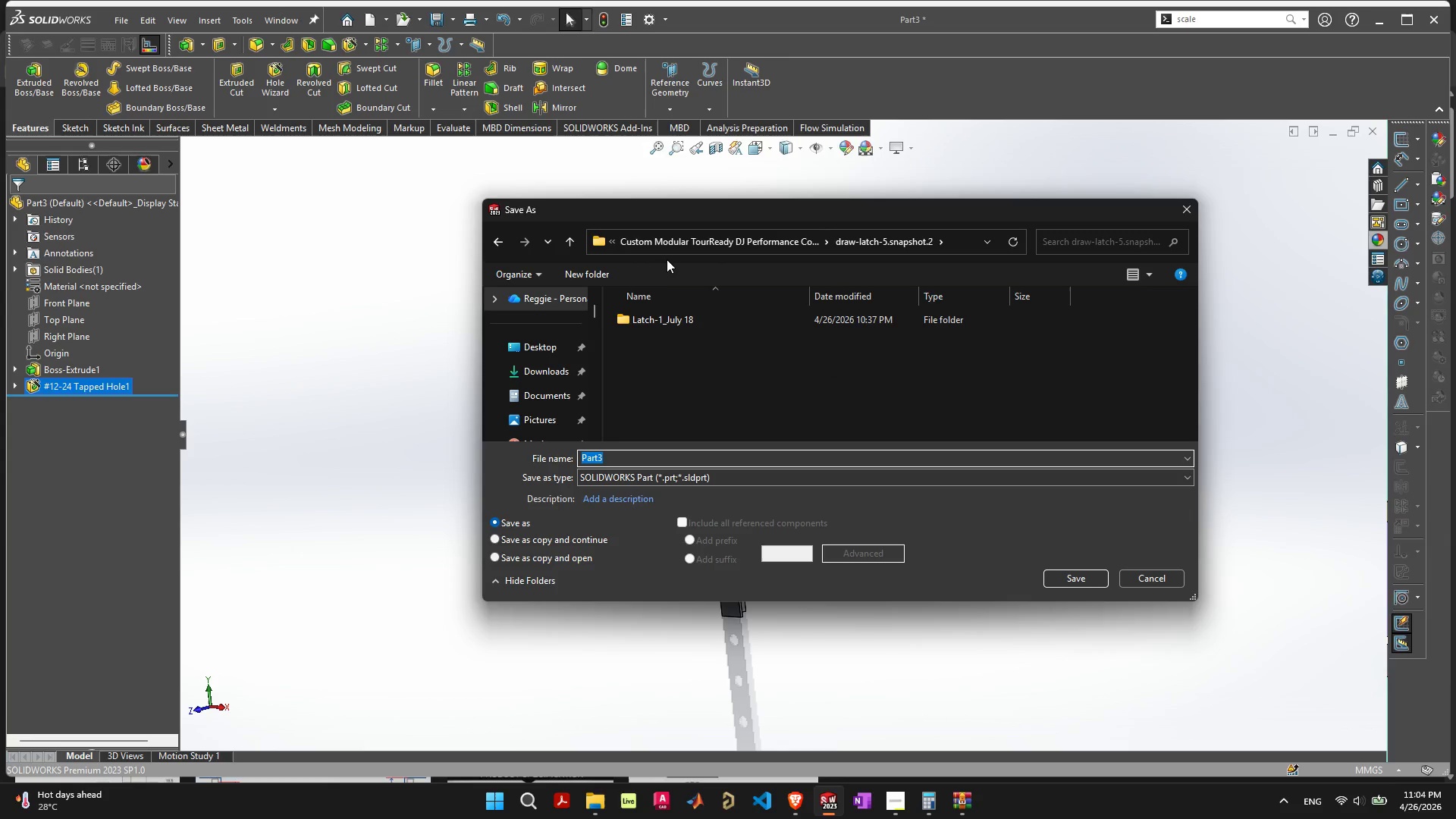 
left_click([670, 246])
 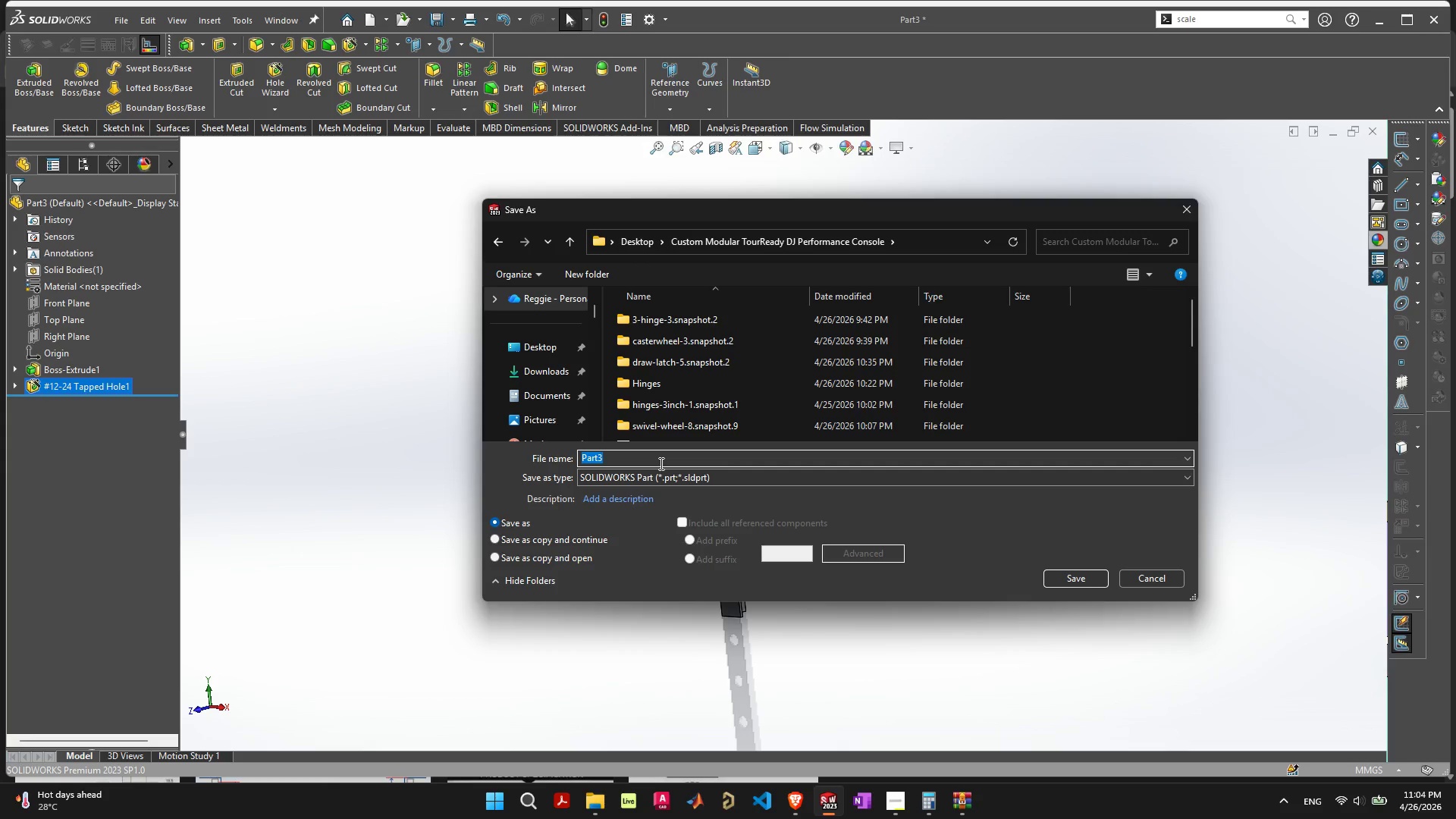 
type(19inch rack)
 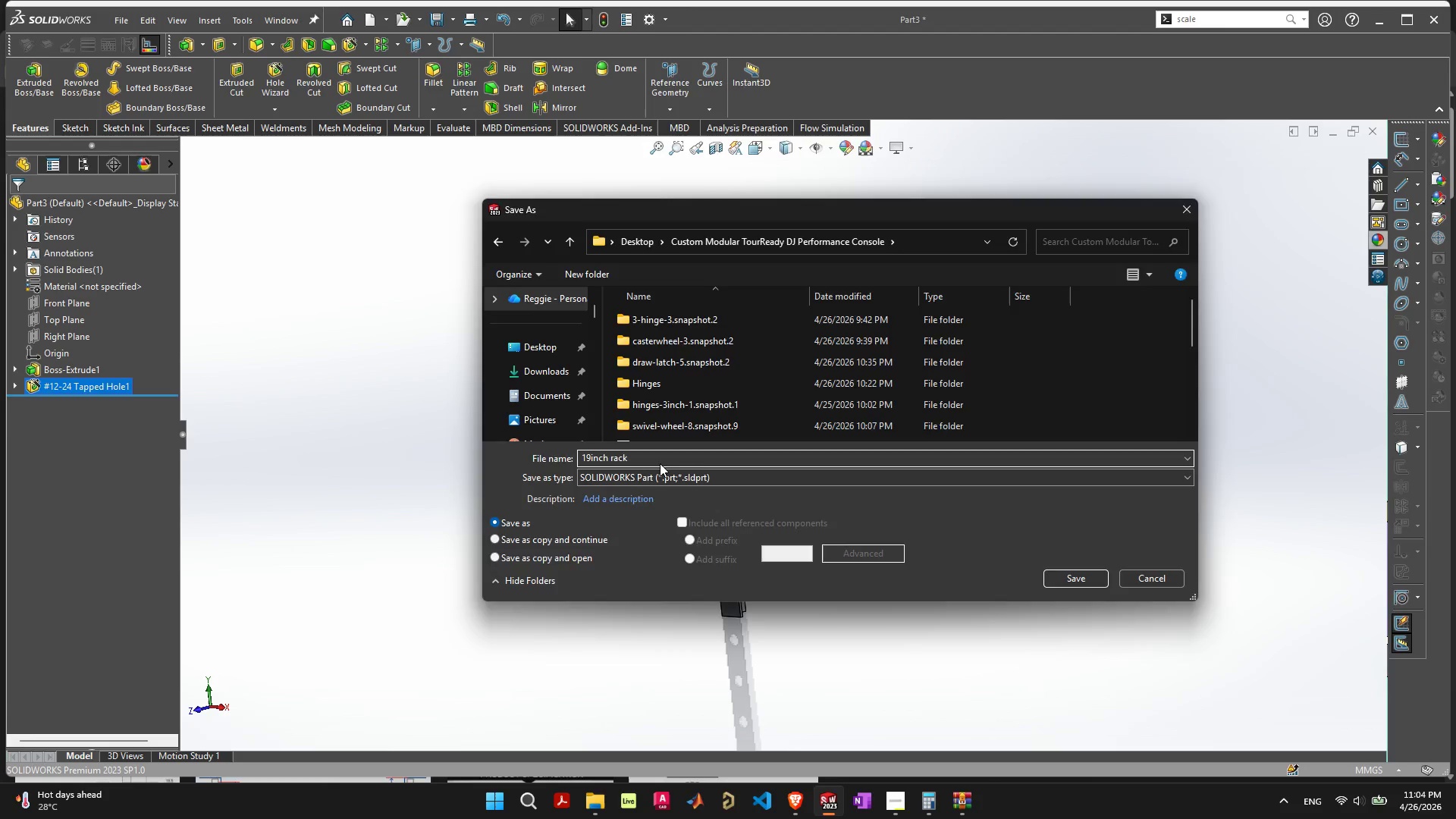 
key(Enter)
 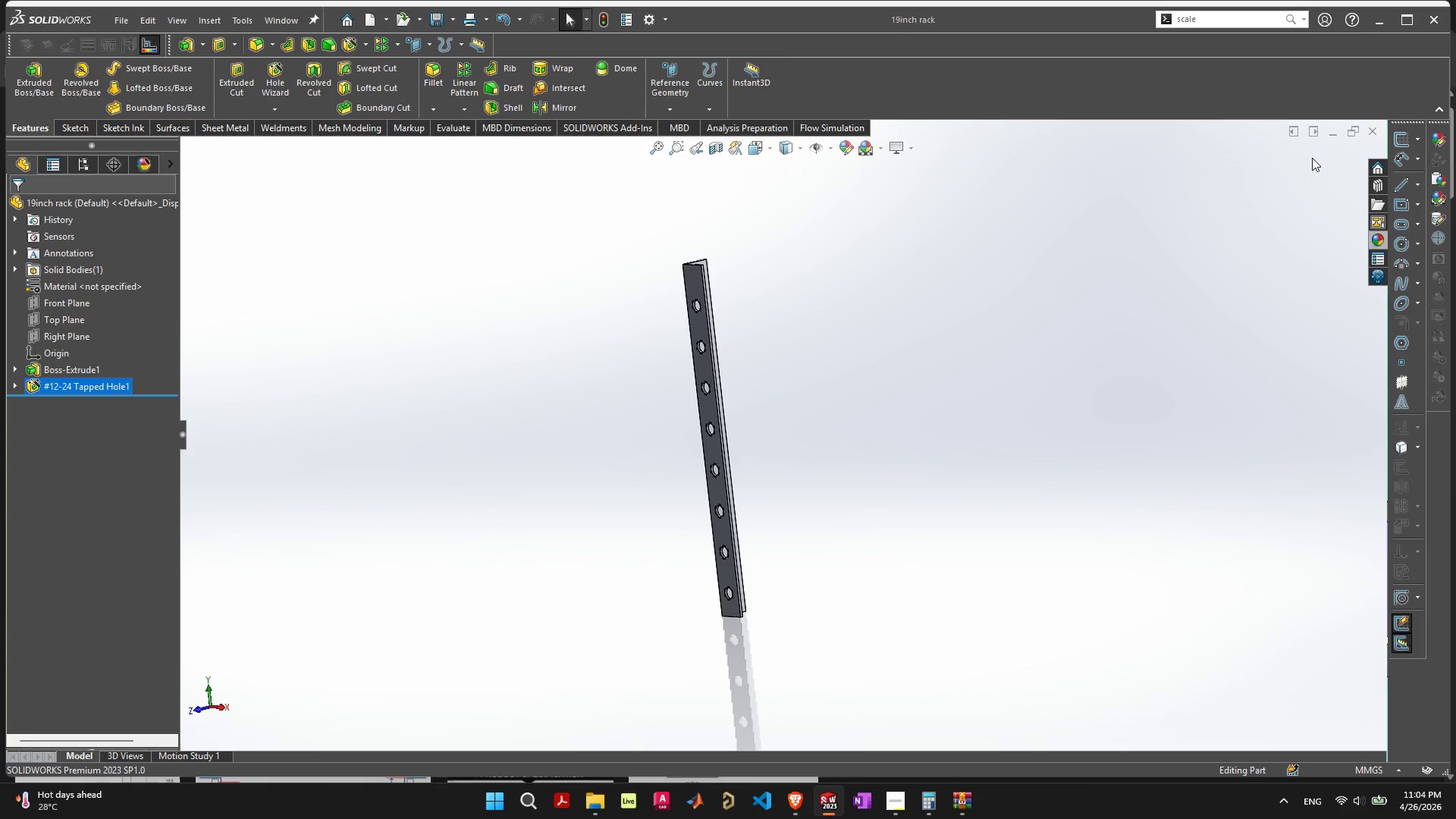 
left_click([1332, 135])
 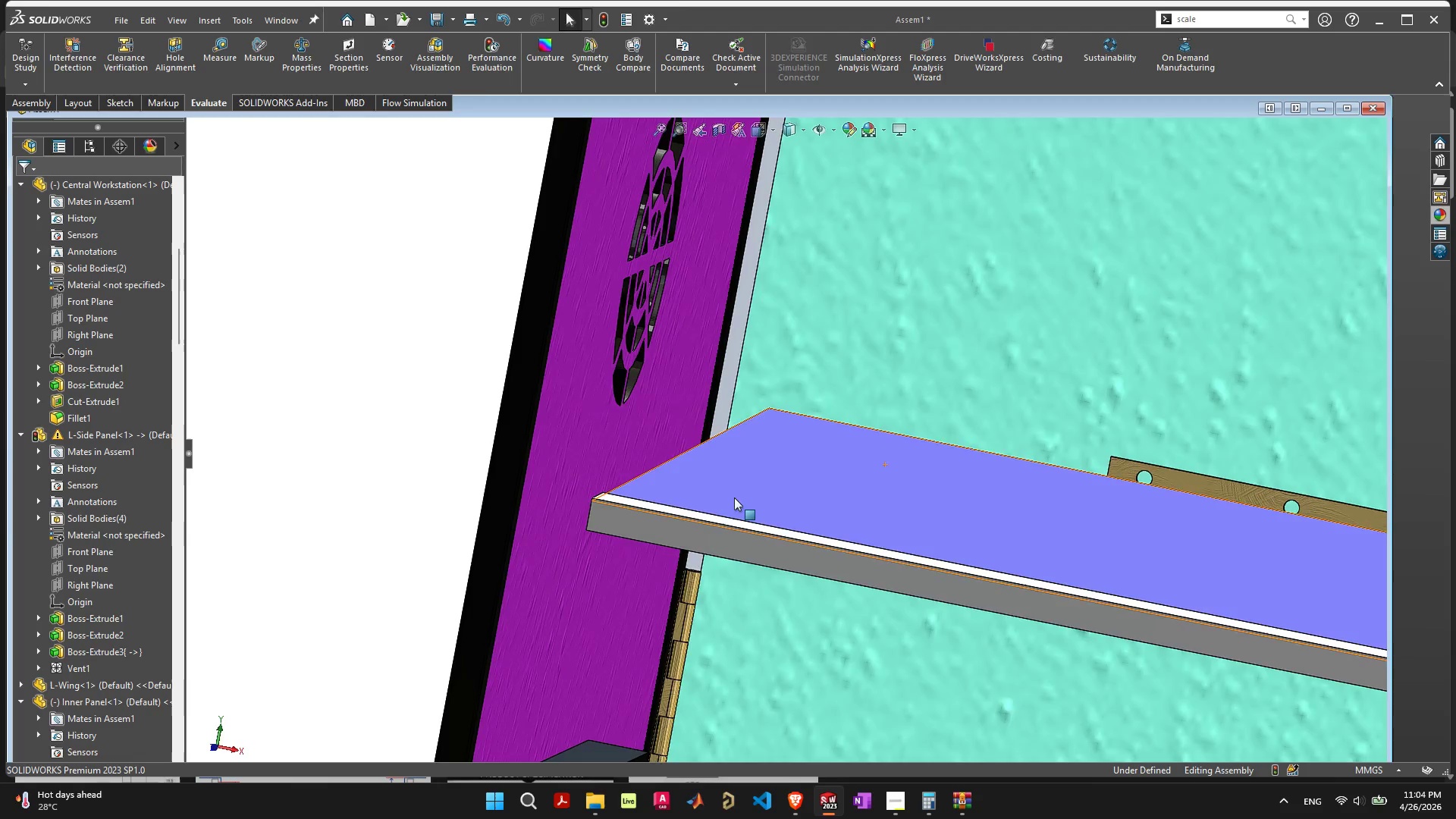 
scroll: coordinate [704, 557], scroll_direction: down, amount: 4.0
 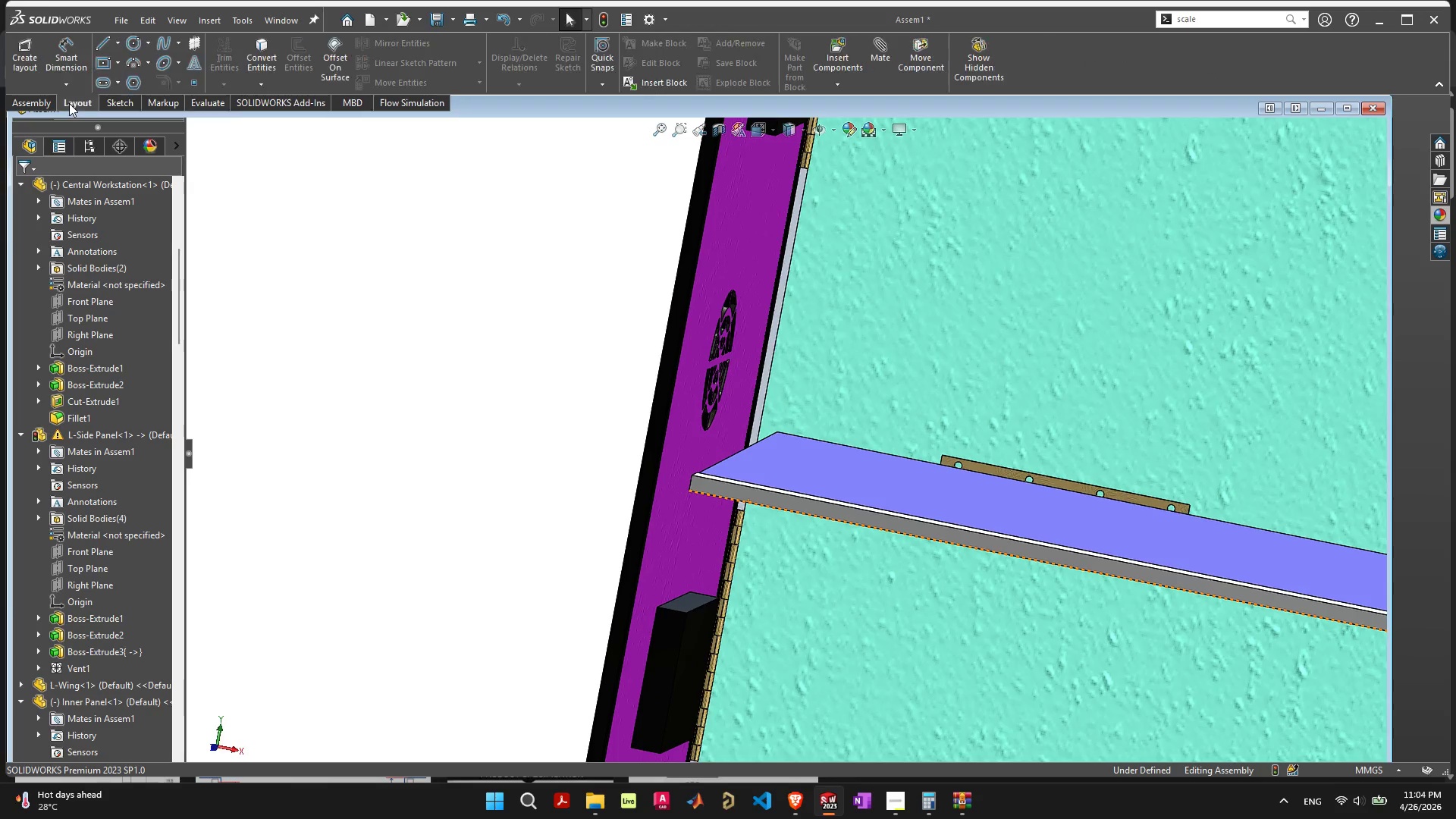 
double_click([52, 103])
 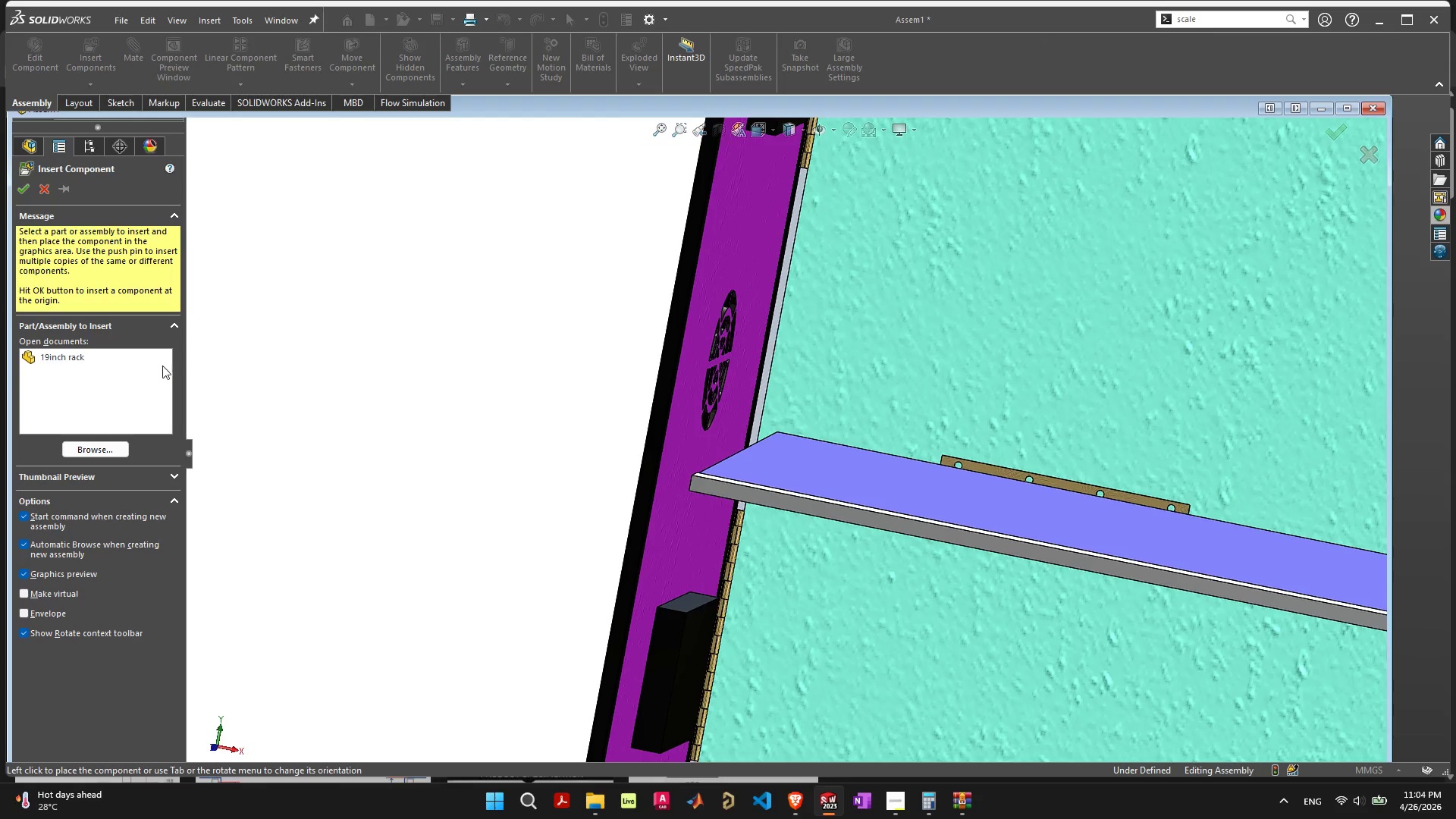 
left_click([64, 357])
 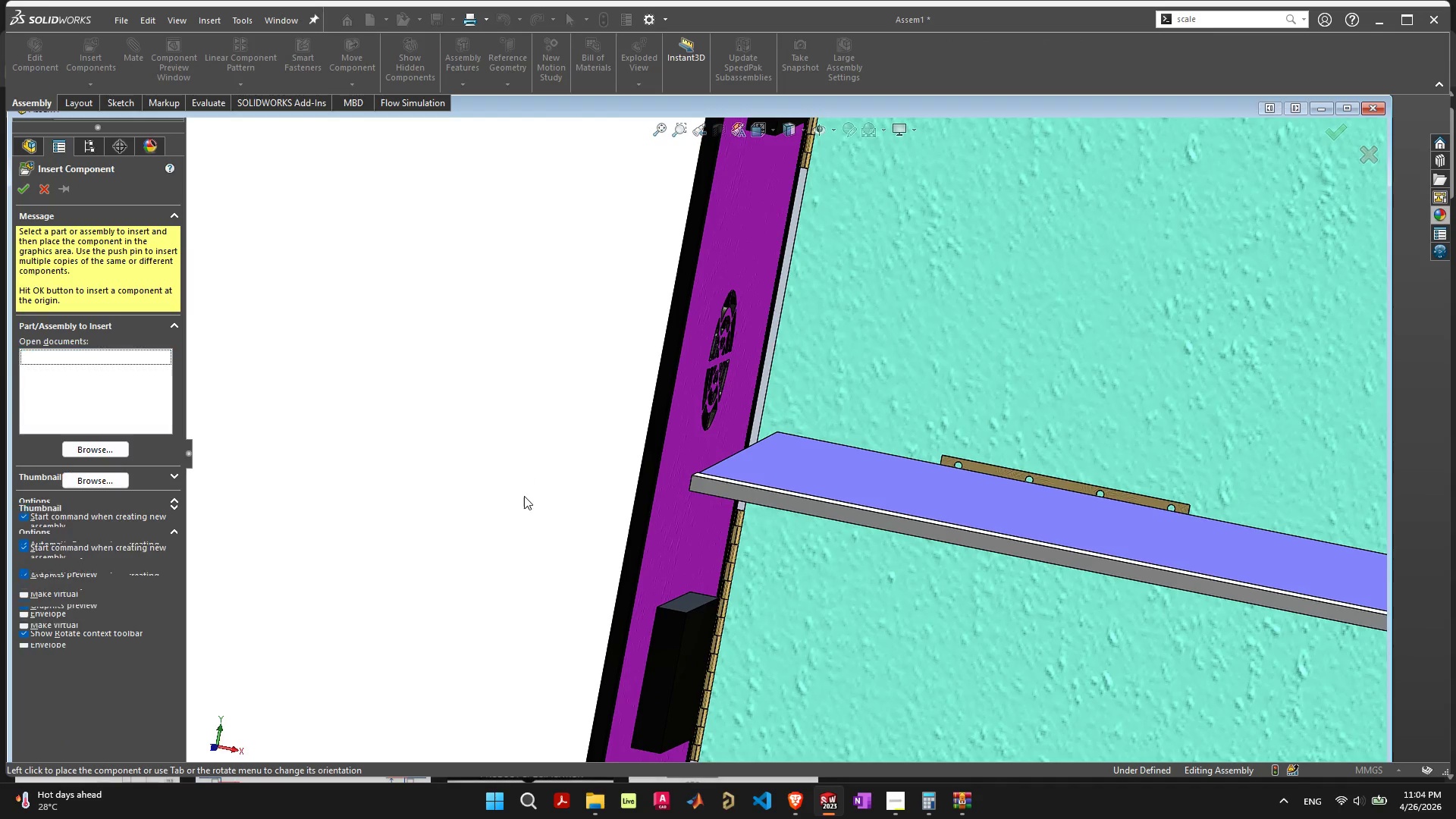 
scroll: coordinate [585, 487], scroll_direction: down, amount: 7.0
 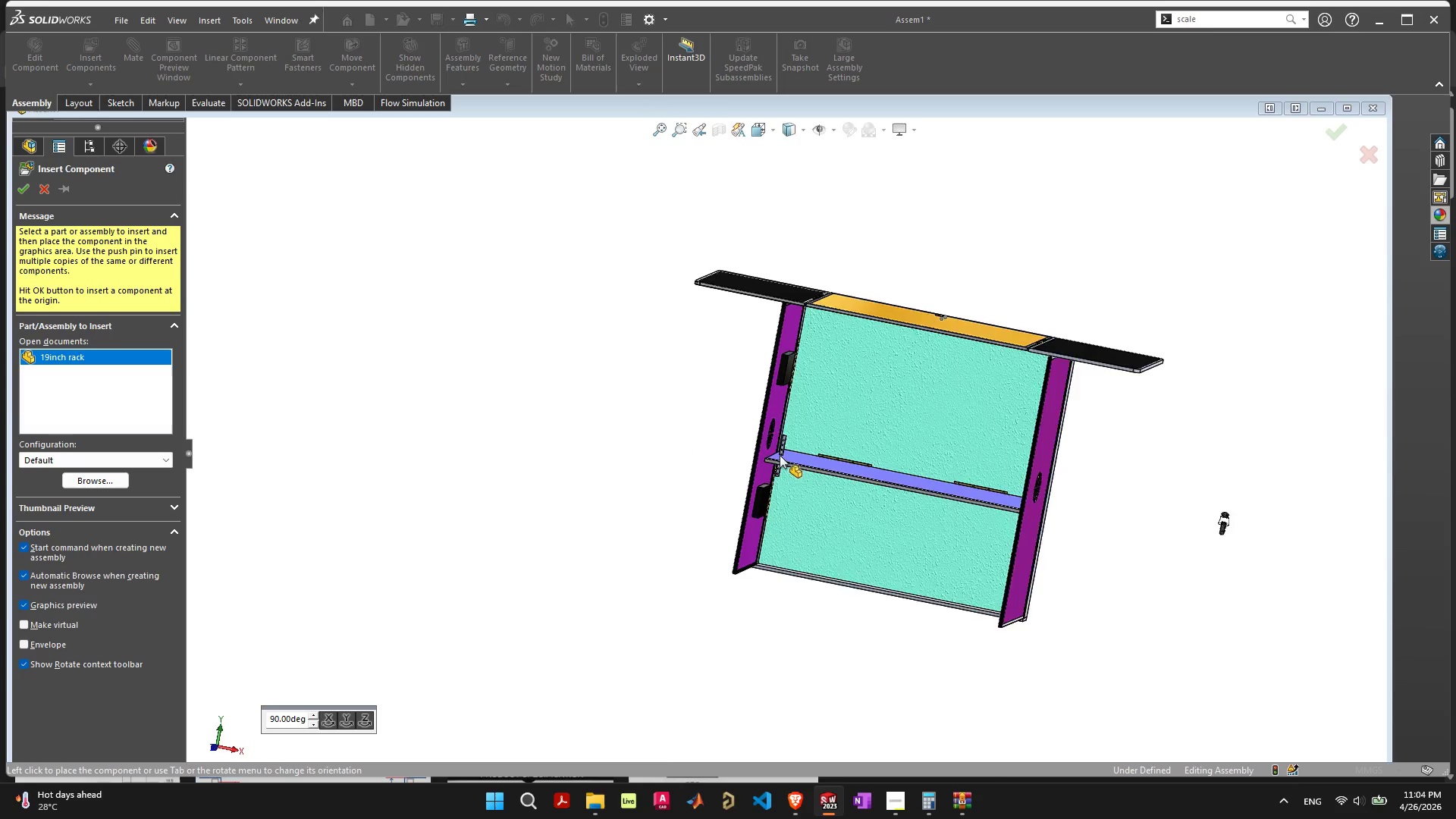 
scroll: coordinate [783, 457], scroll_direction: up, amount: 6.0
 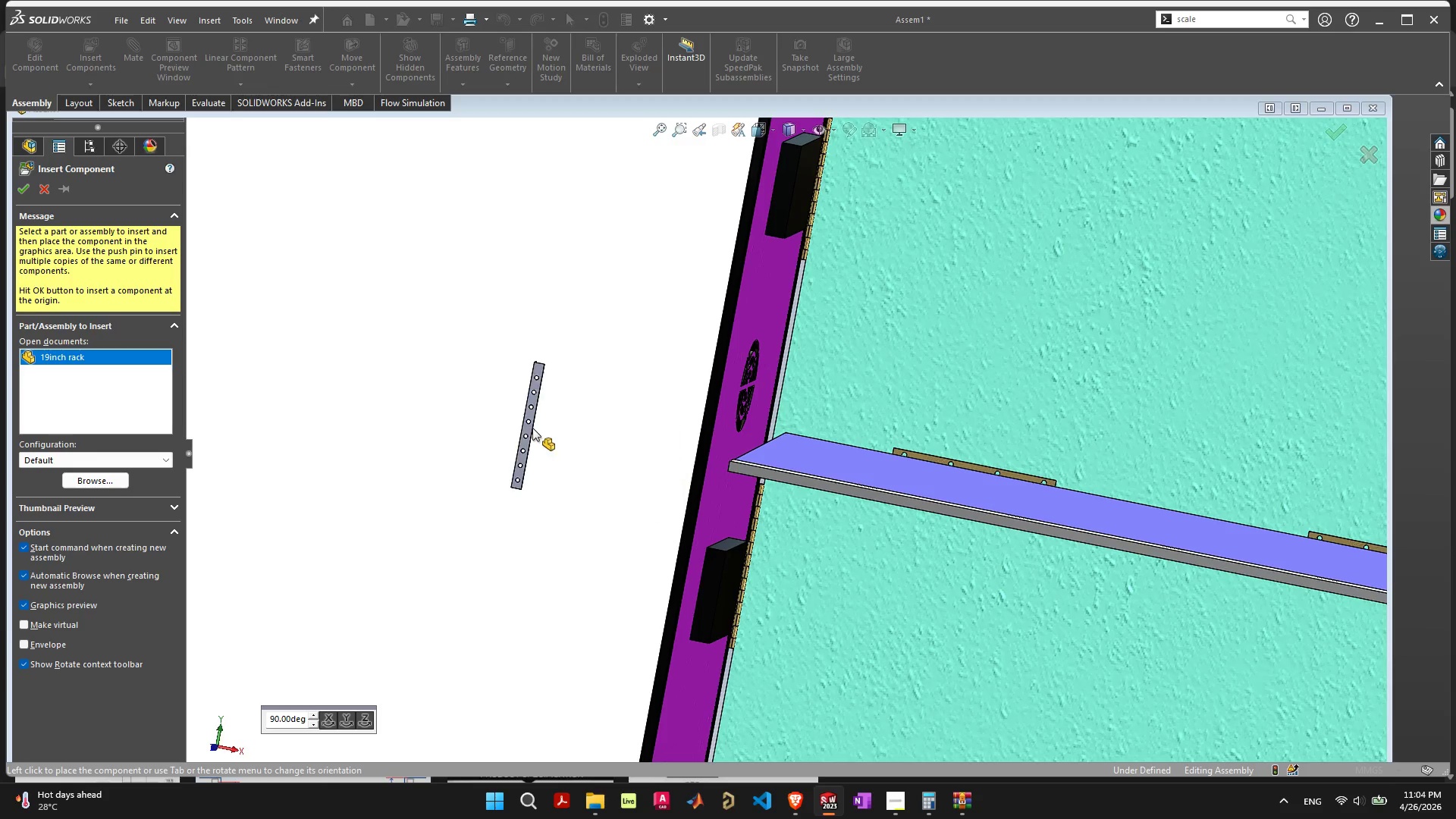 
left_click([519, 410])
 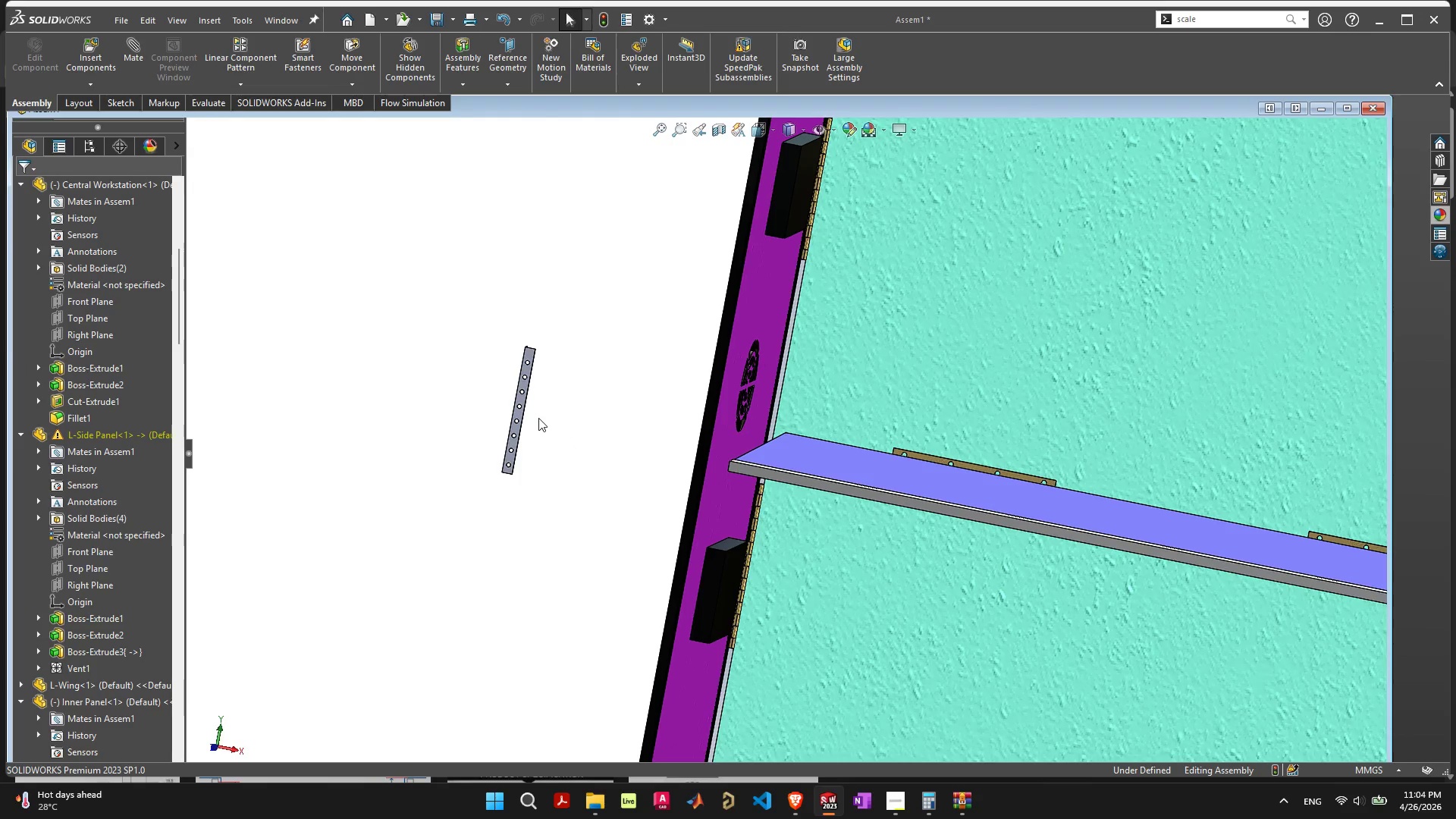 
scroll: coordinate [538, 413], scroll_direction: down, amount: 2.0
 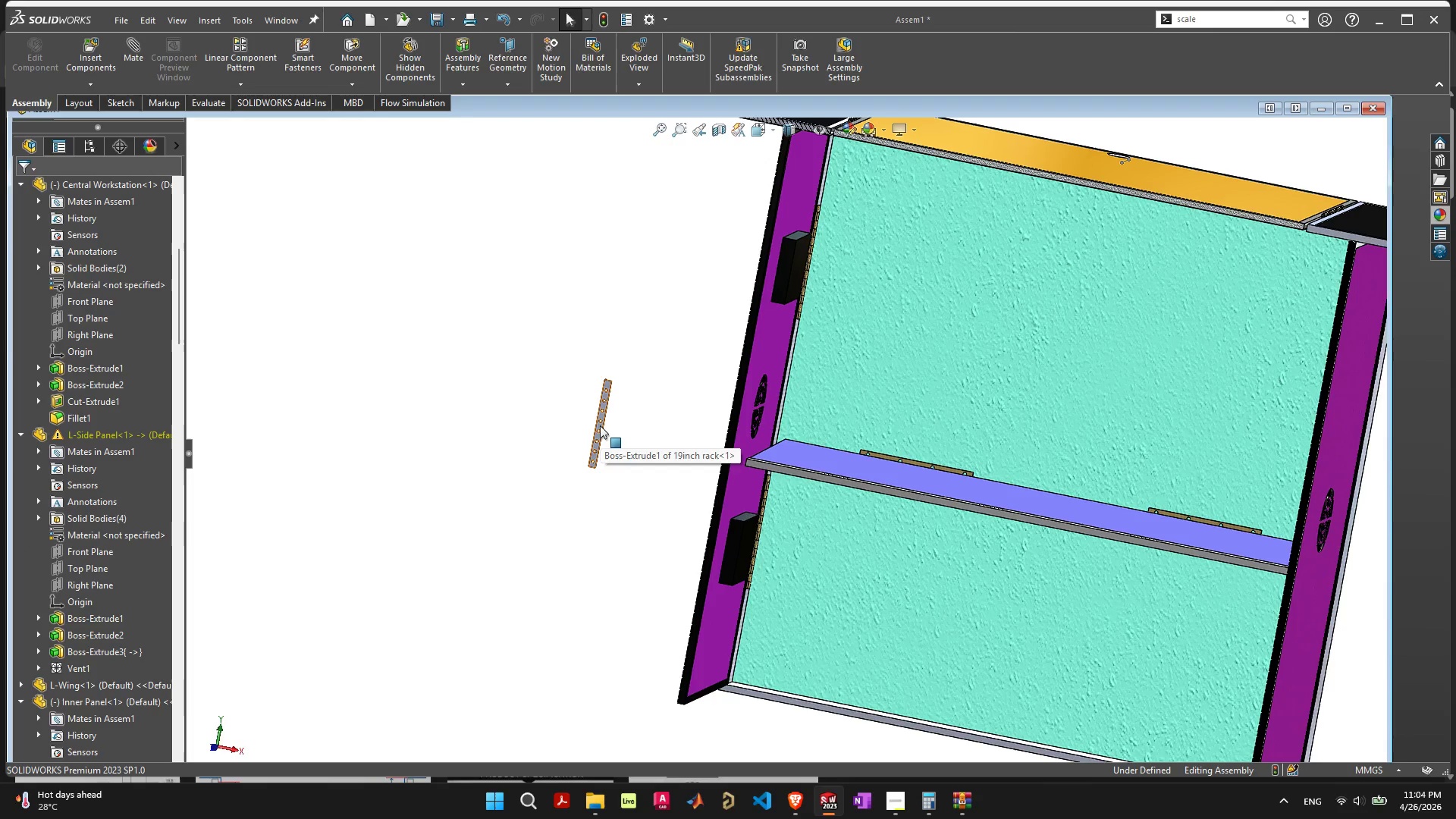 
wait(5.82)
 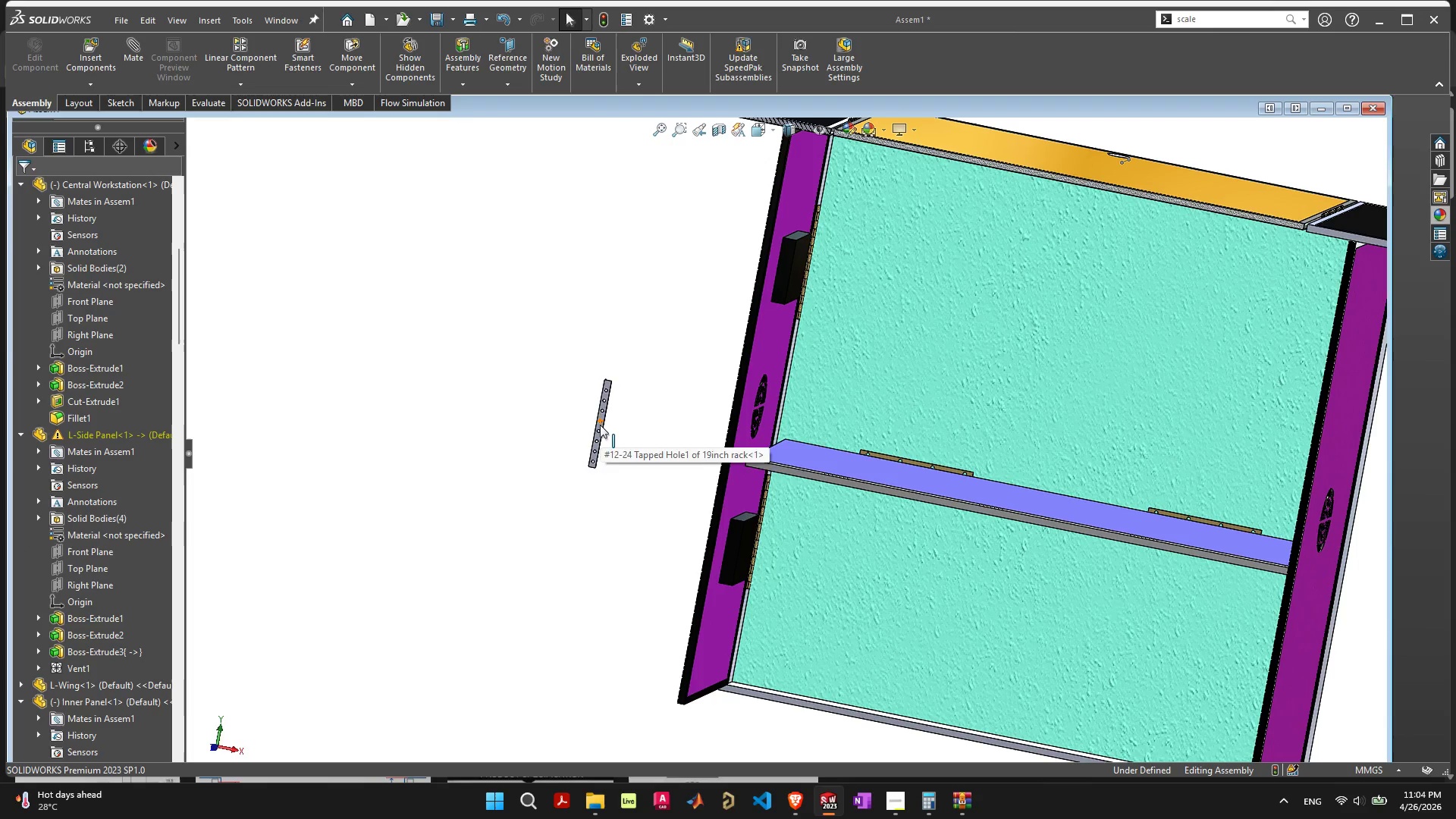 
double_click([625, 109])
 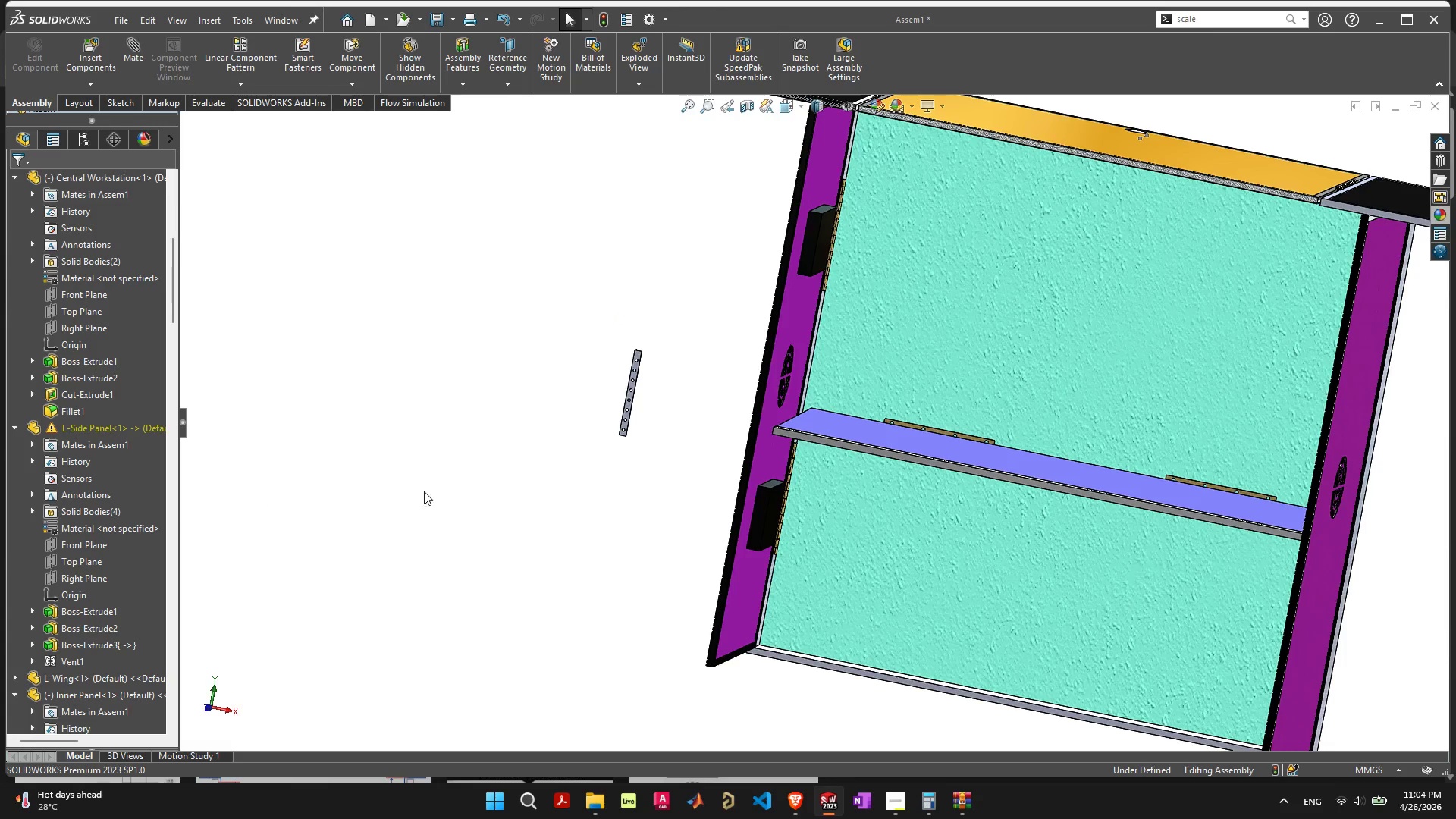 
mouse_move([155, 426])
 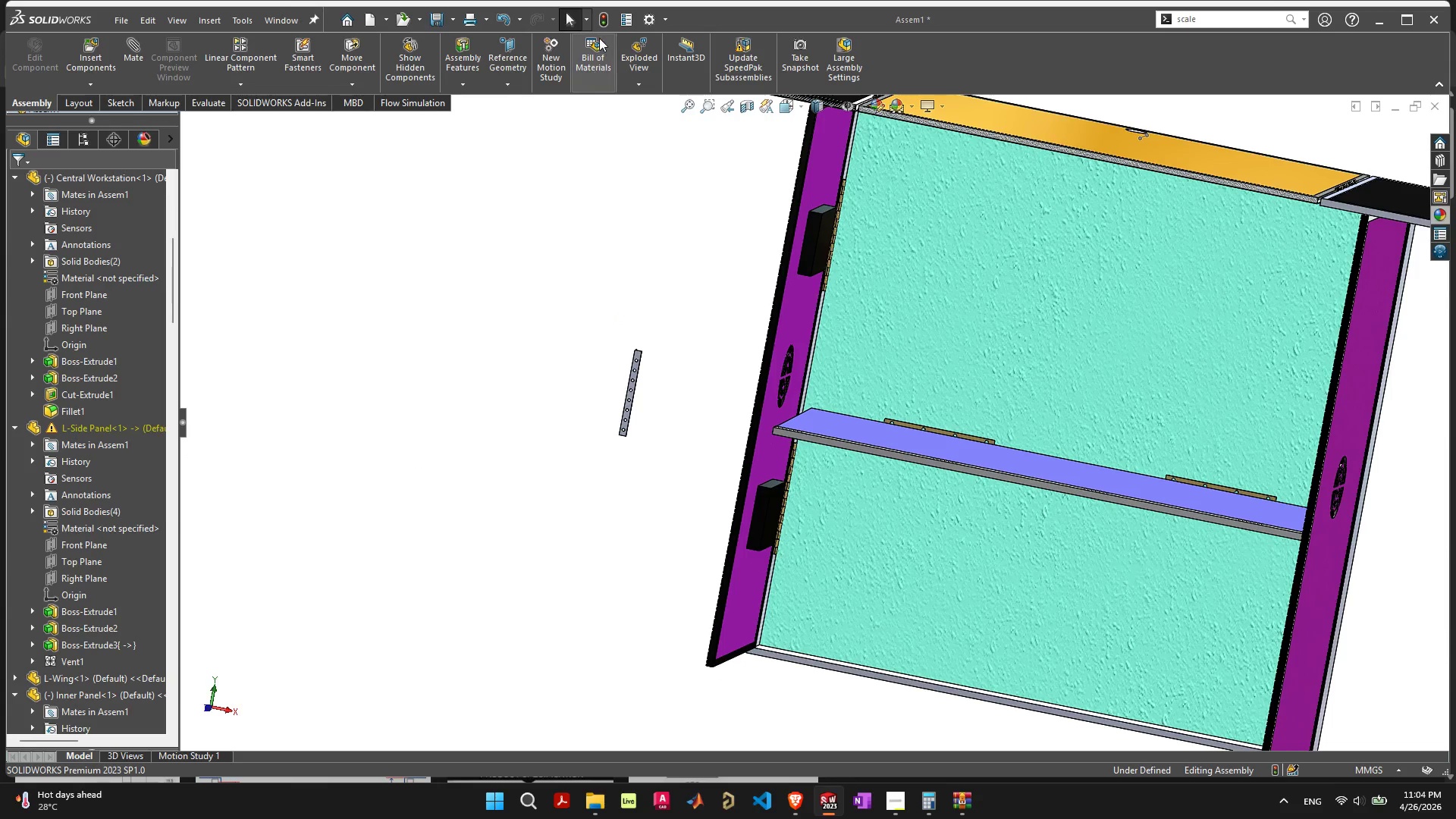 
left_click([603, 17])
 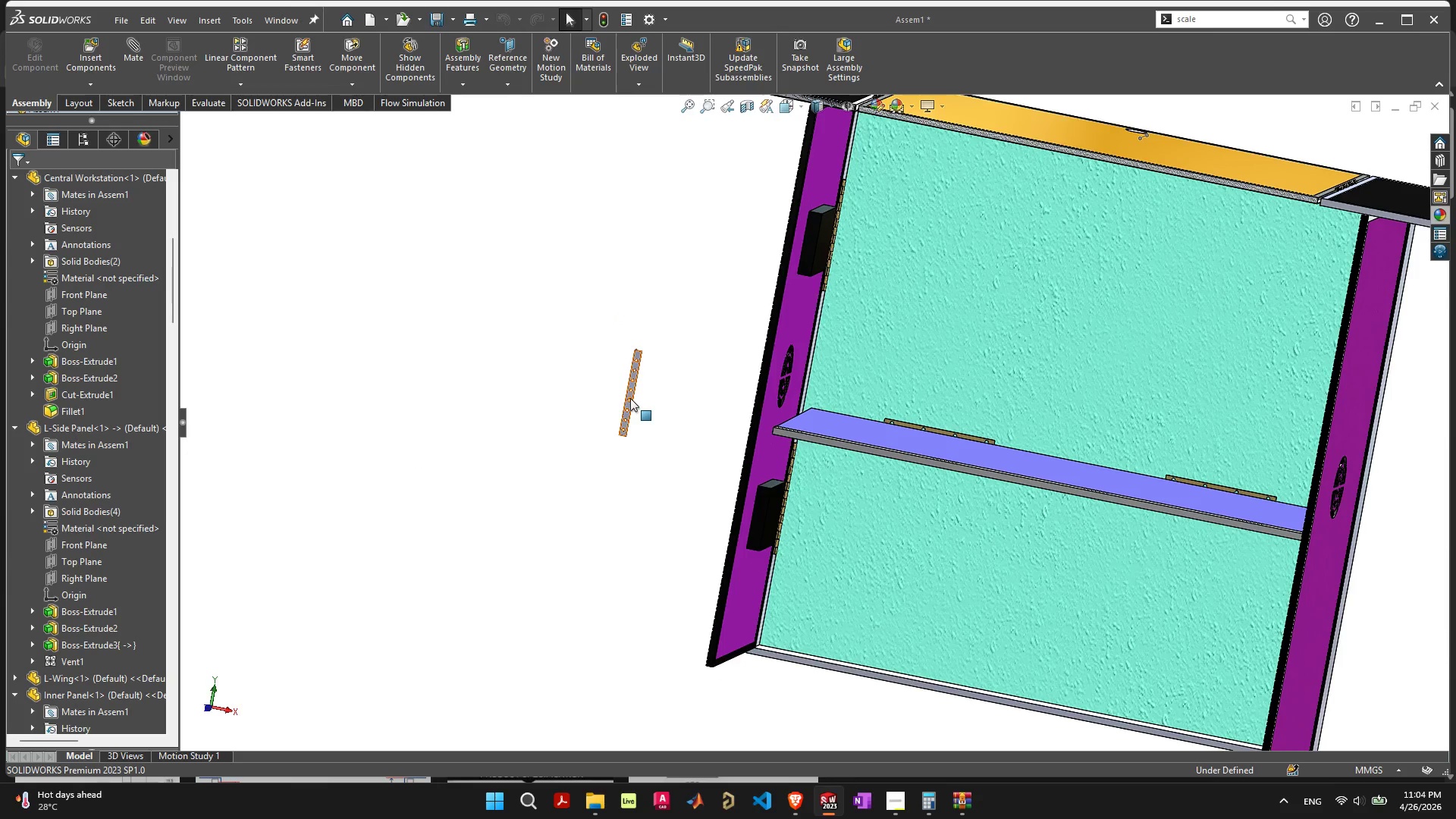 
left_click_drag(start_coordinate=[630, 397], to_coordinate=[691, 420])
 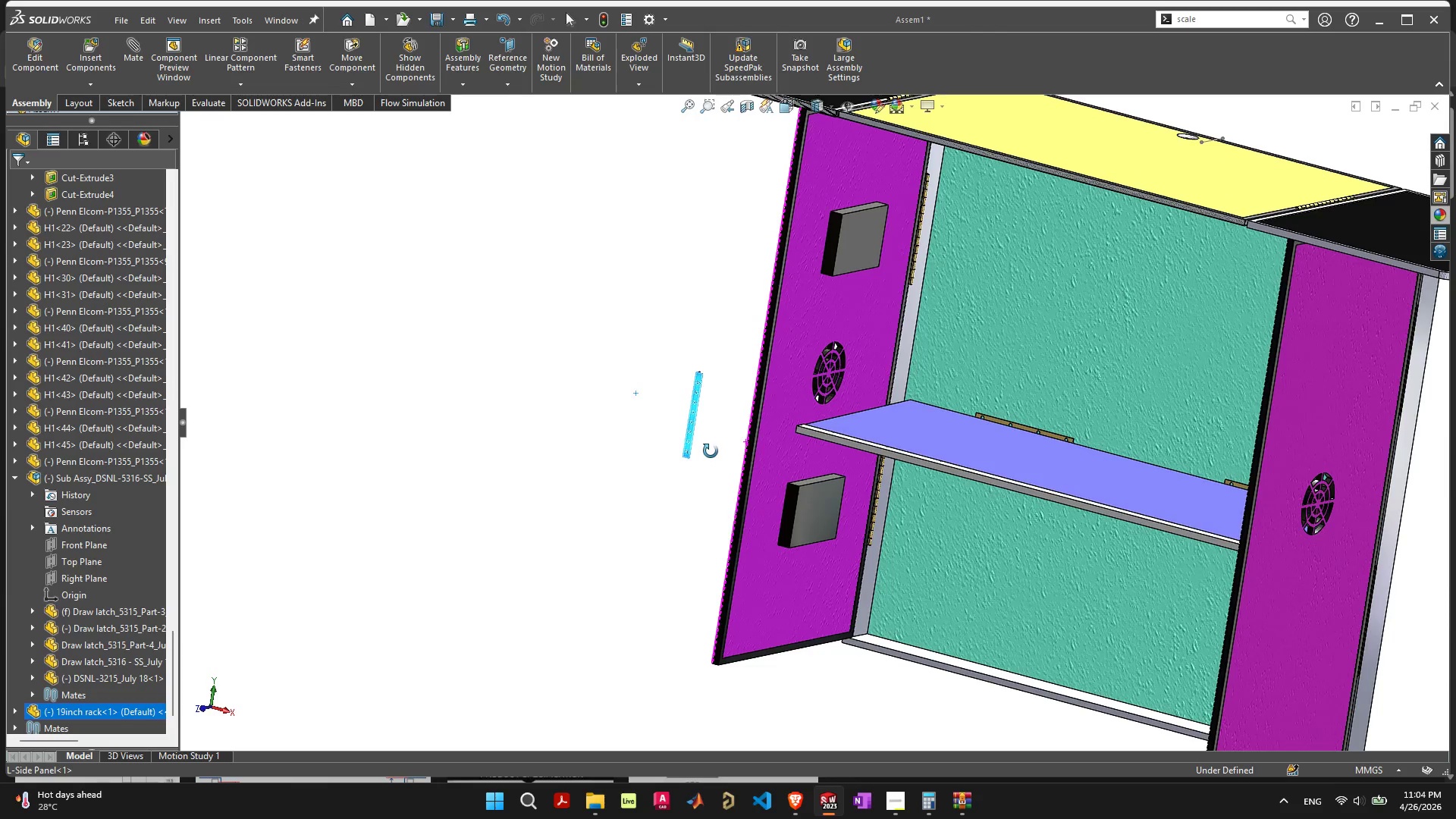 
wait(5.12)
 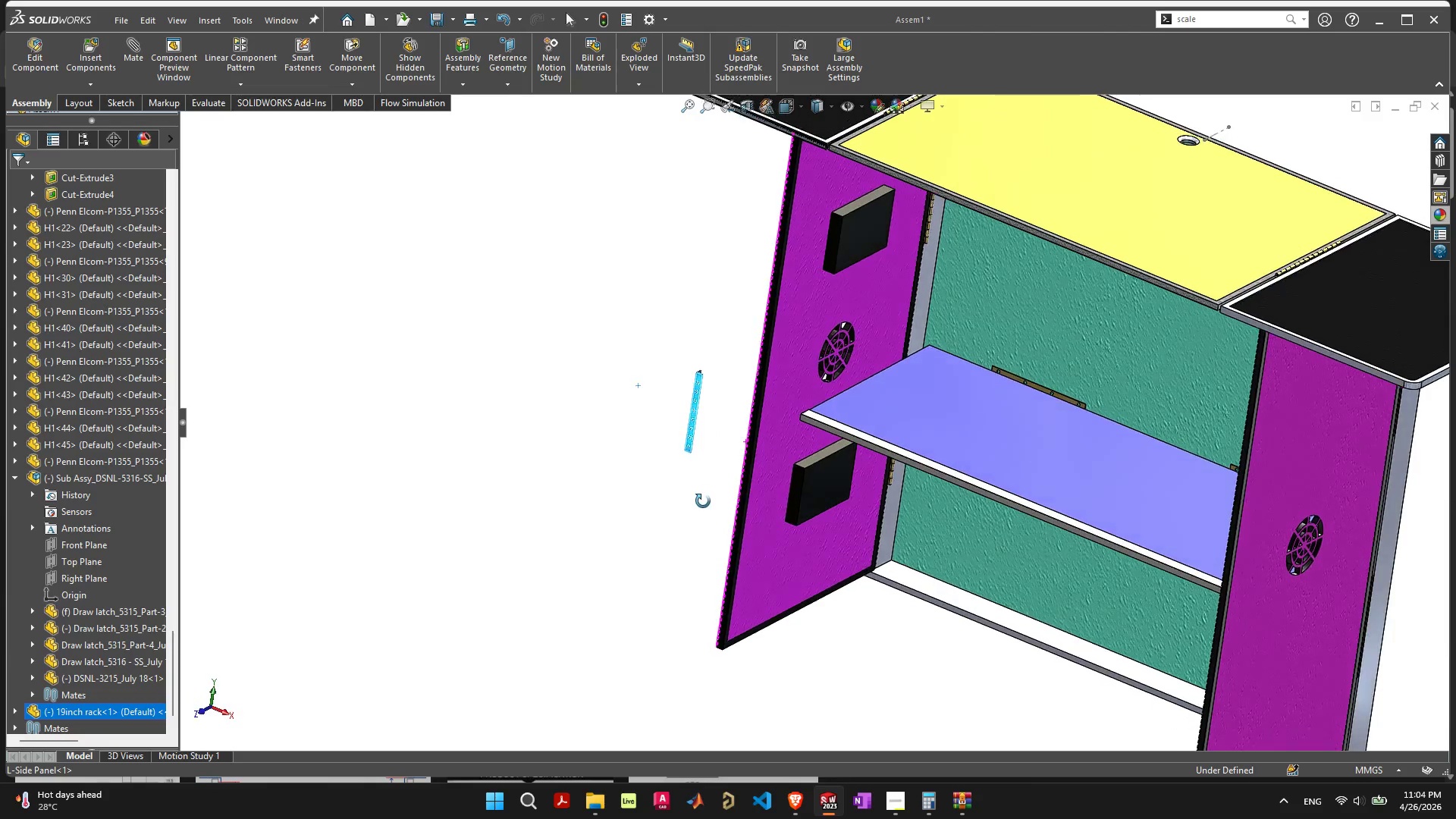 
scroll: coordinate [788, 458], scroll_direction: up, amount: 4.0
 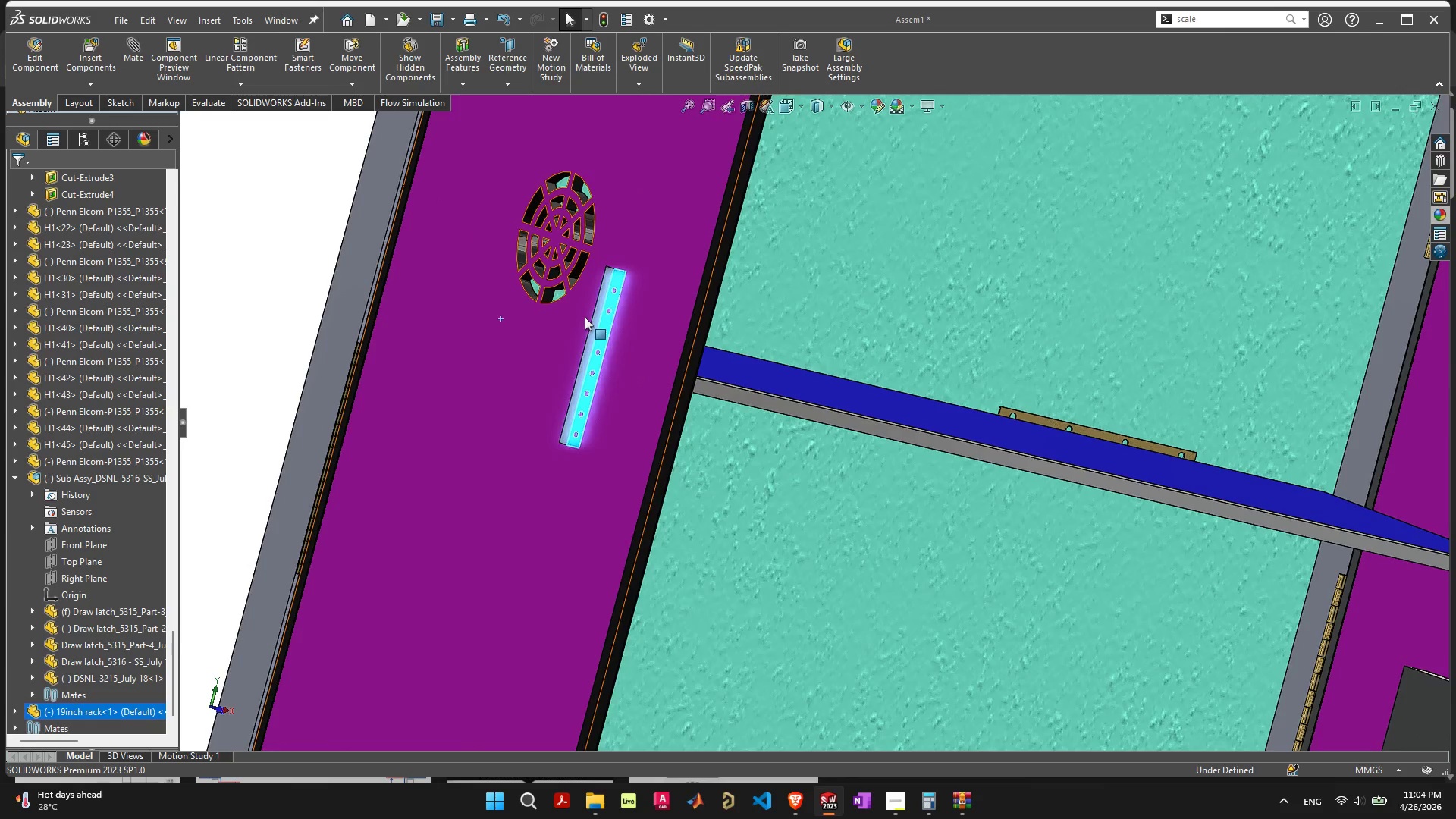 
left_click([595, 320])
 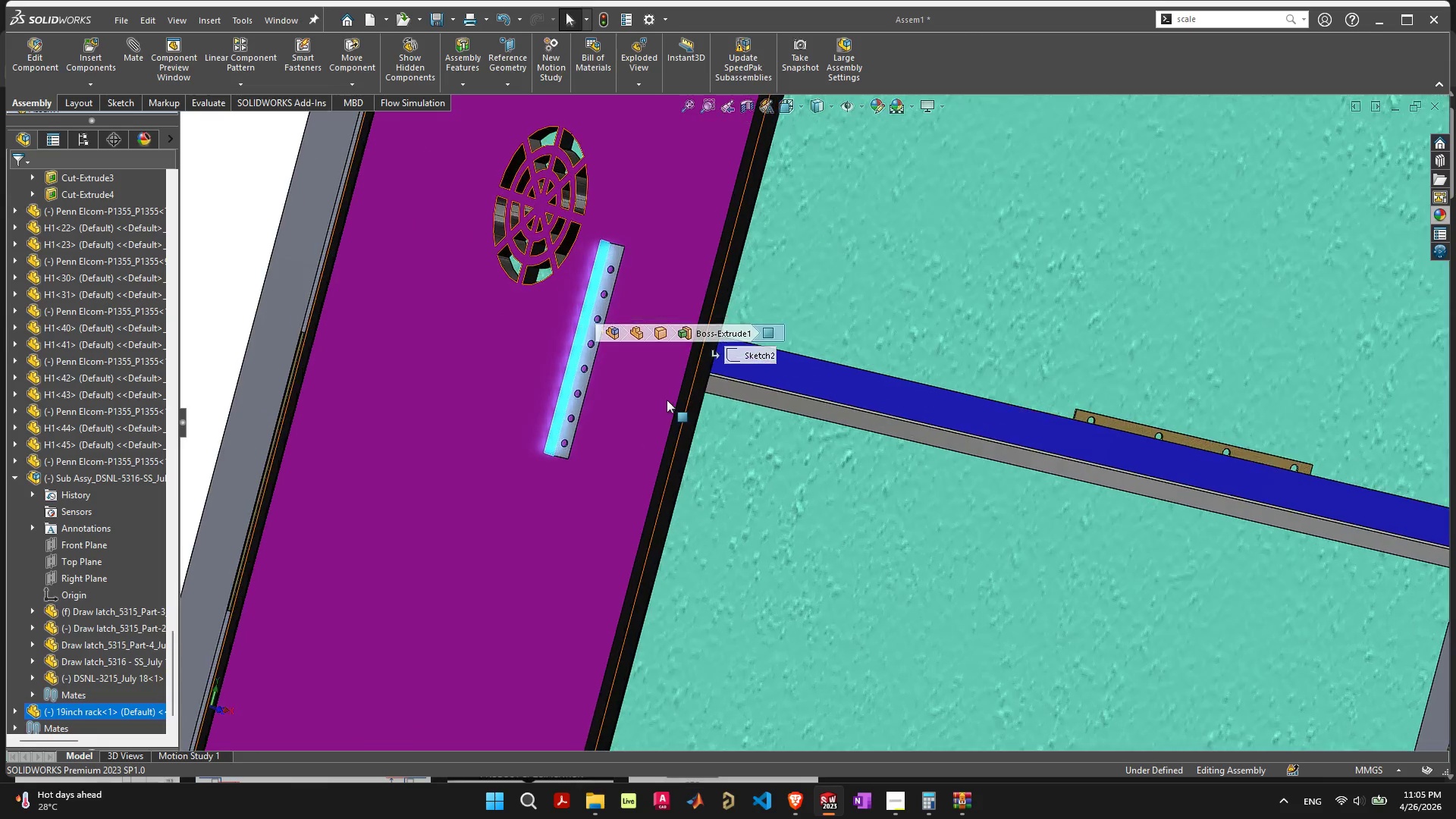 
scroll: coordinate [667, 400], scroll_direction: up, amount: 1.0
 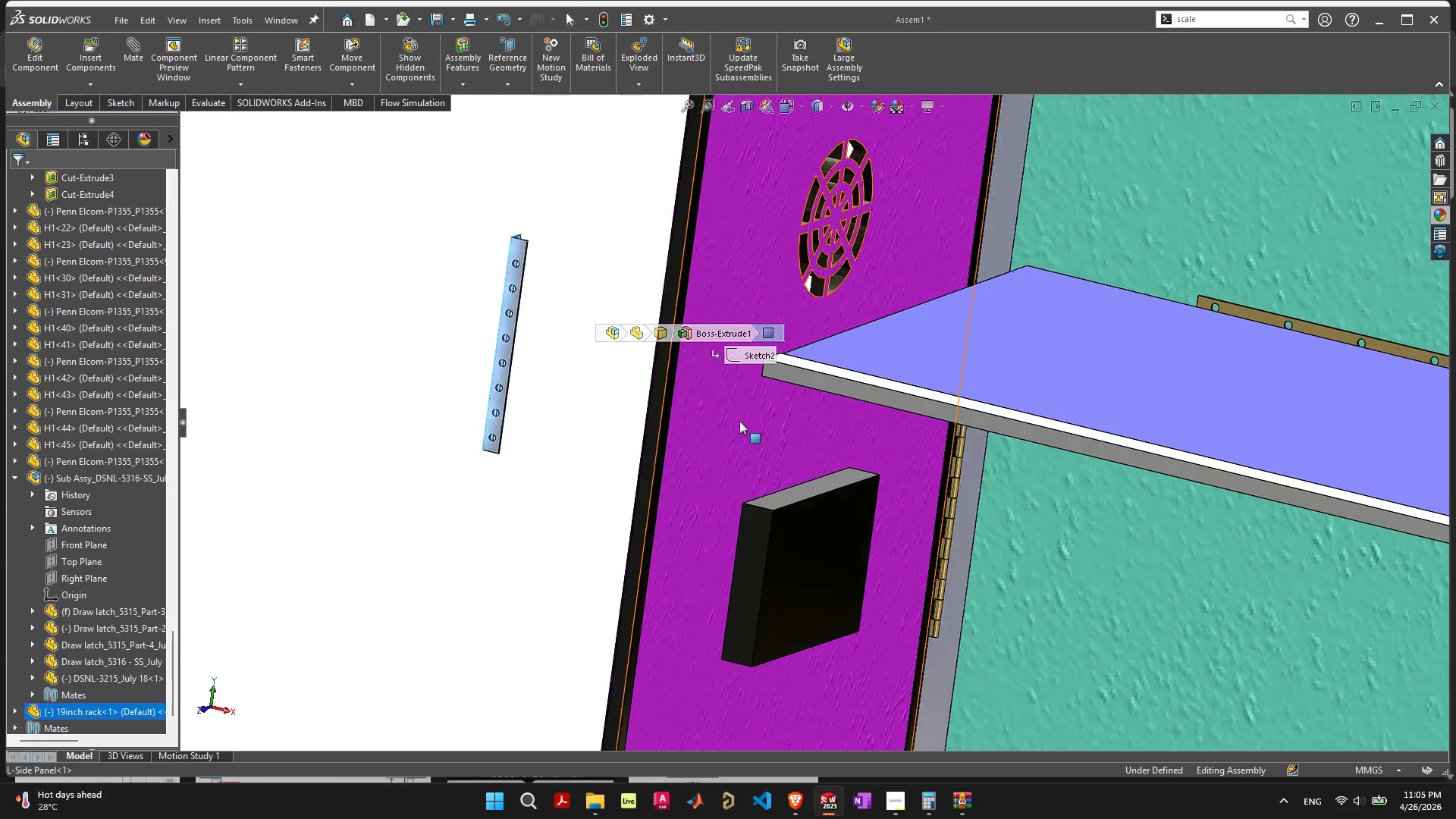 
hold_key(key=ShiftLeft, duration=0.42)
left_click([755, 407])
 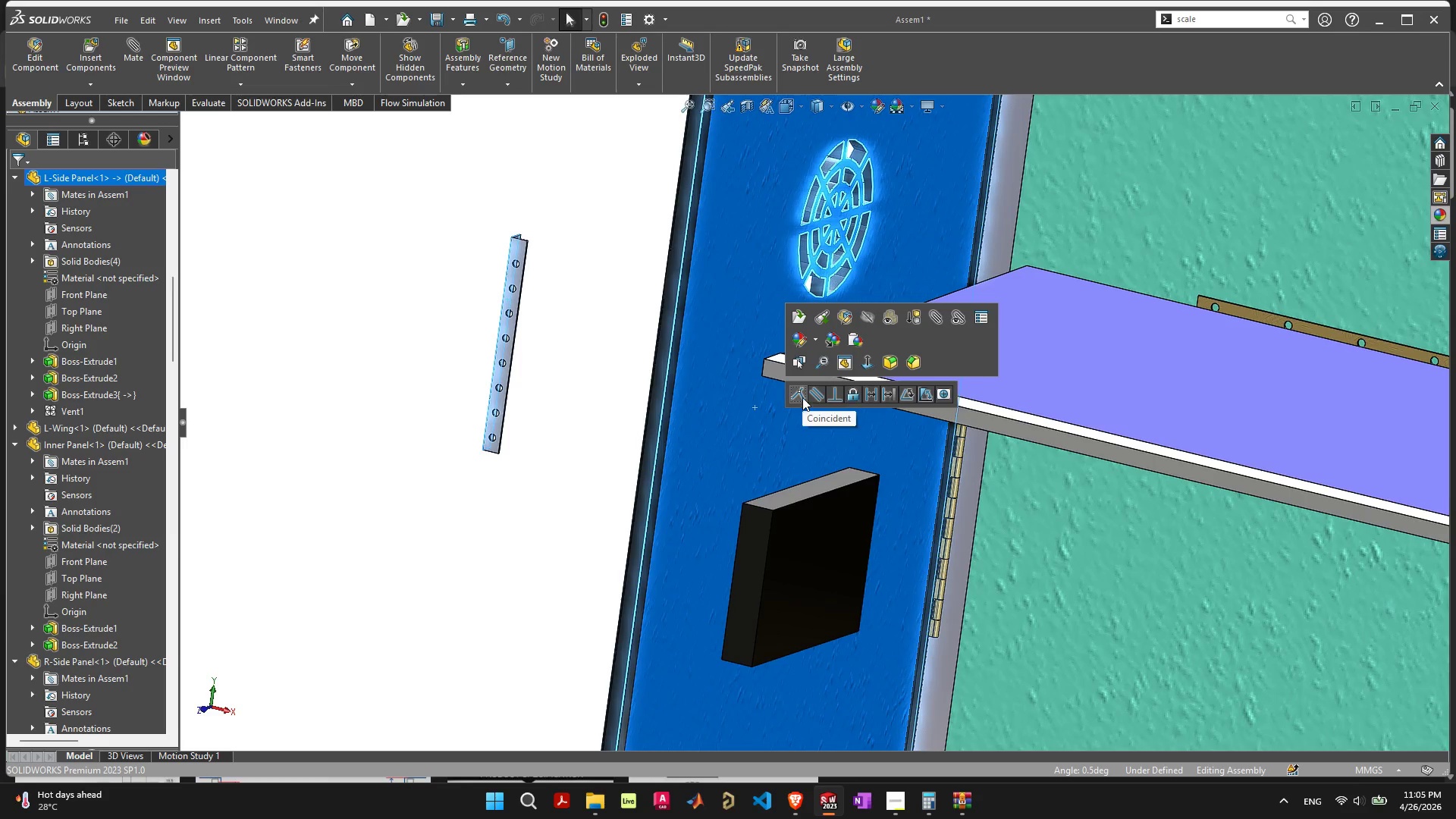 
left_click([802, 397])
 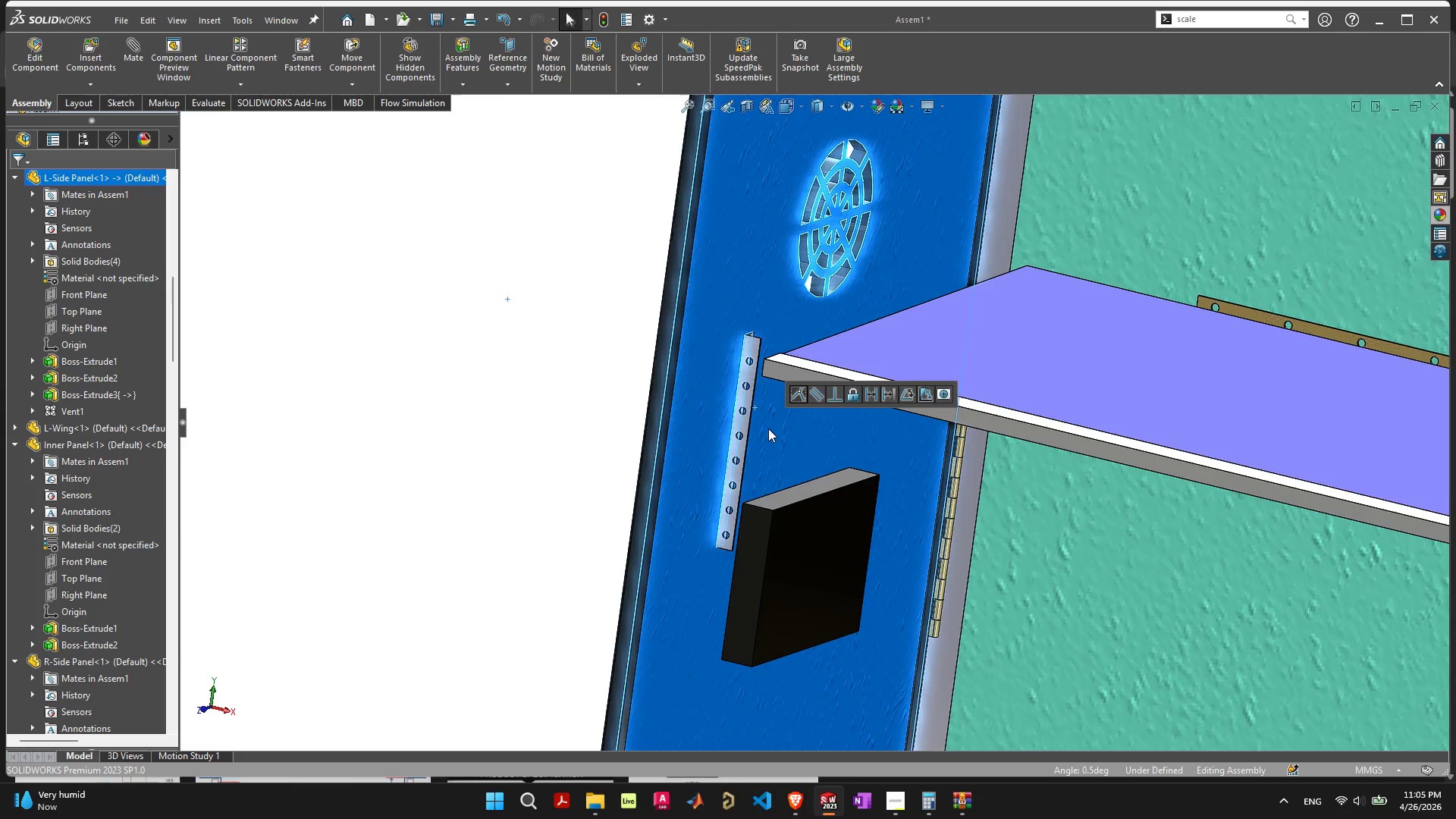 
scroll: coordinate [767, 431], scroll_direction: down, amount: 3.0
 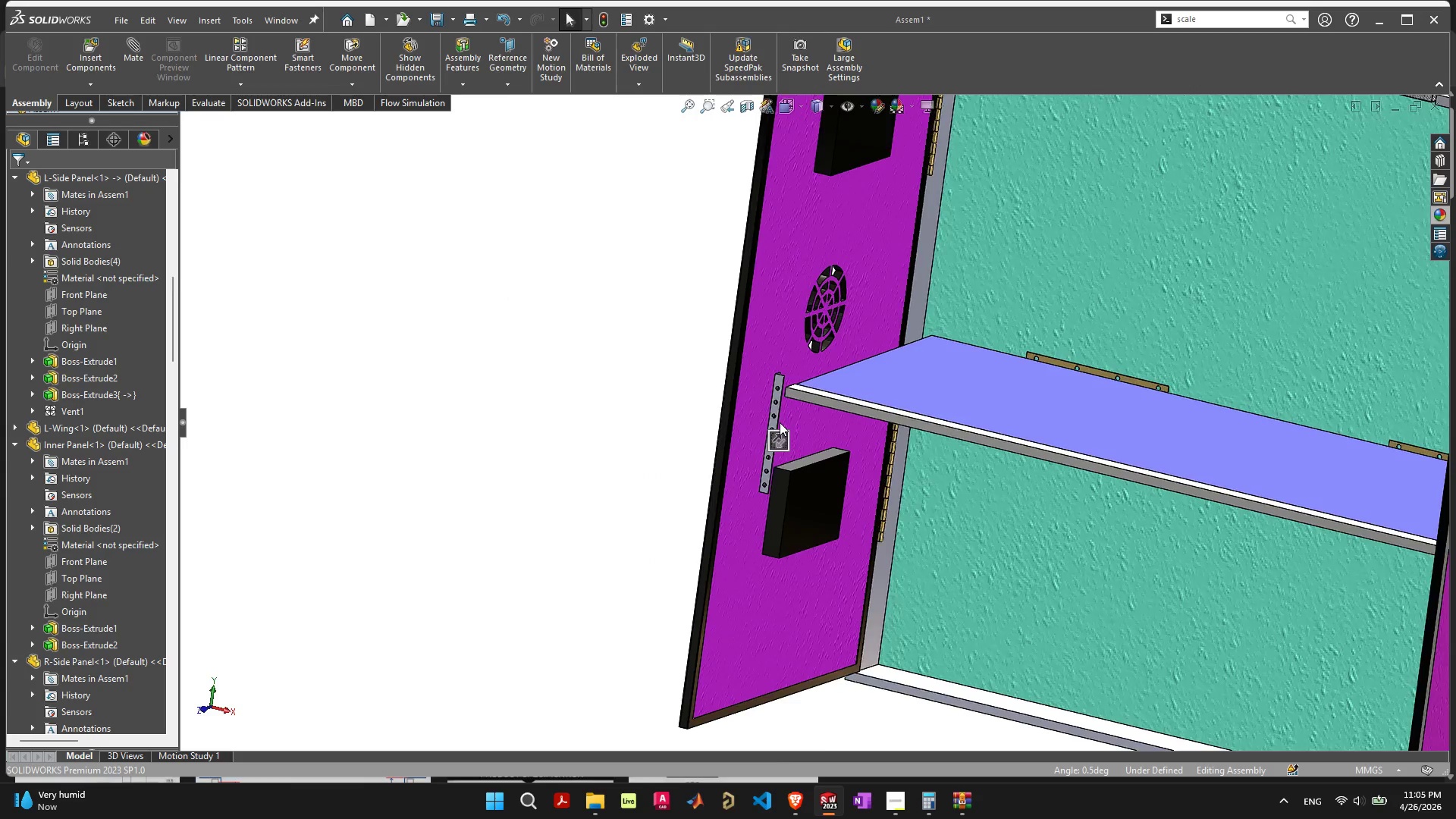 
scroll: coordinate [782, 395], scroll_direction: up, amount: 7.0
 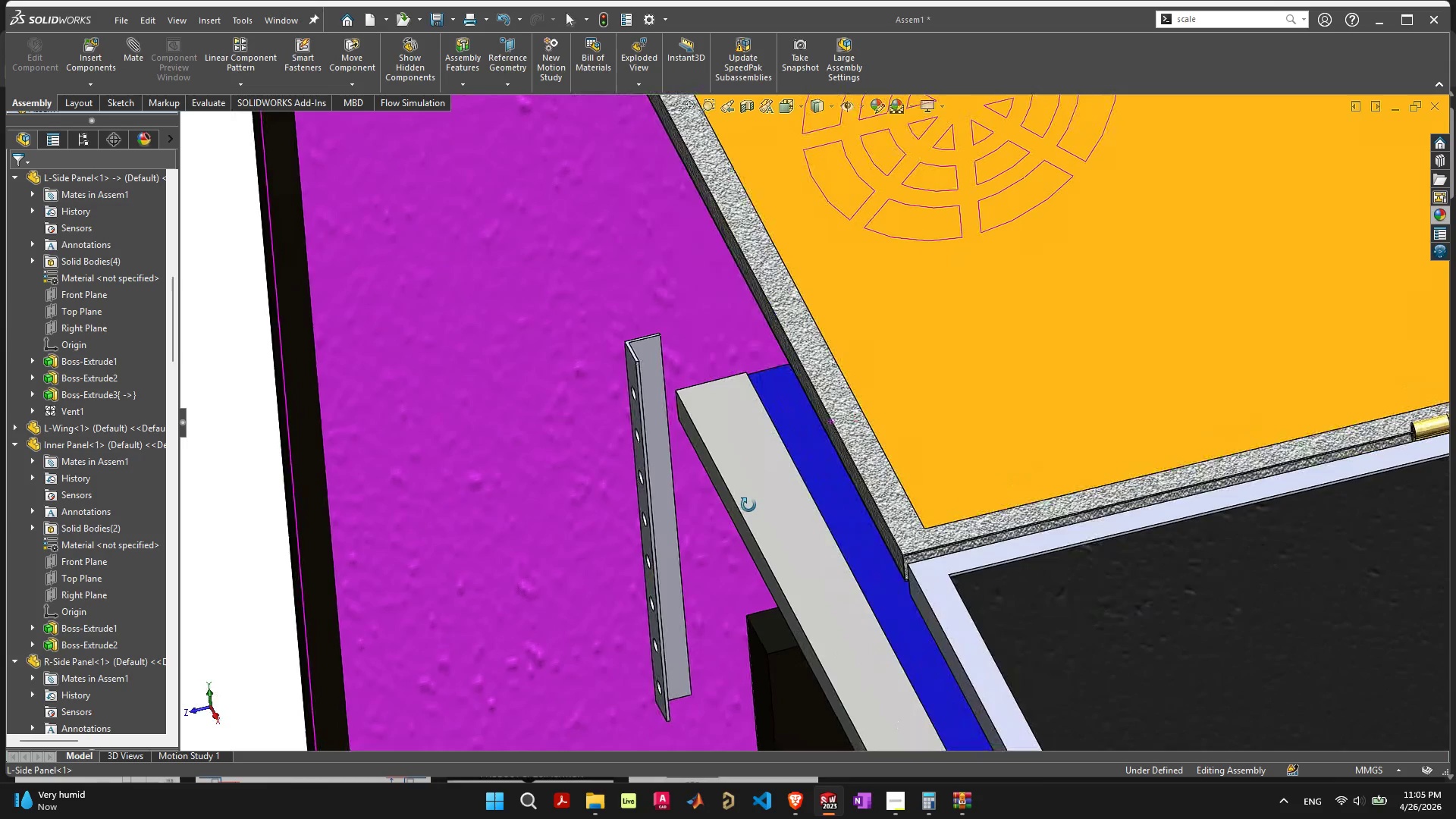 
left_click([692, 431])
 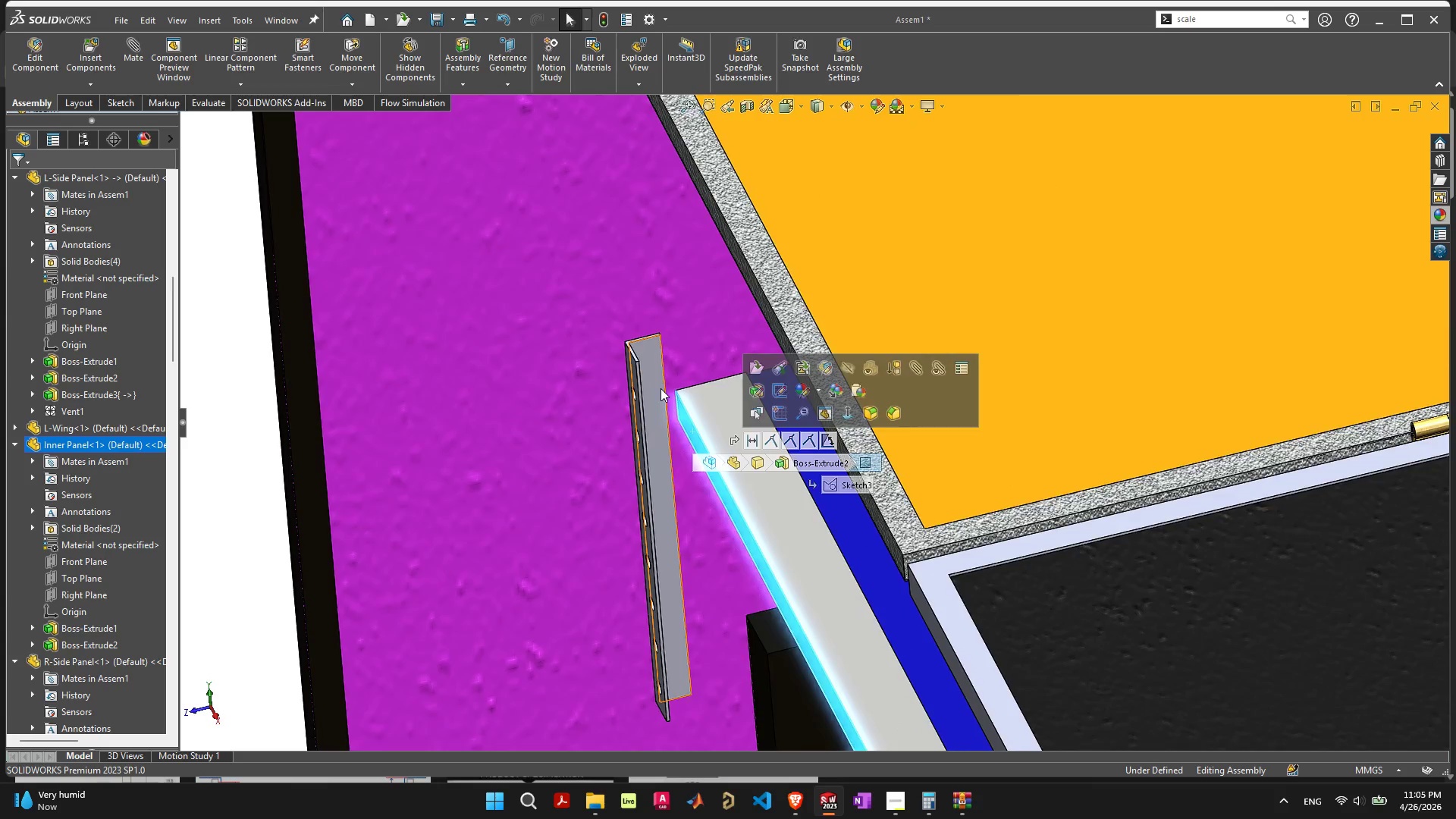 
scroll: coordinate [687, 396], scroll_direction: up, amount: 10.0
 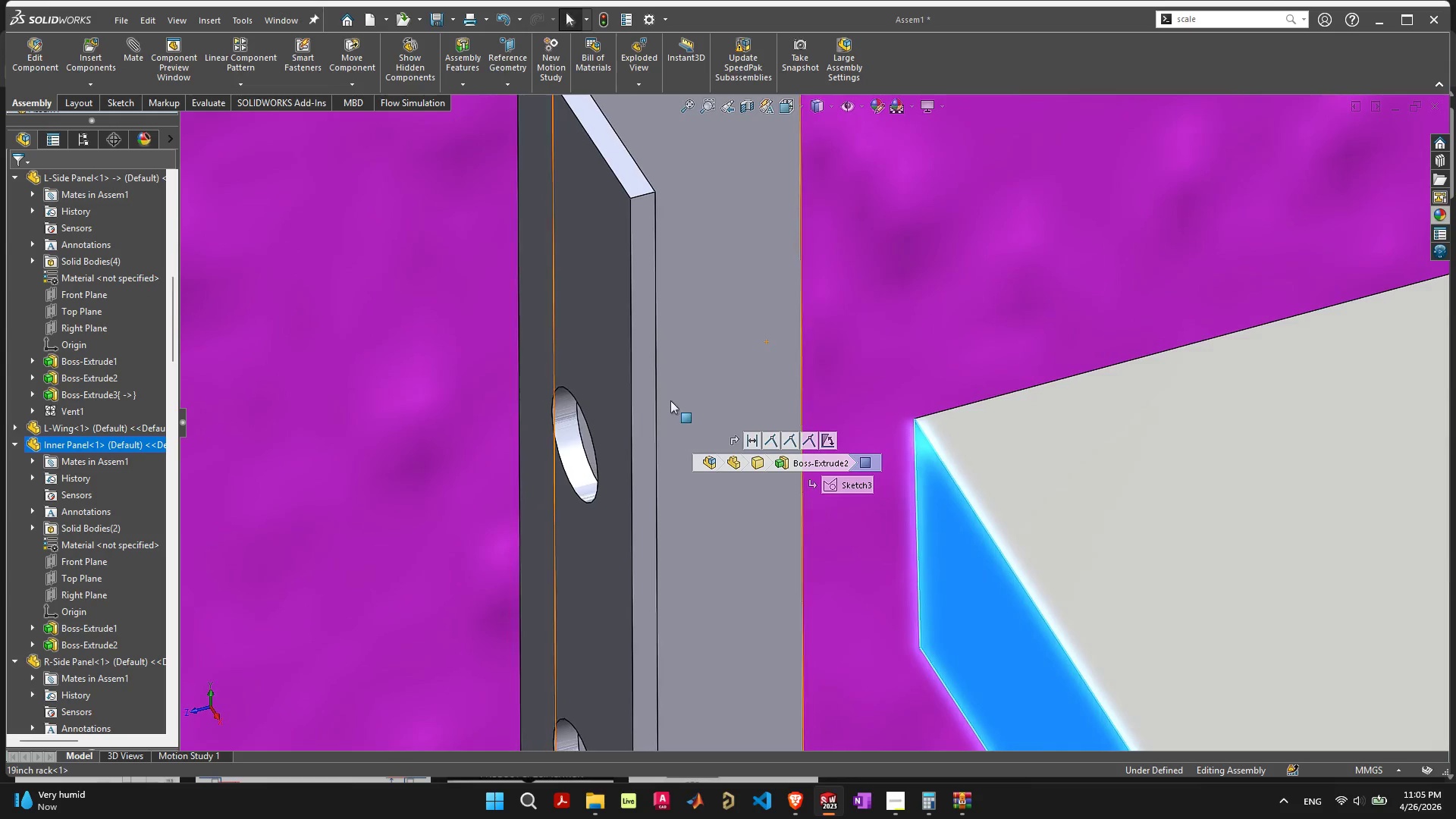 
scroll: coordinate [752, 427], scroll_direction: down, amount: 4.0
 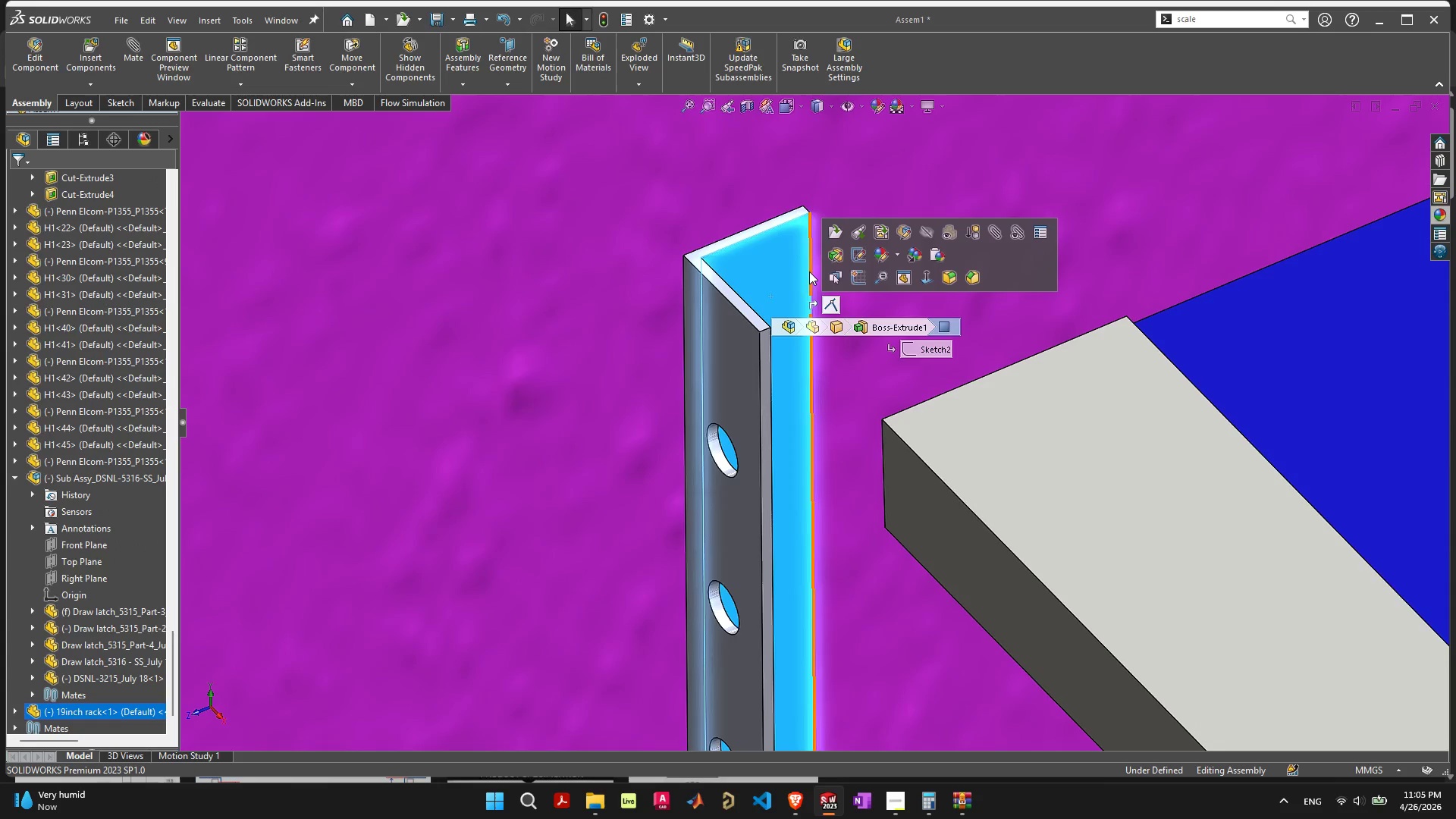 
wait(6.23)
 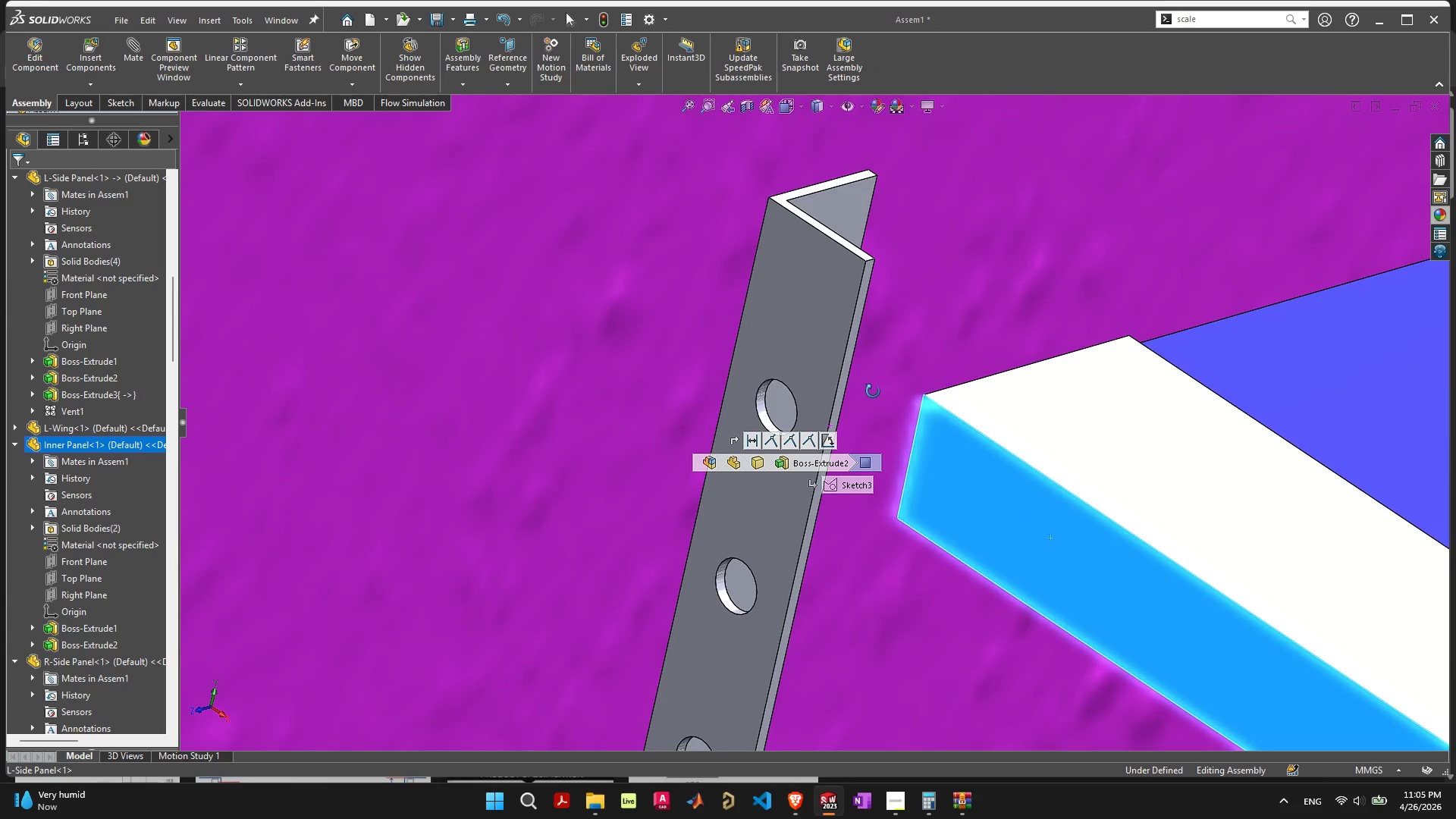 
left_click([853, 254])
 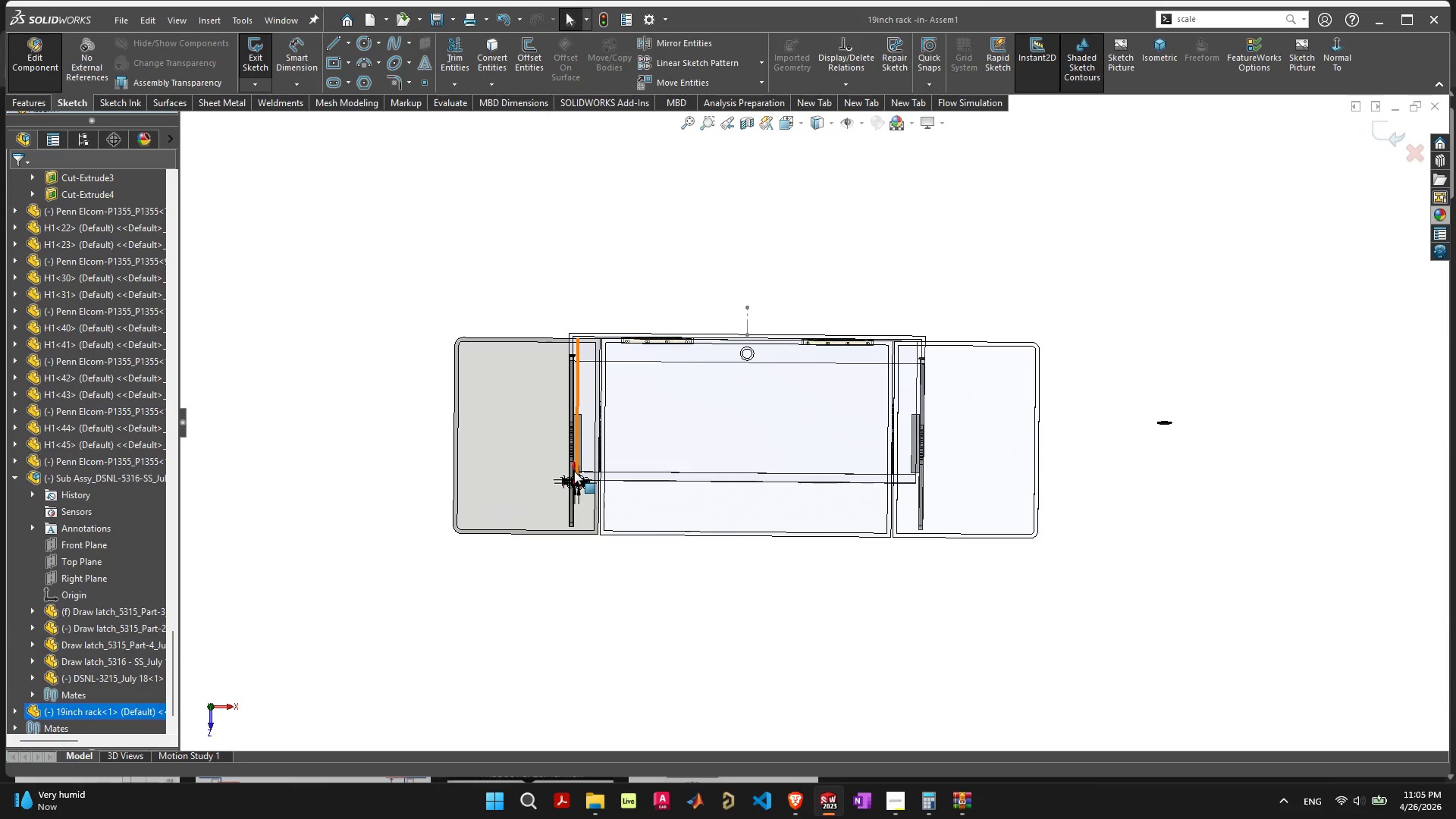 
scroll: coordinate [734, 318], scroll_direction: up, amount: 20.0
 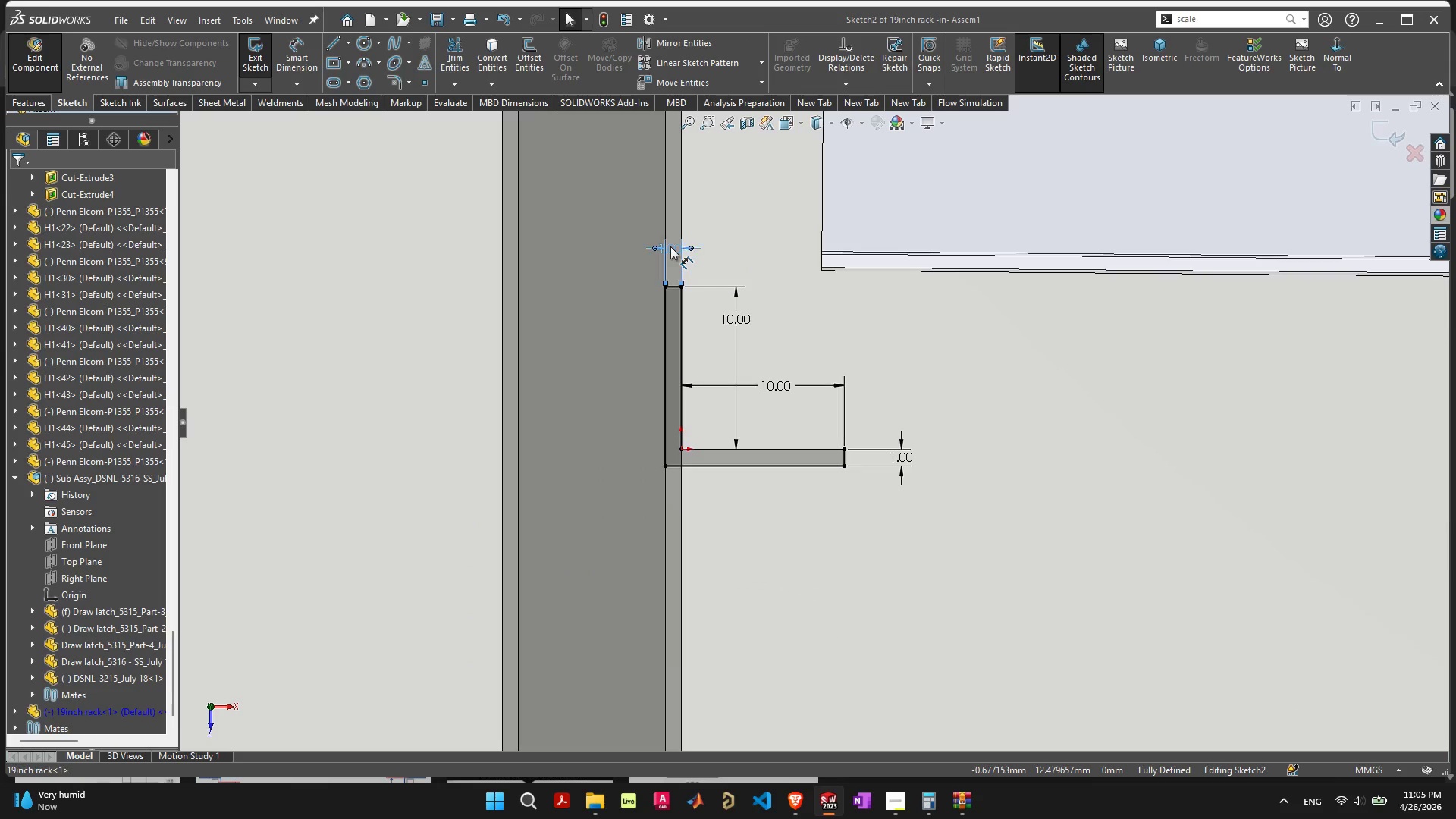 
double_click([670, 246])
 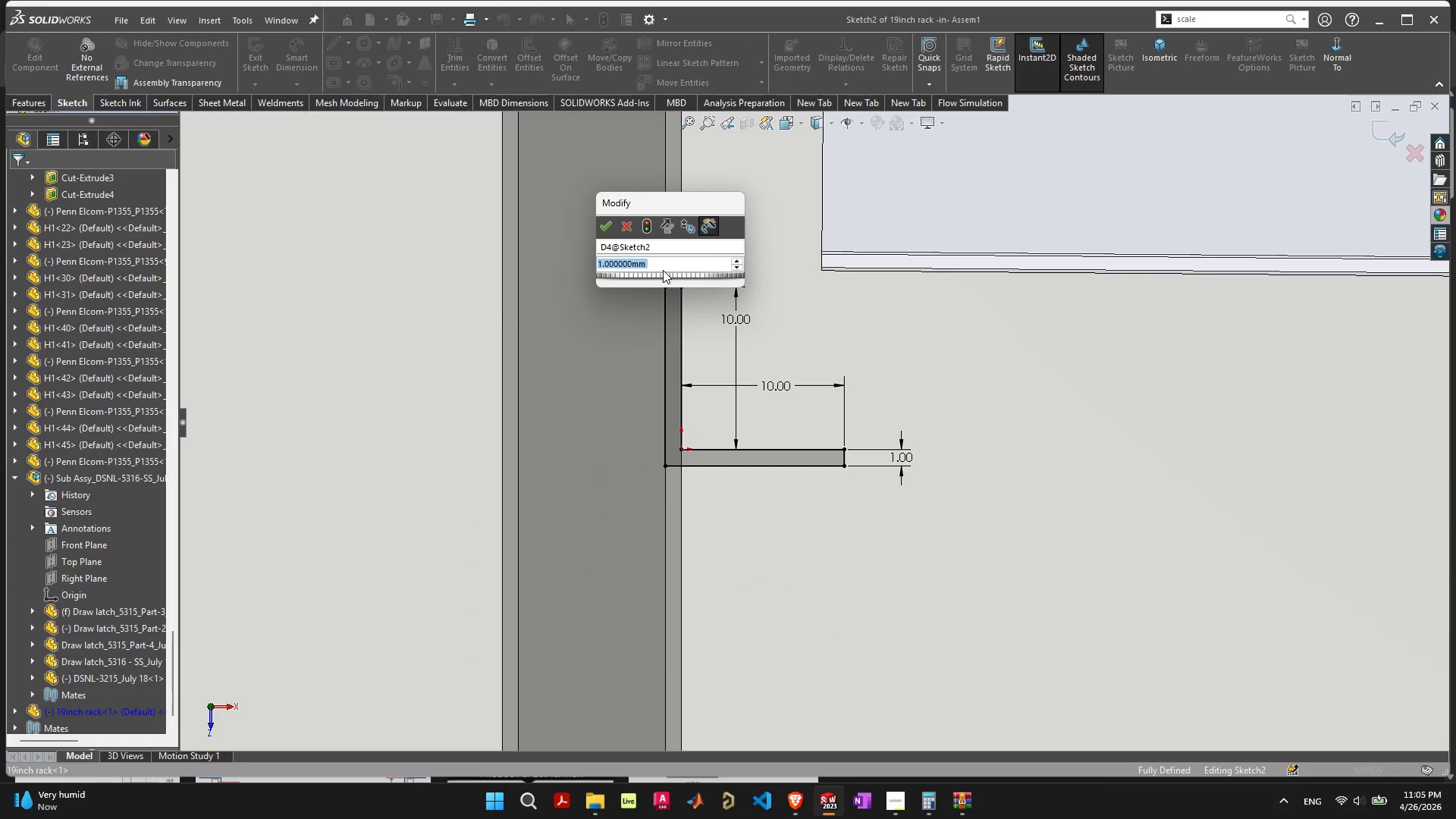 
type(10)
 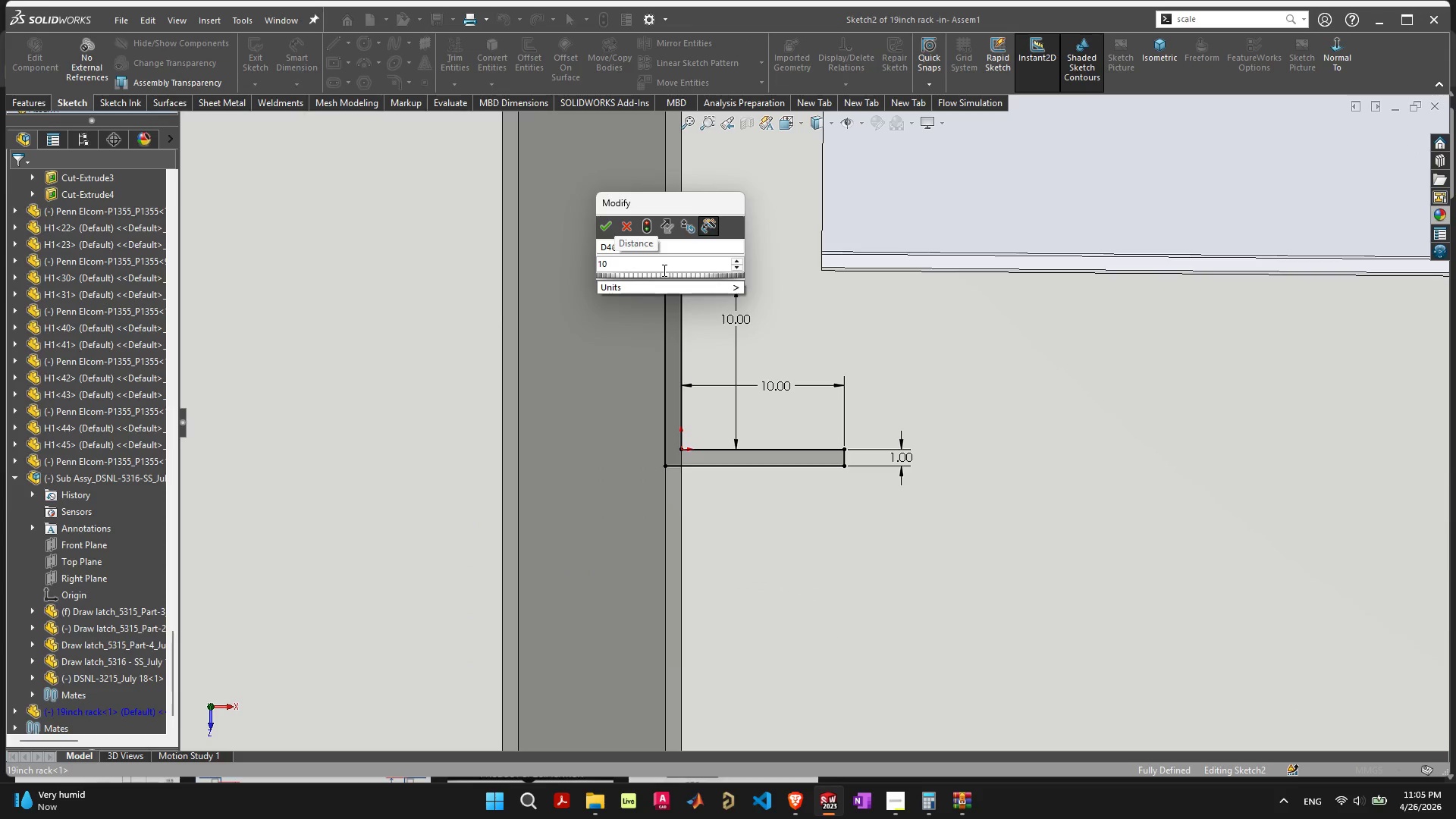 
key(Enter)
 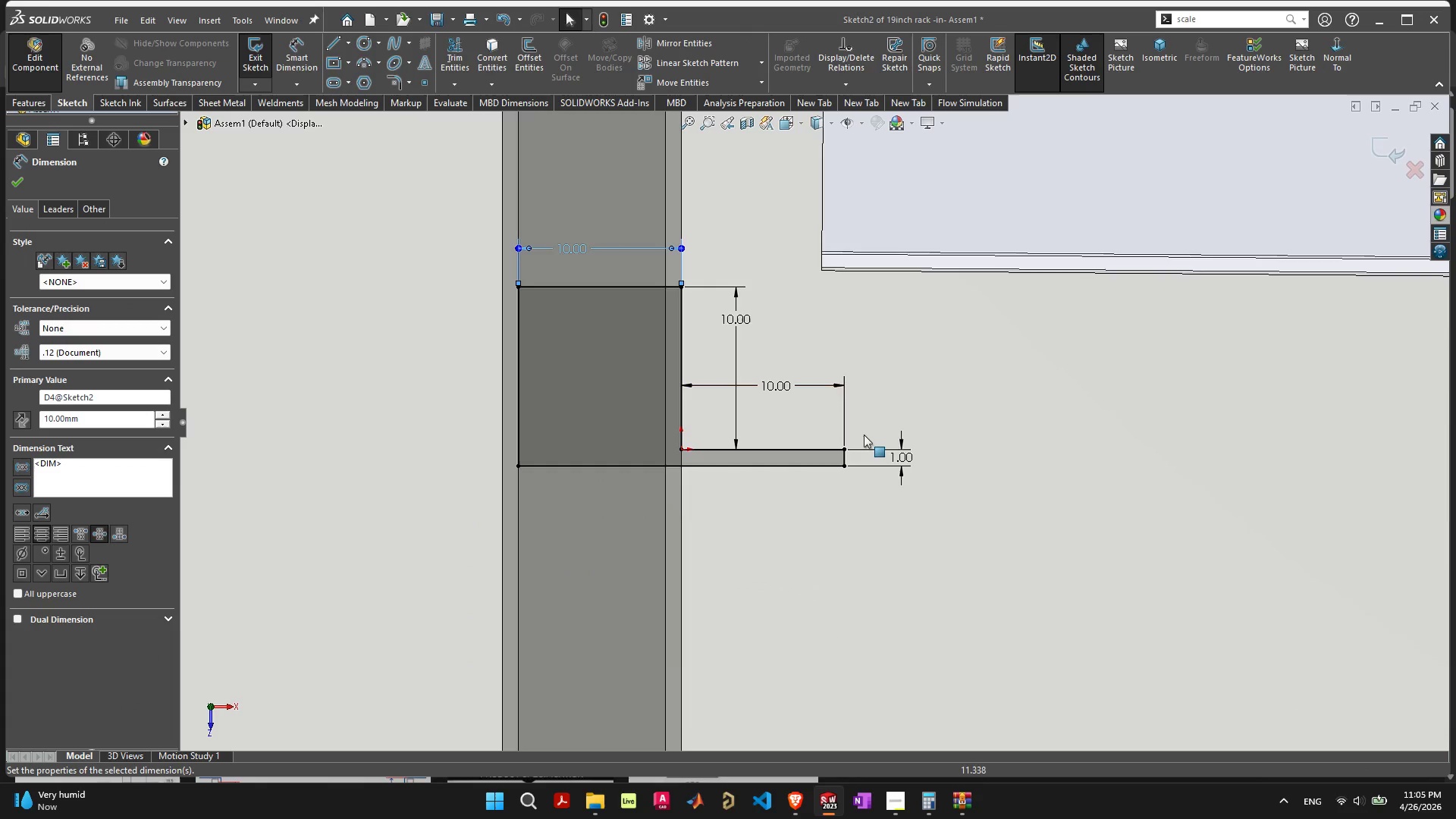 
double_click([774, 385])
 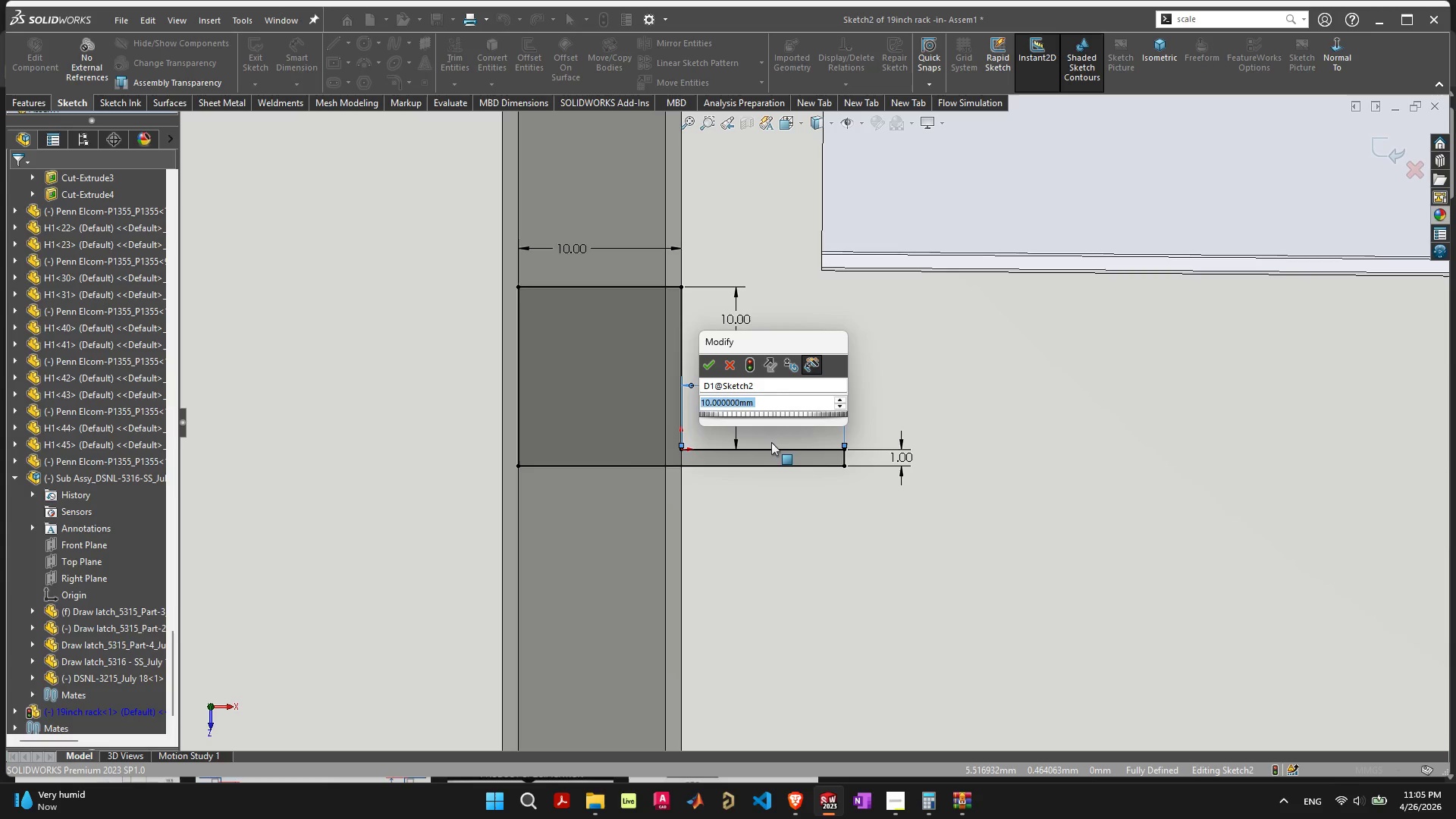 
type(30)
 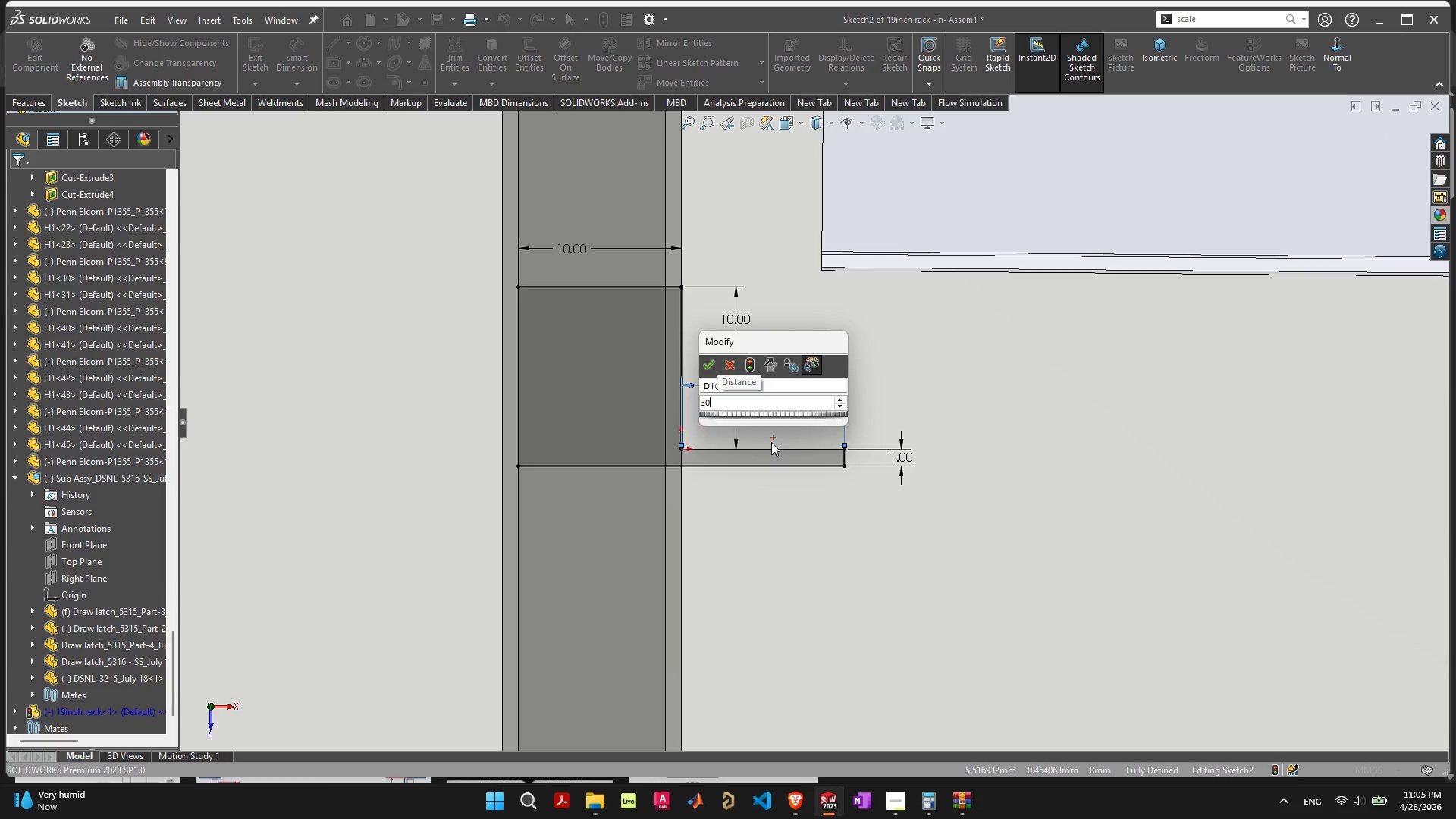 
key(Enter)
 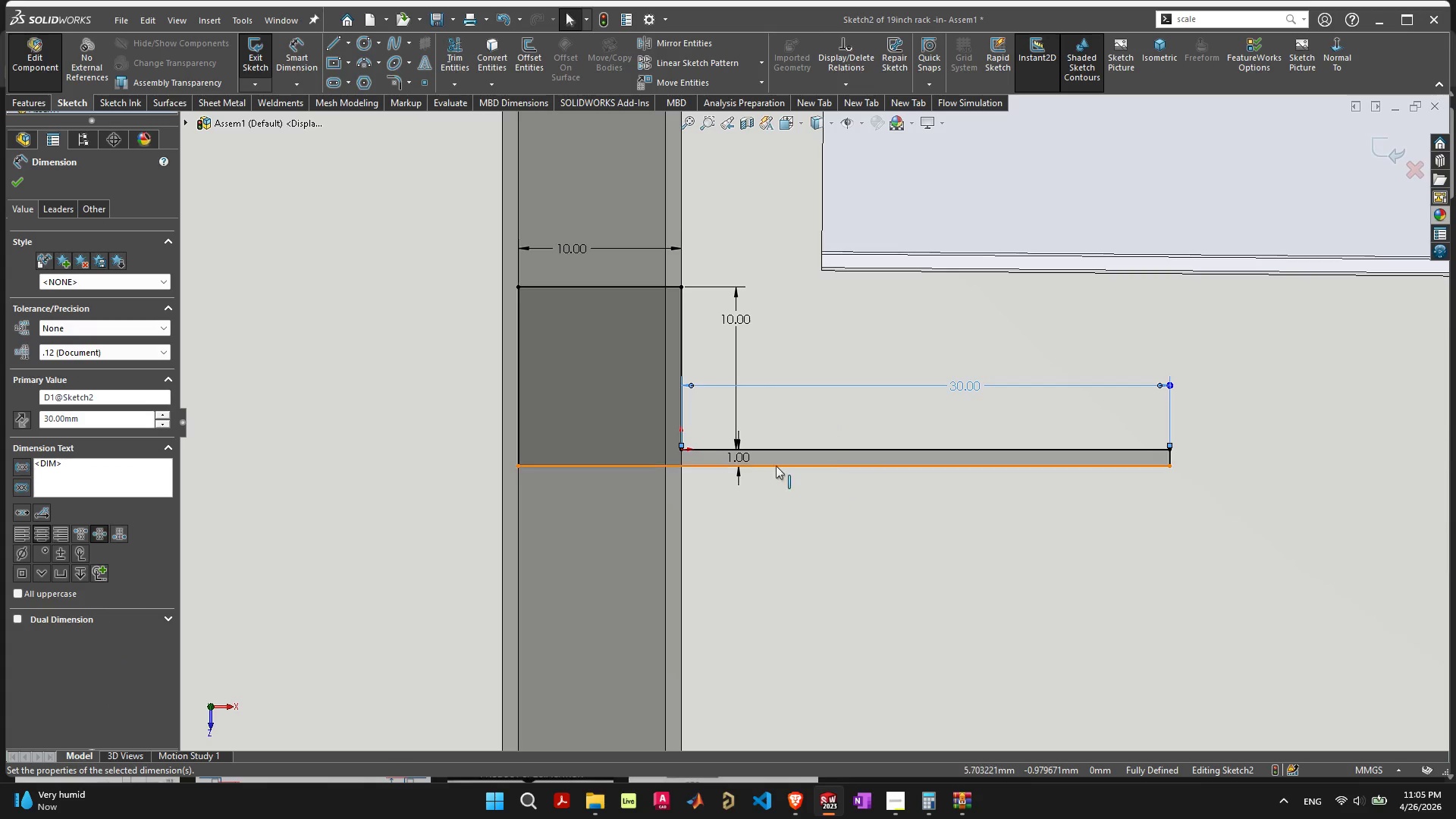 
scroll: coordinate [1041, 491], scroll_direction: down, amount: 2.0
 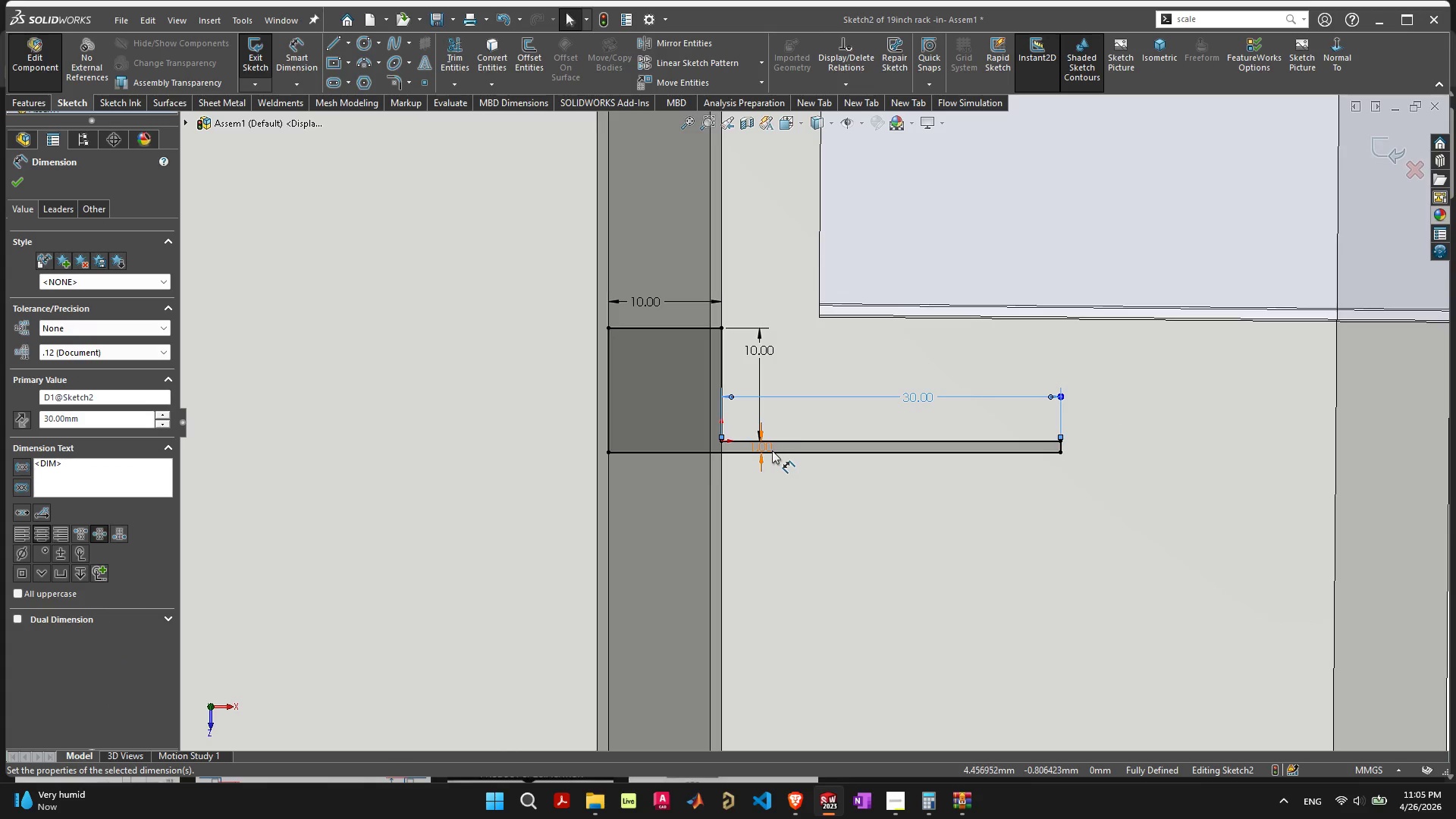 
left_click_drag(start_coordinate=[767, 448], to_coordinate=[1181, 457])
 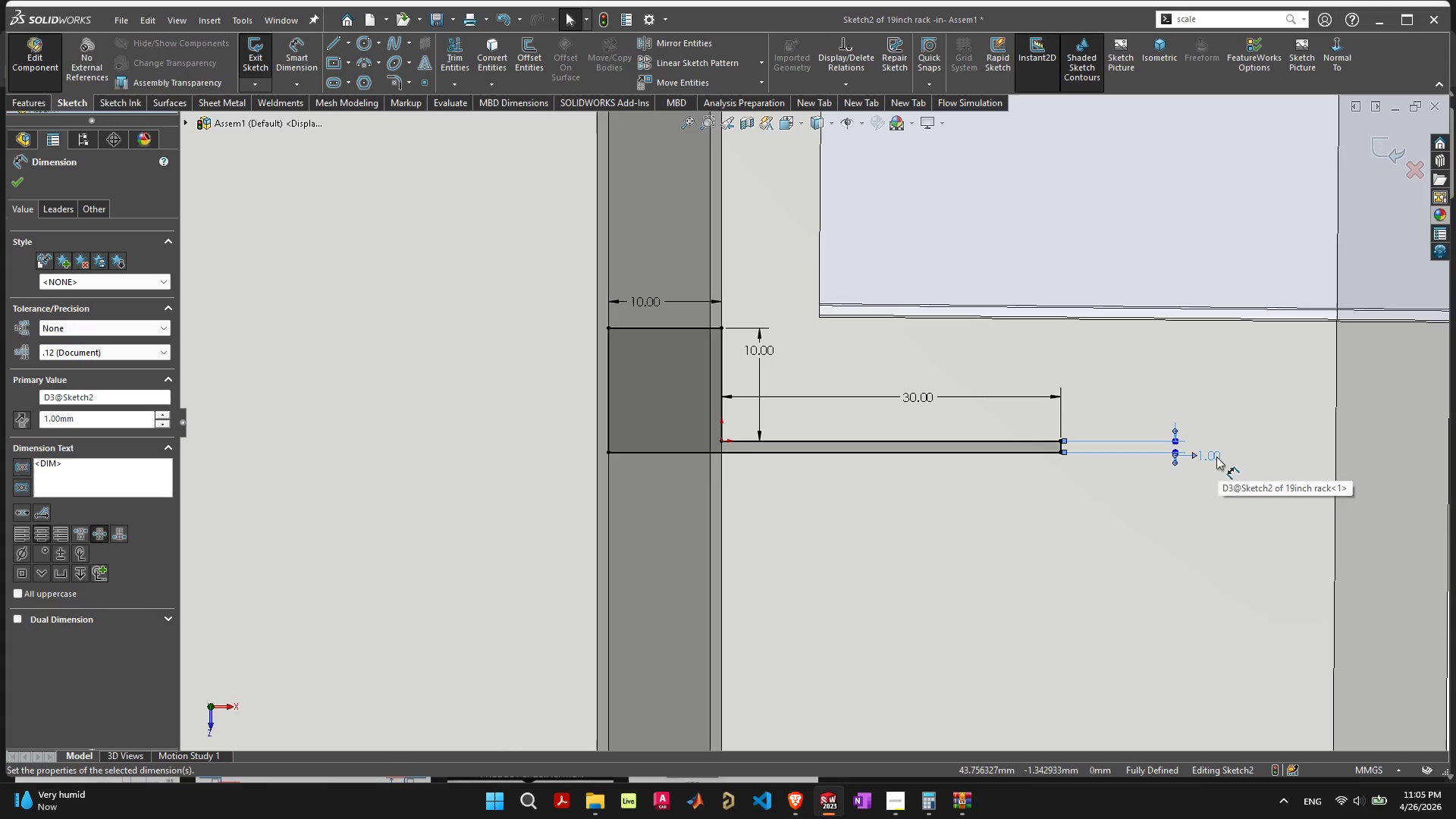 
double_click([1216, 457])
 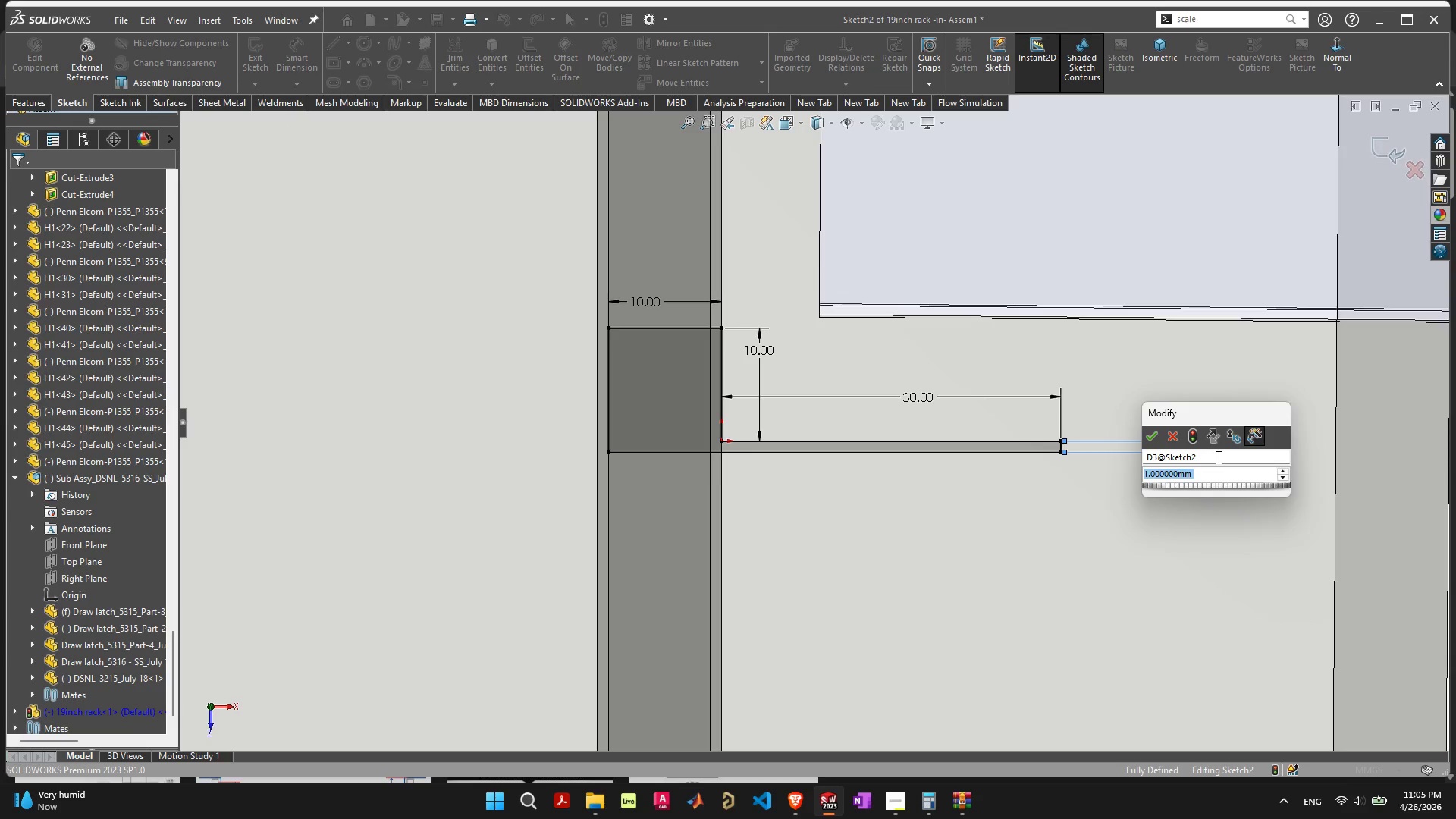 
type(10)
 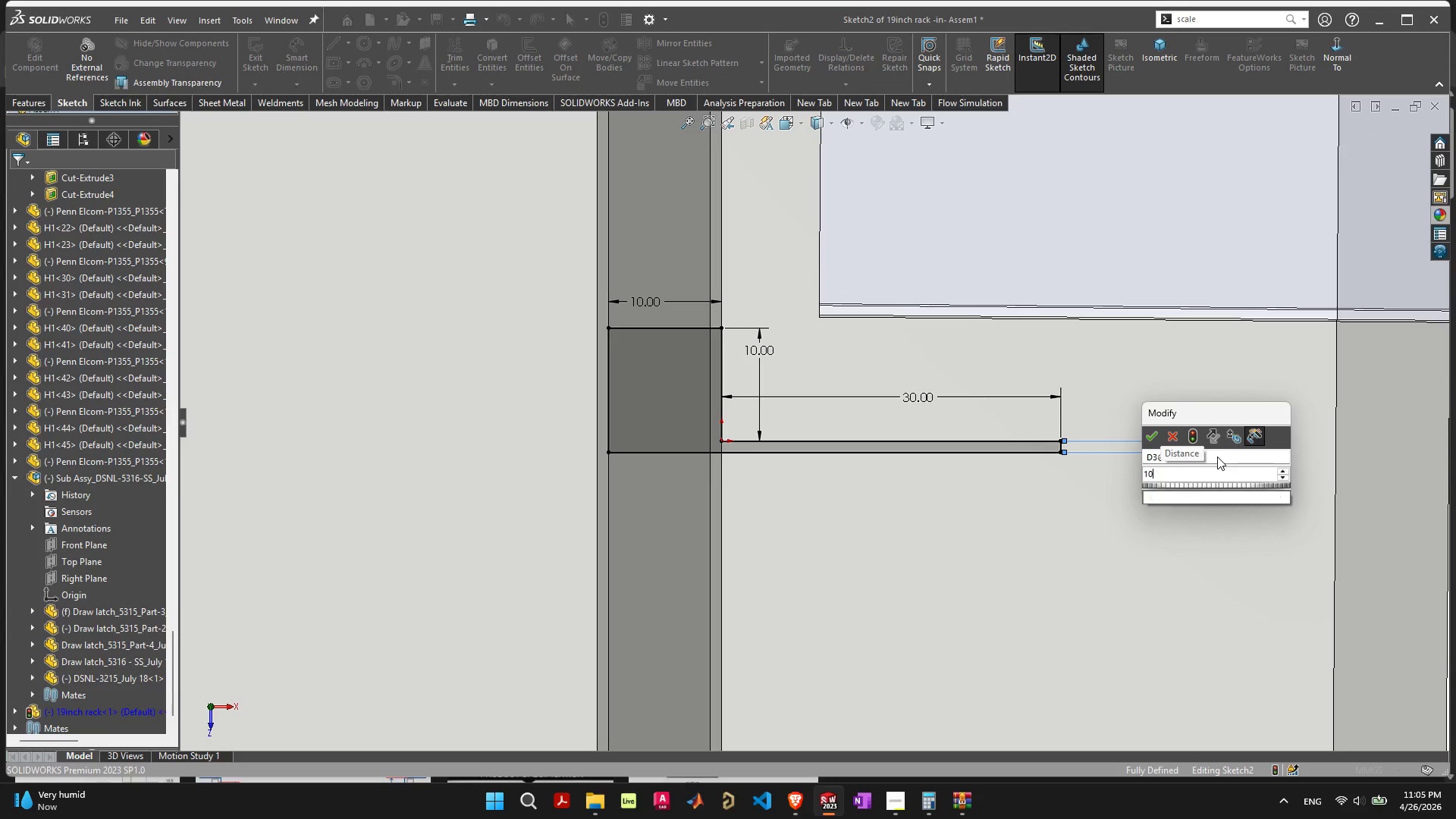 
key(Enter)
 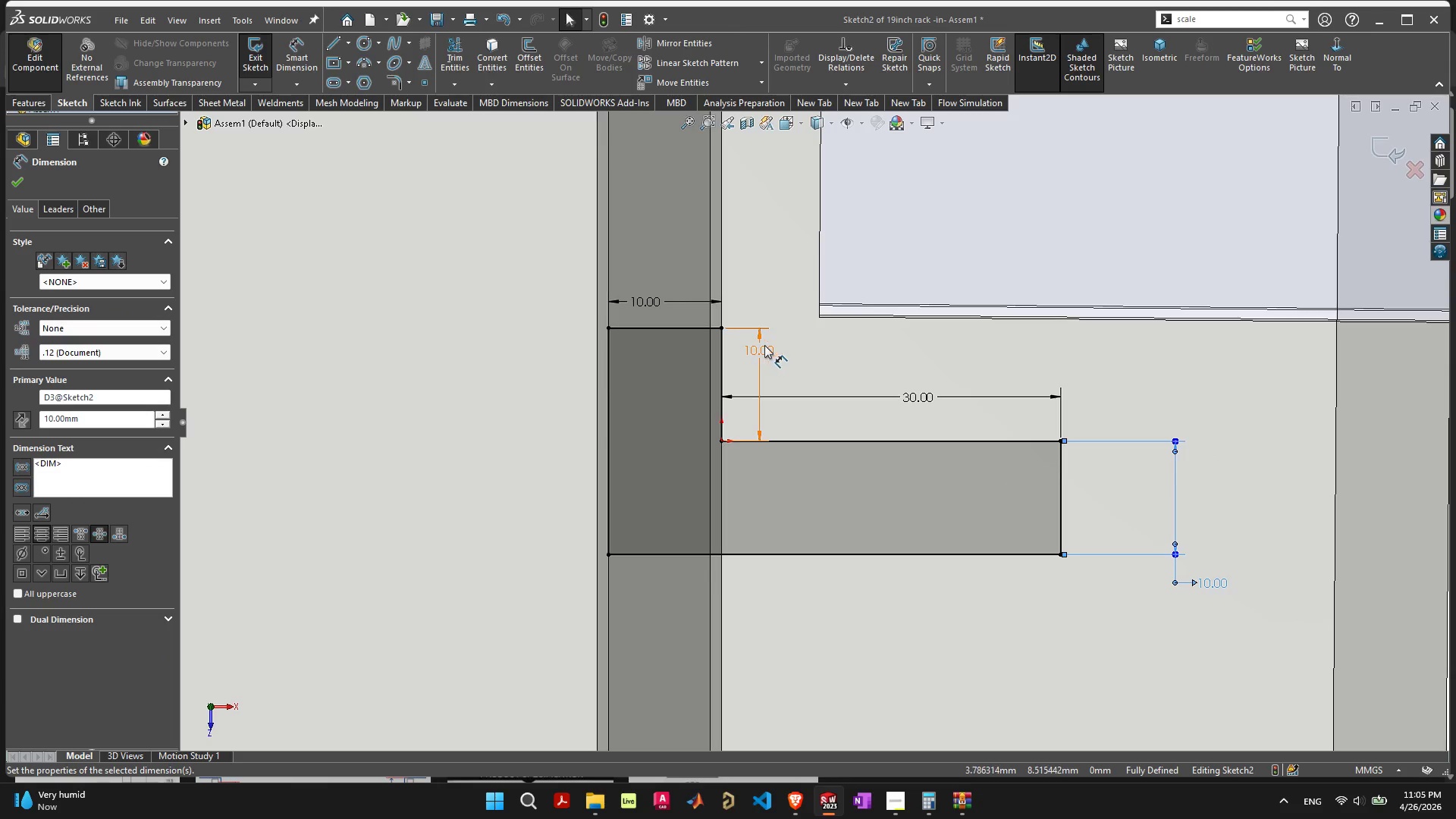 
double_click([764, 350])
 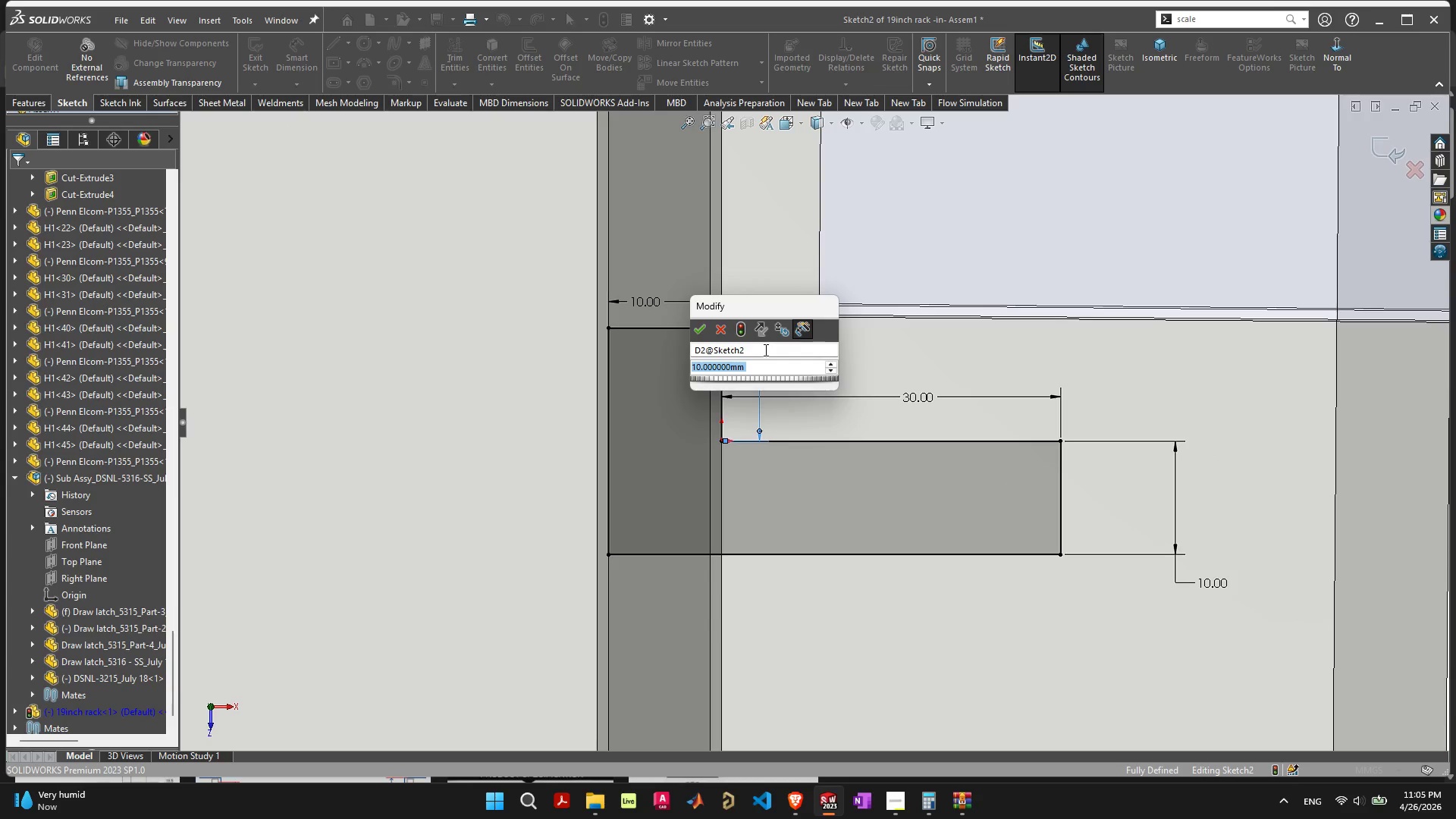 
type(30)
 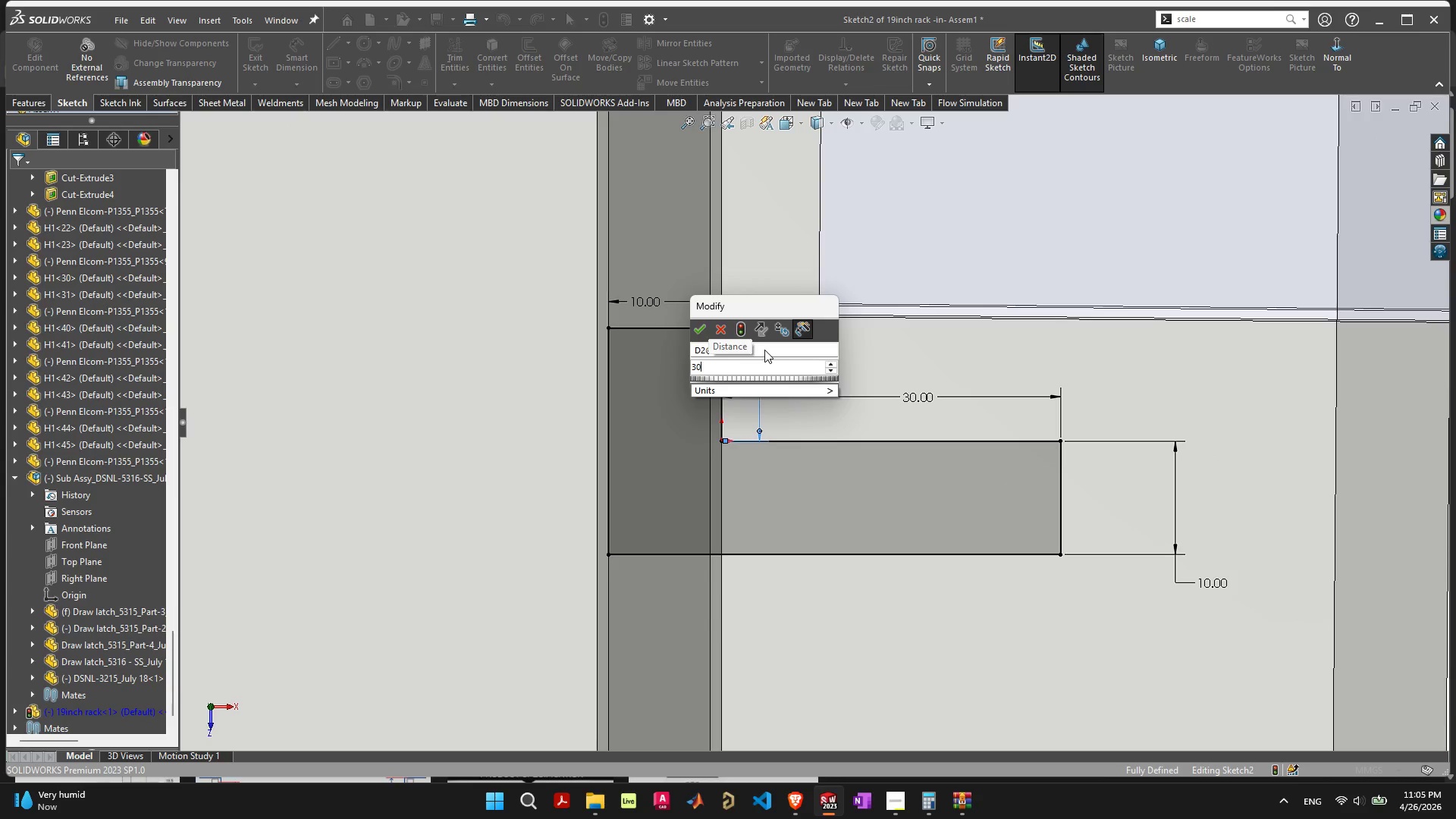 
key(Enter)
 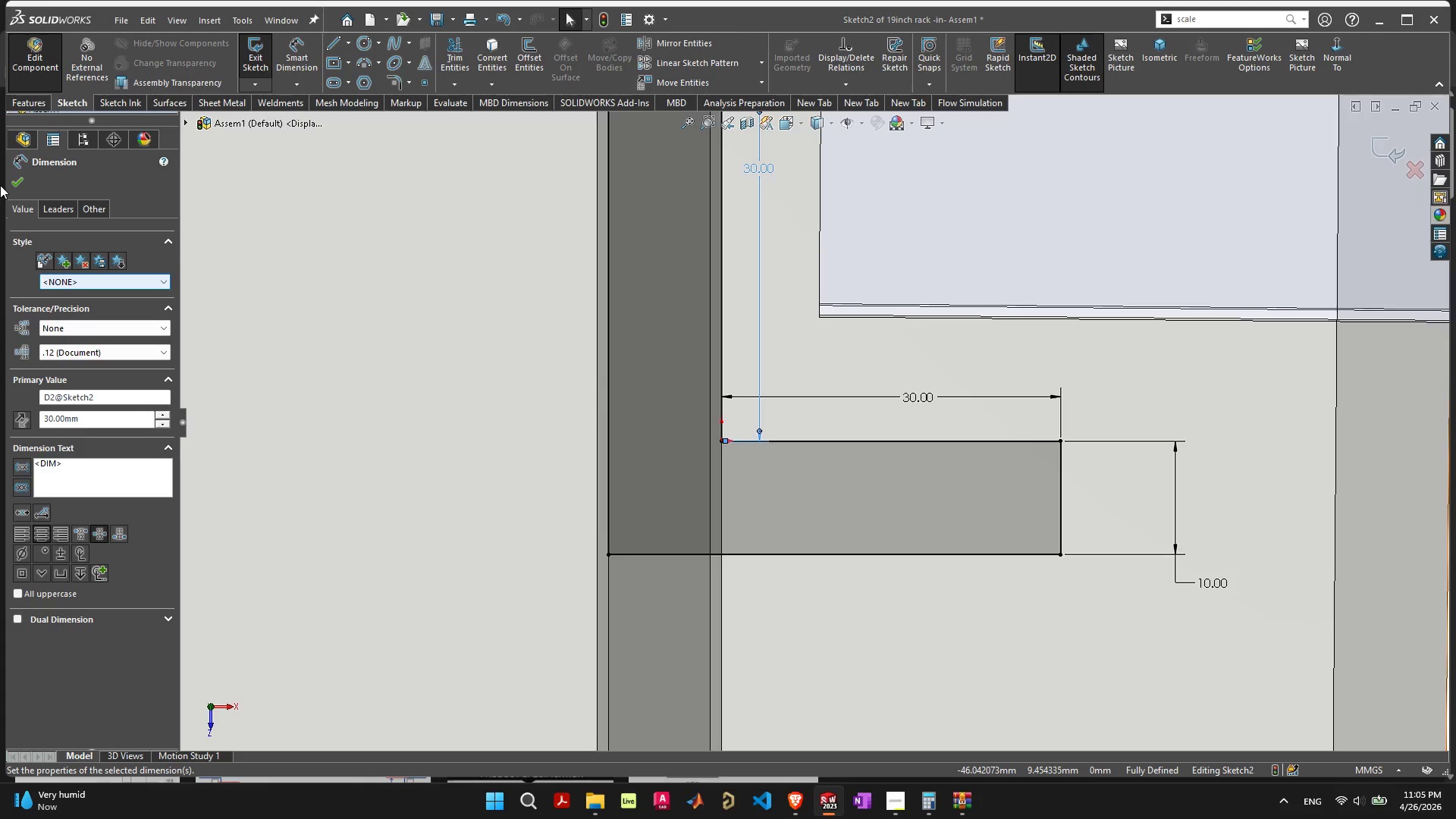 
left_click([20, 189])
 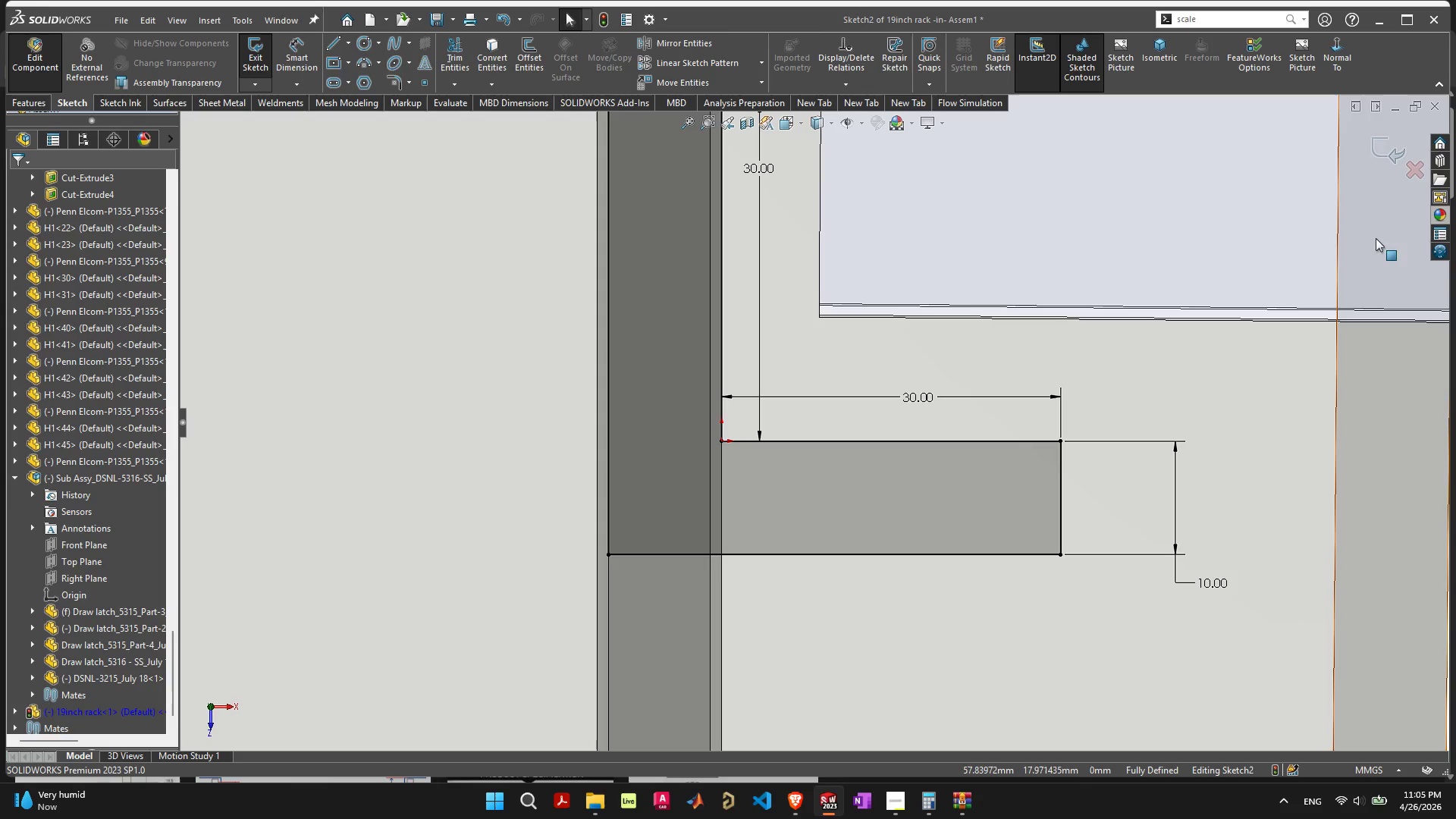 
left_click([1387, 149])
 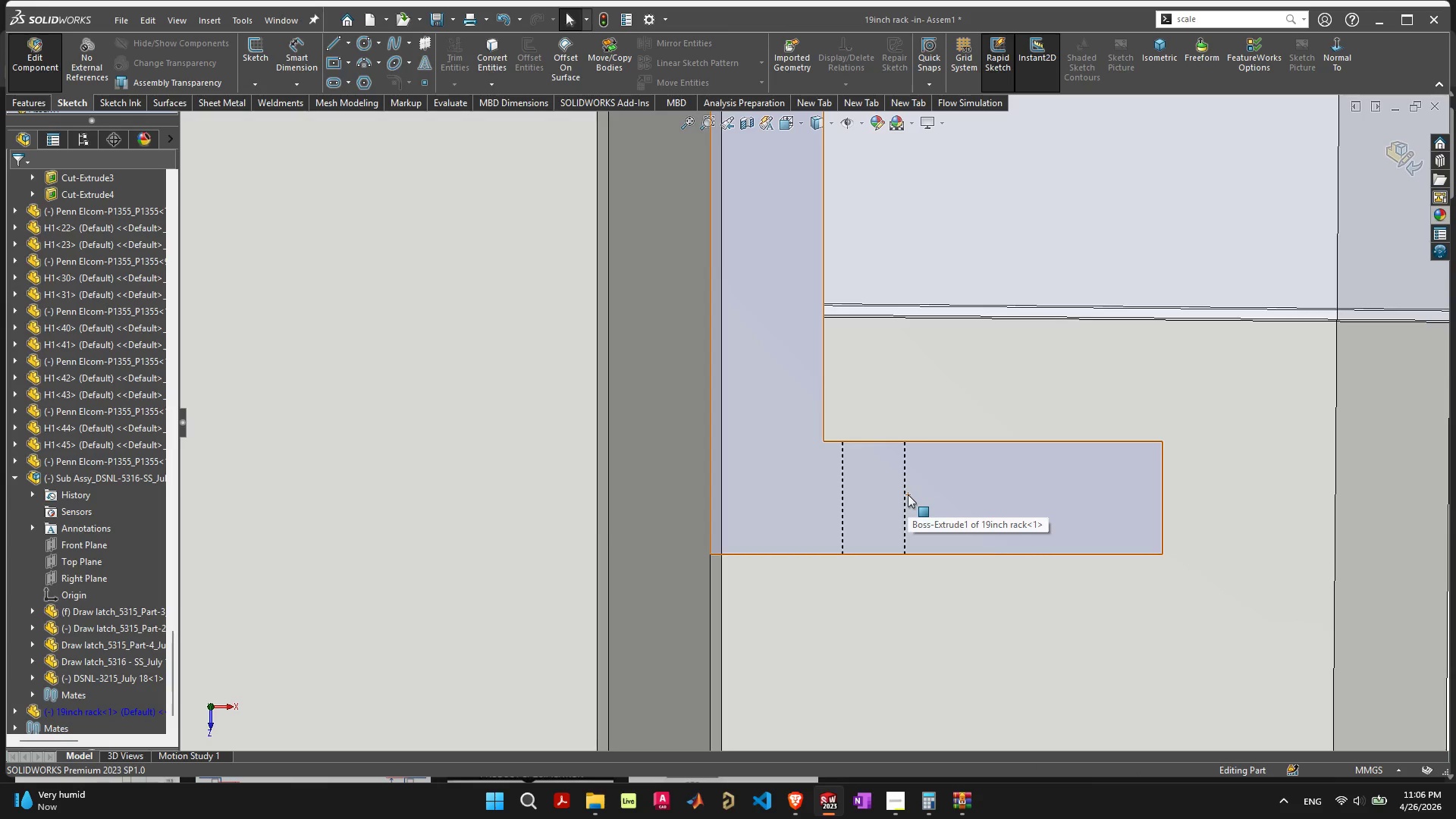 
scroll: coordinate [927, 514], scroll_direction: down, amount: 7.0
 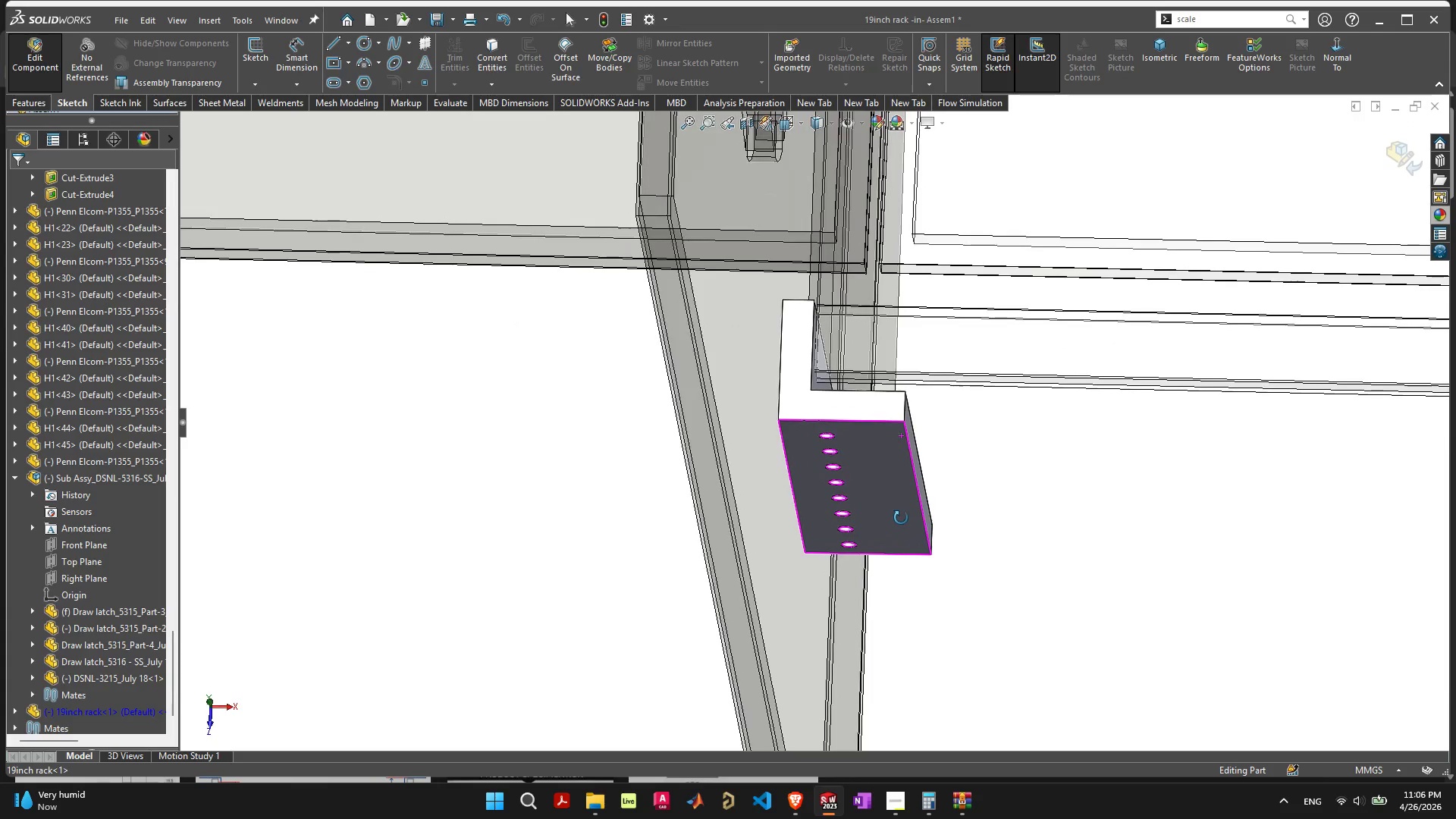 
wait(6.37)
 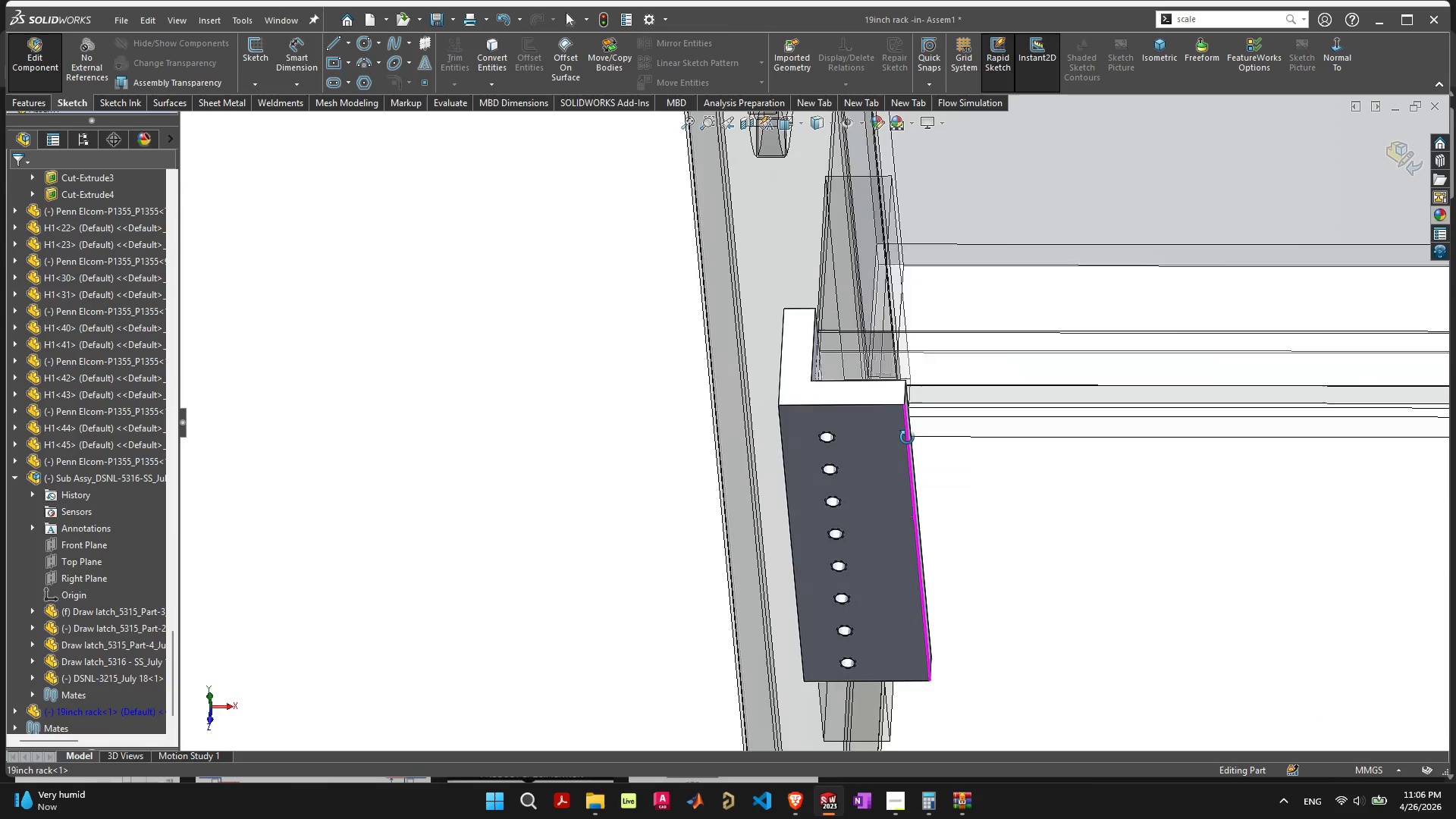 
scroll: coordinate [847, 408], scroll_direction: up, amount: 6.0
 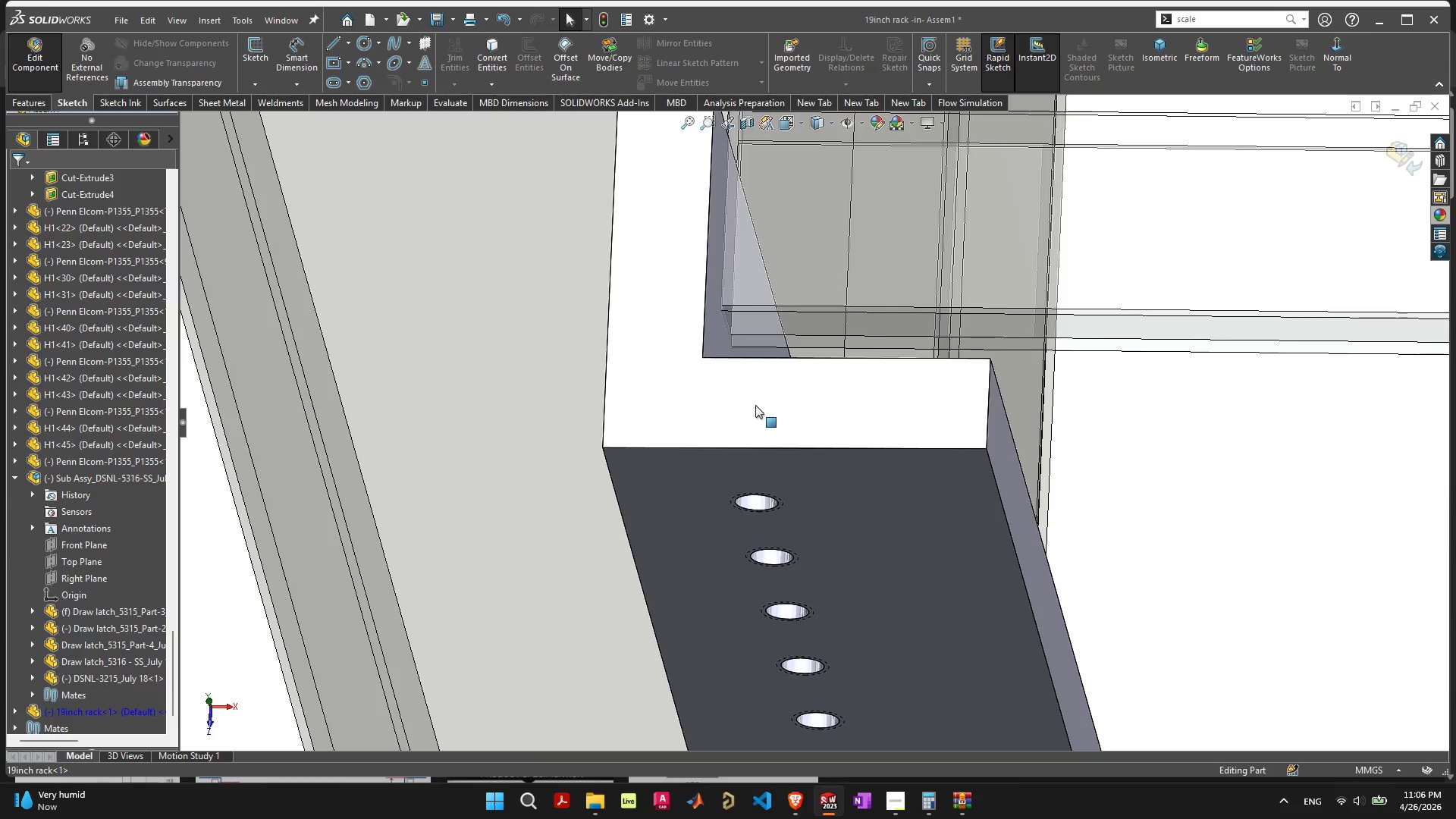 
key(Control+Z)
 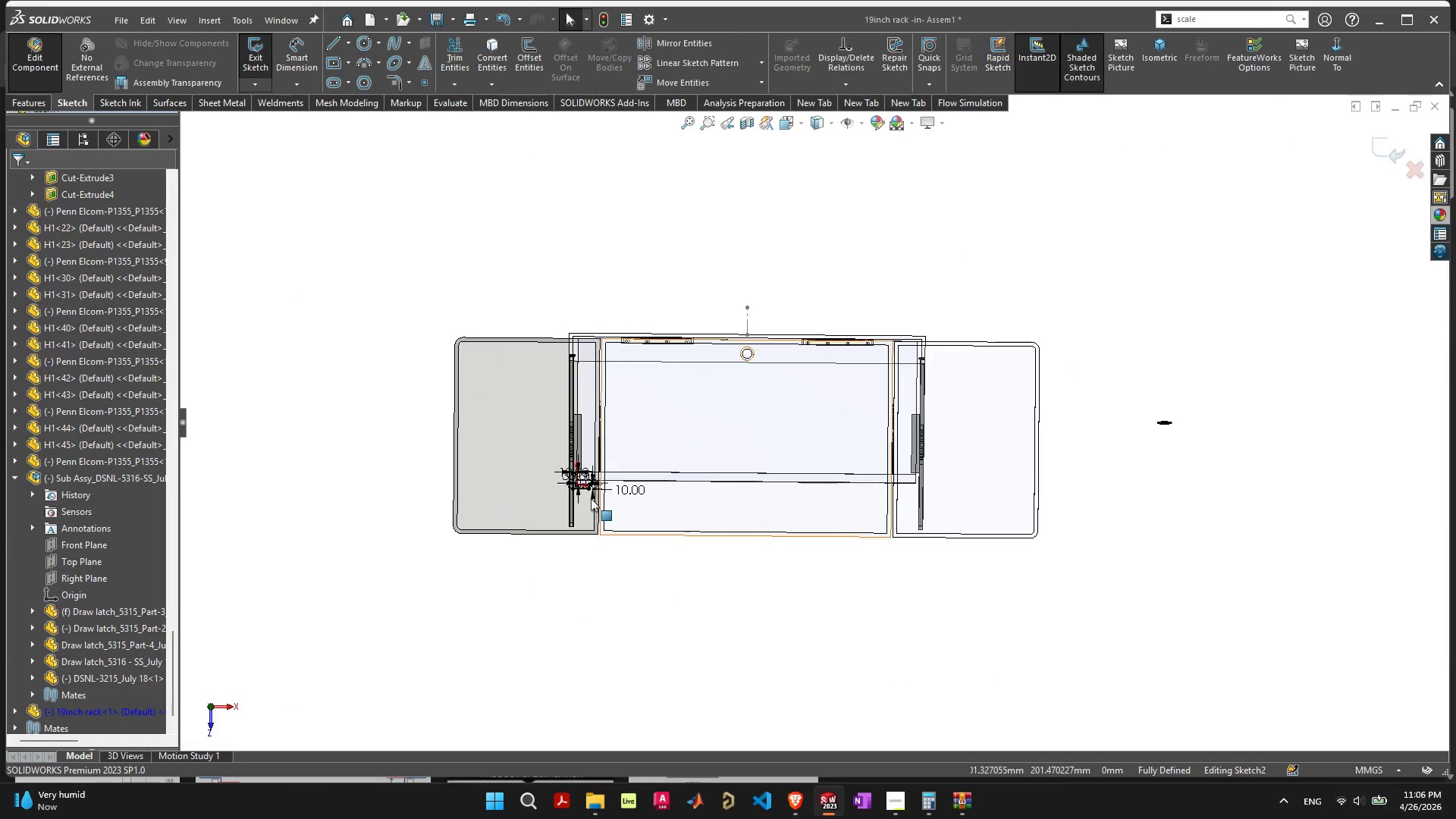 
scroll: coordinate [661, 481], scroll_direction: up, amount: 8.0
 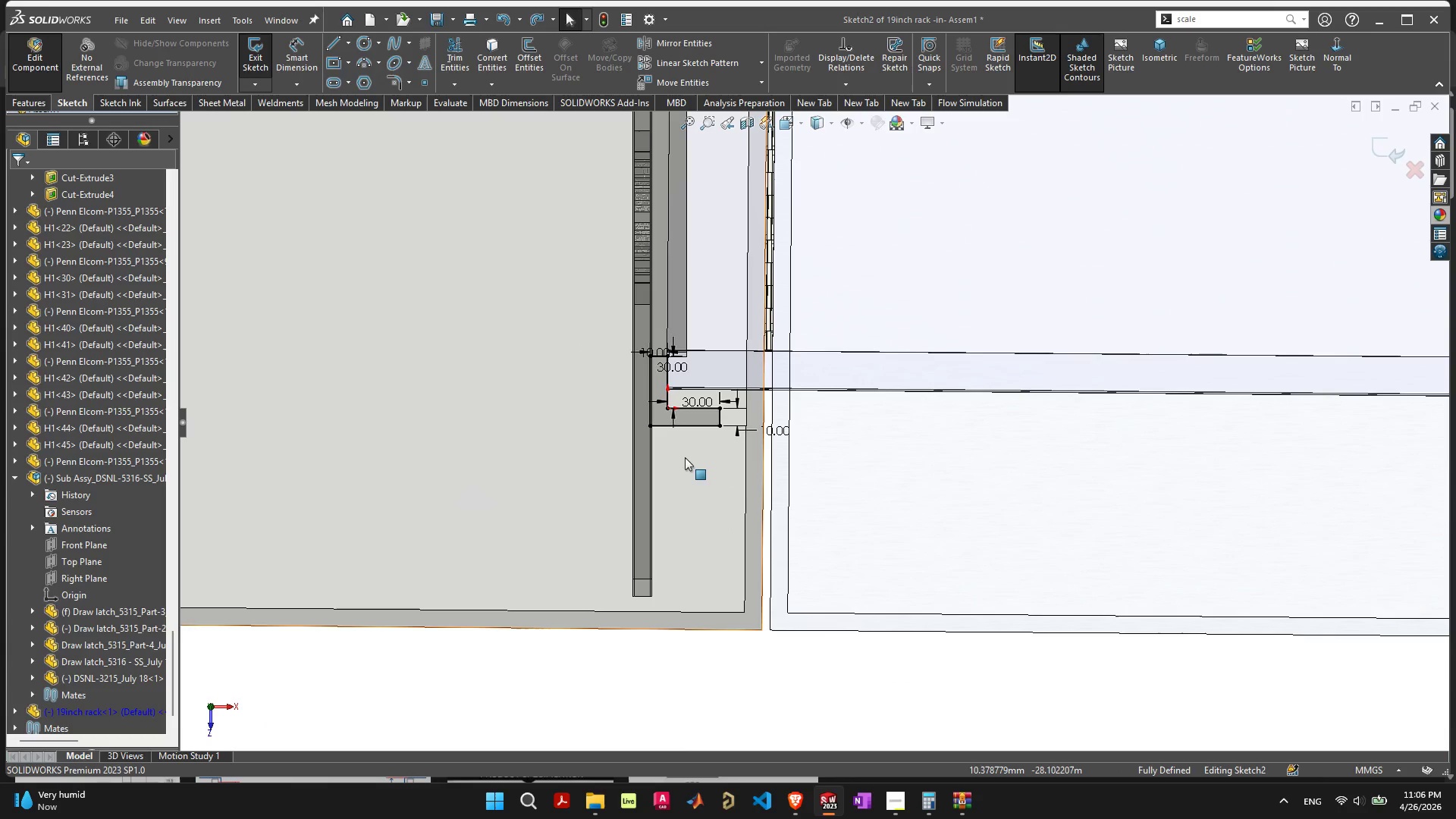 
key(Control+Z)
 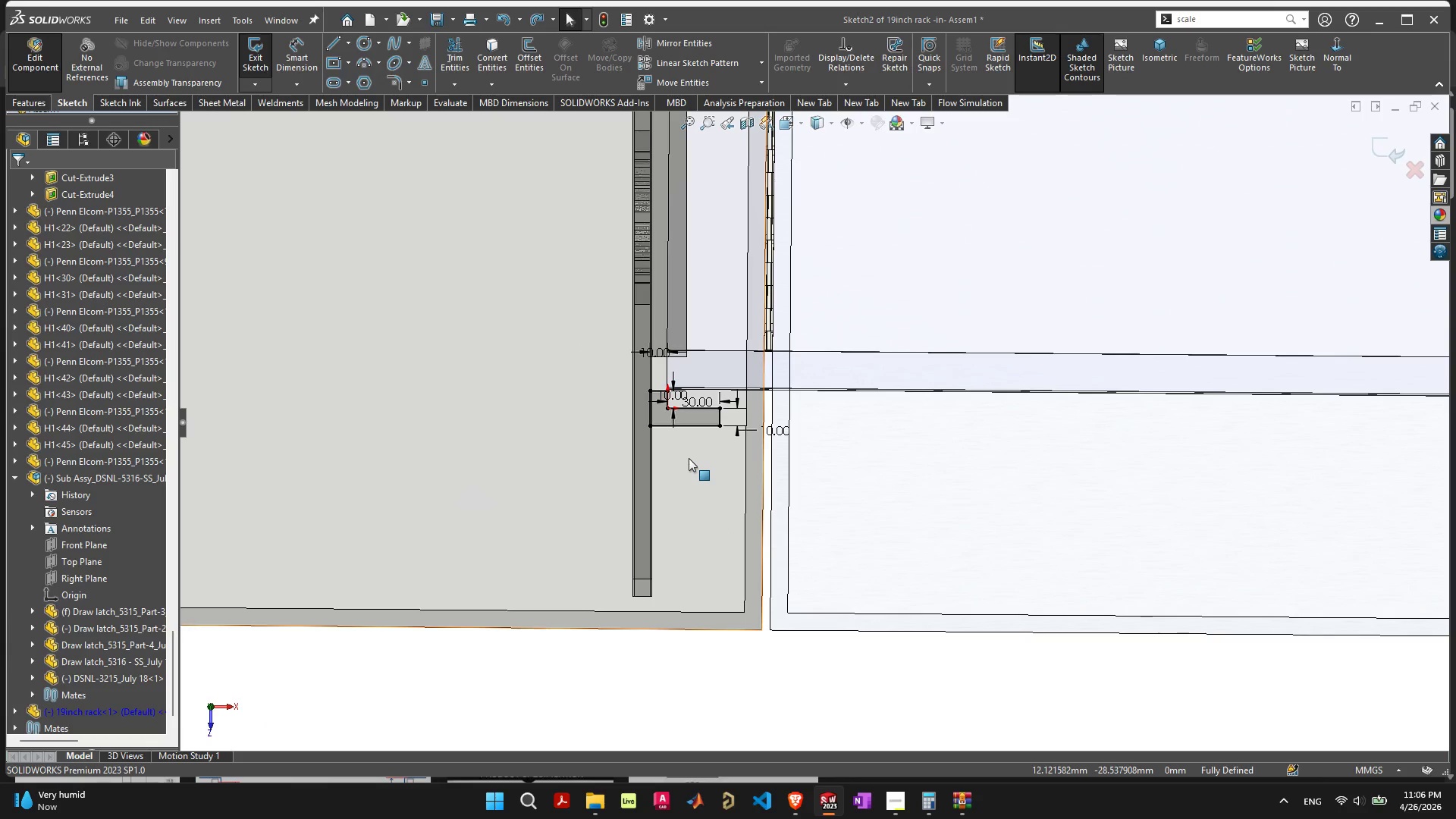 
key(Control+Z)
 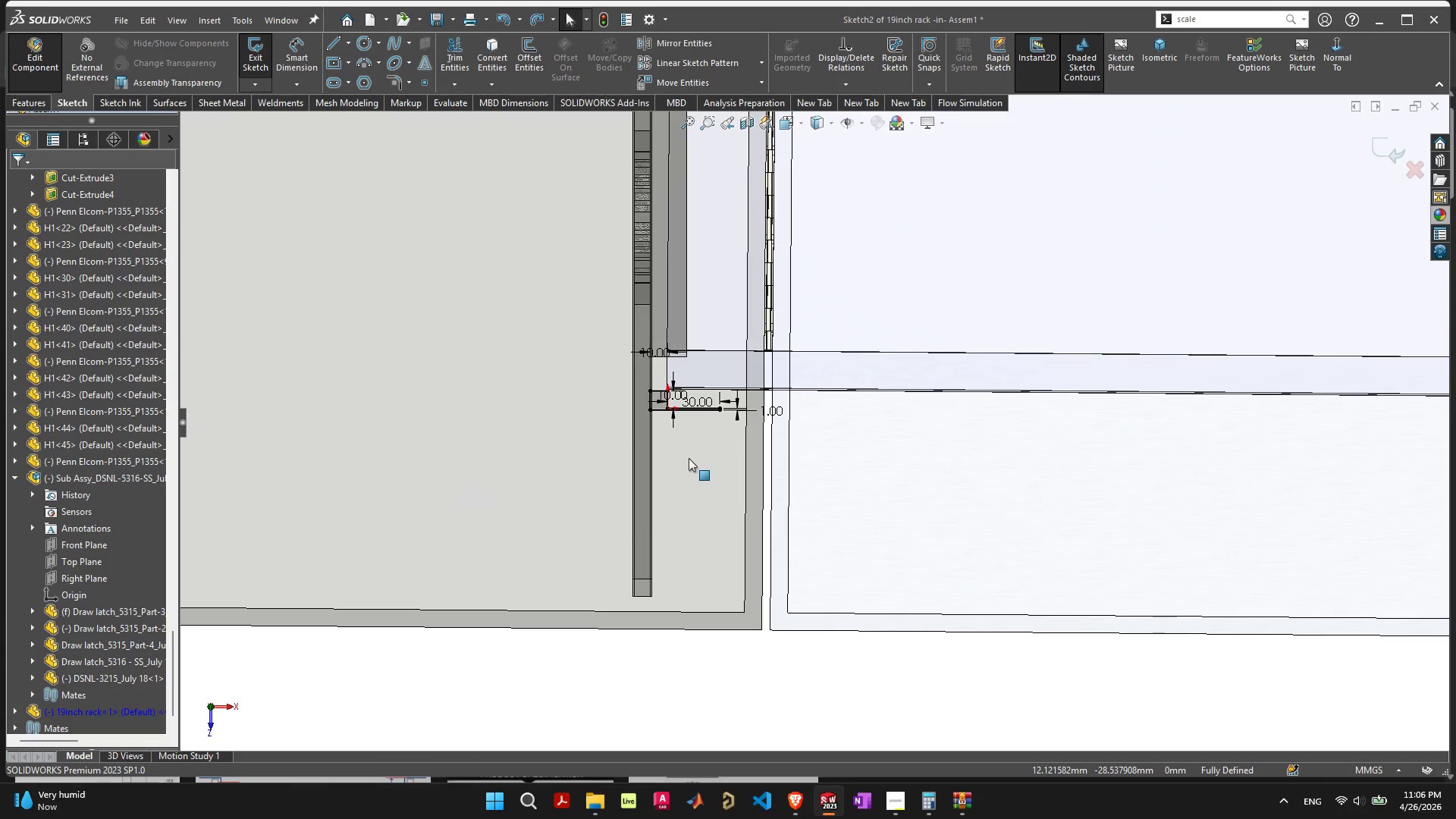 
key(Control+Z)
 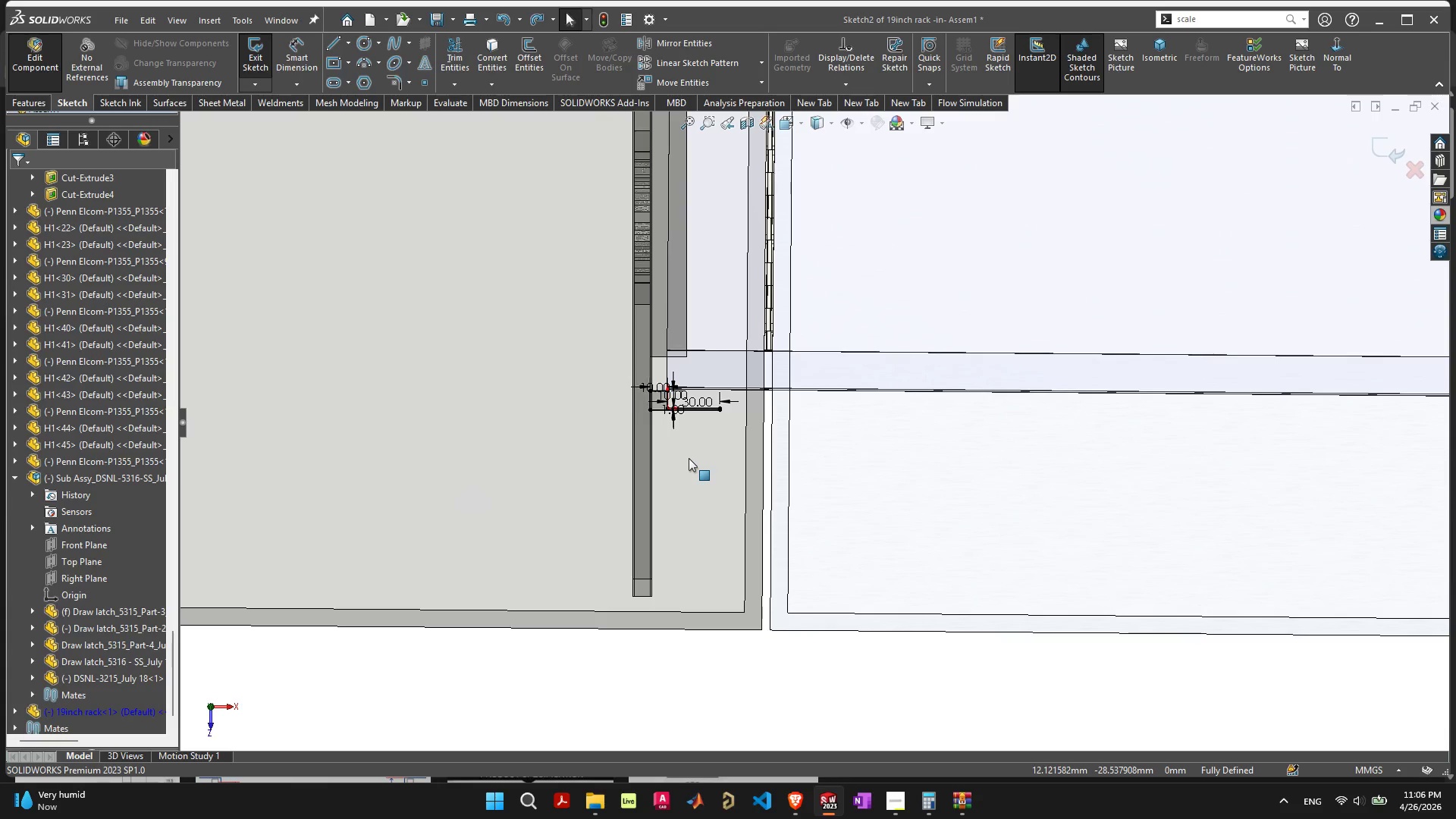 
key(Control+Z)
 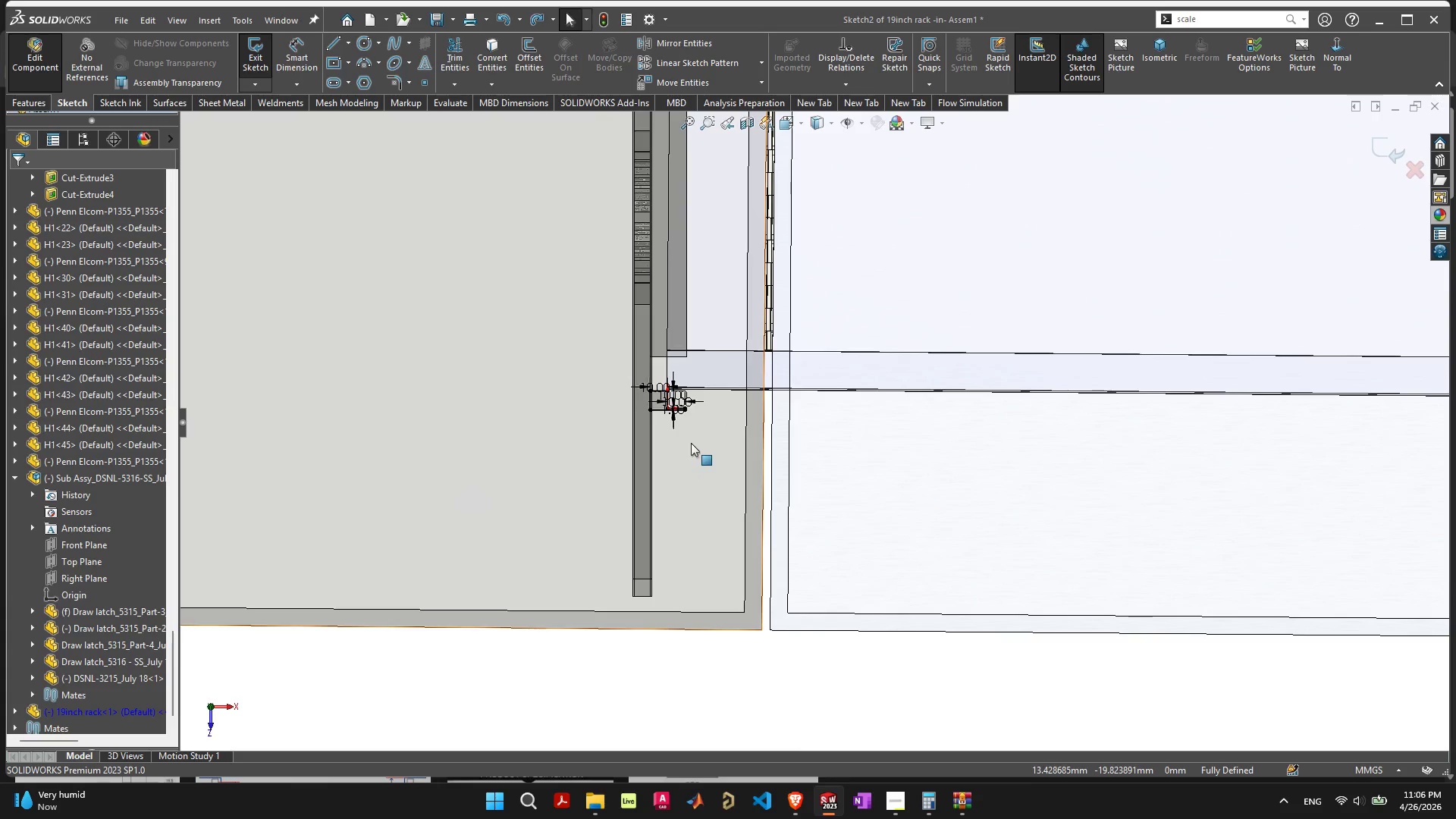 
key(Control+Z)
 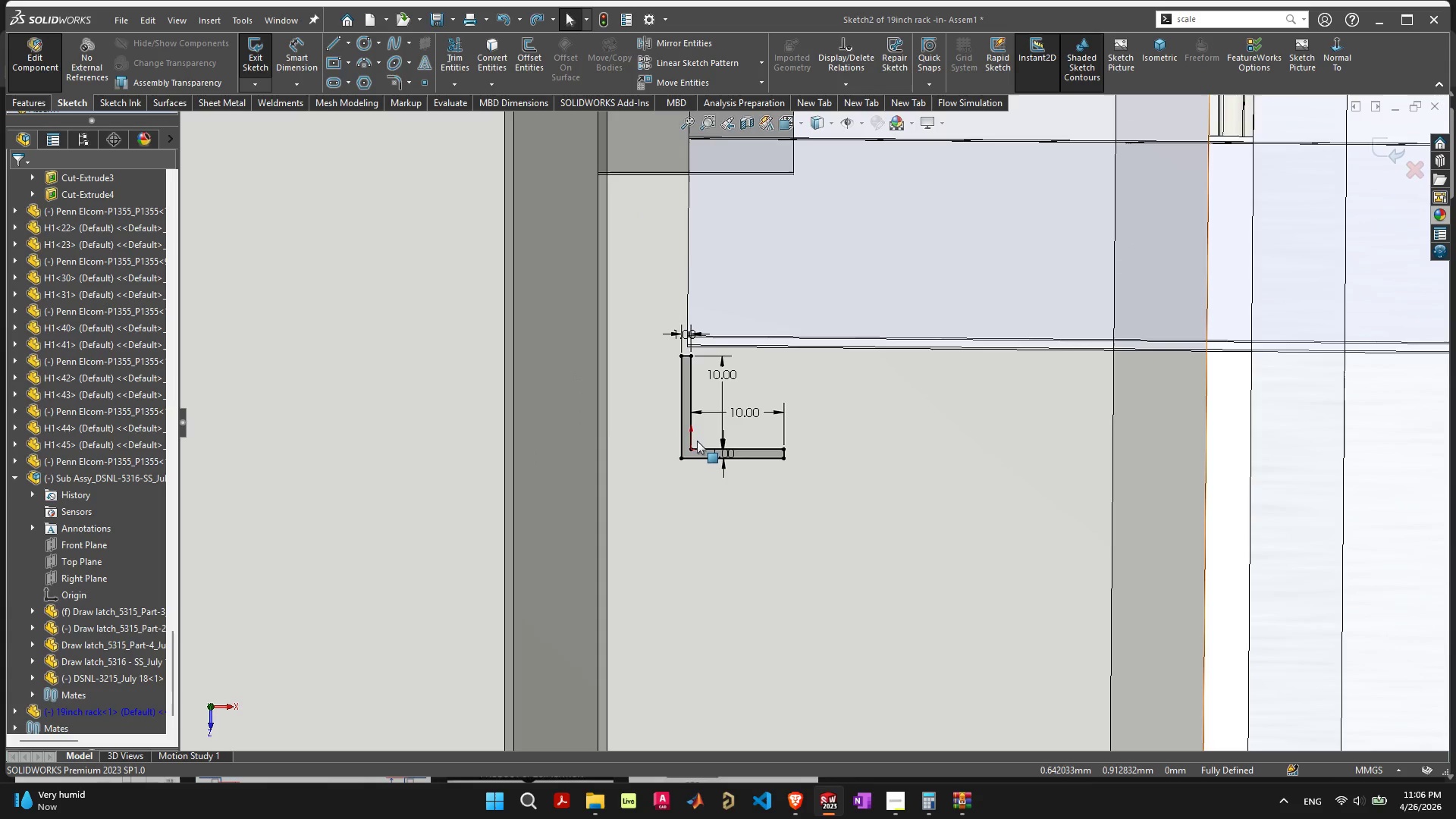 
scroll: coordinate [697, 441], scroll_direction: up, amount: 10.0
 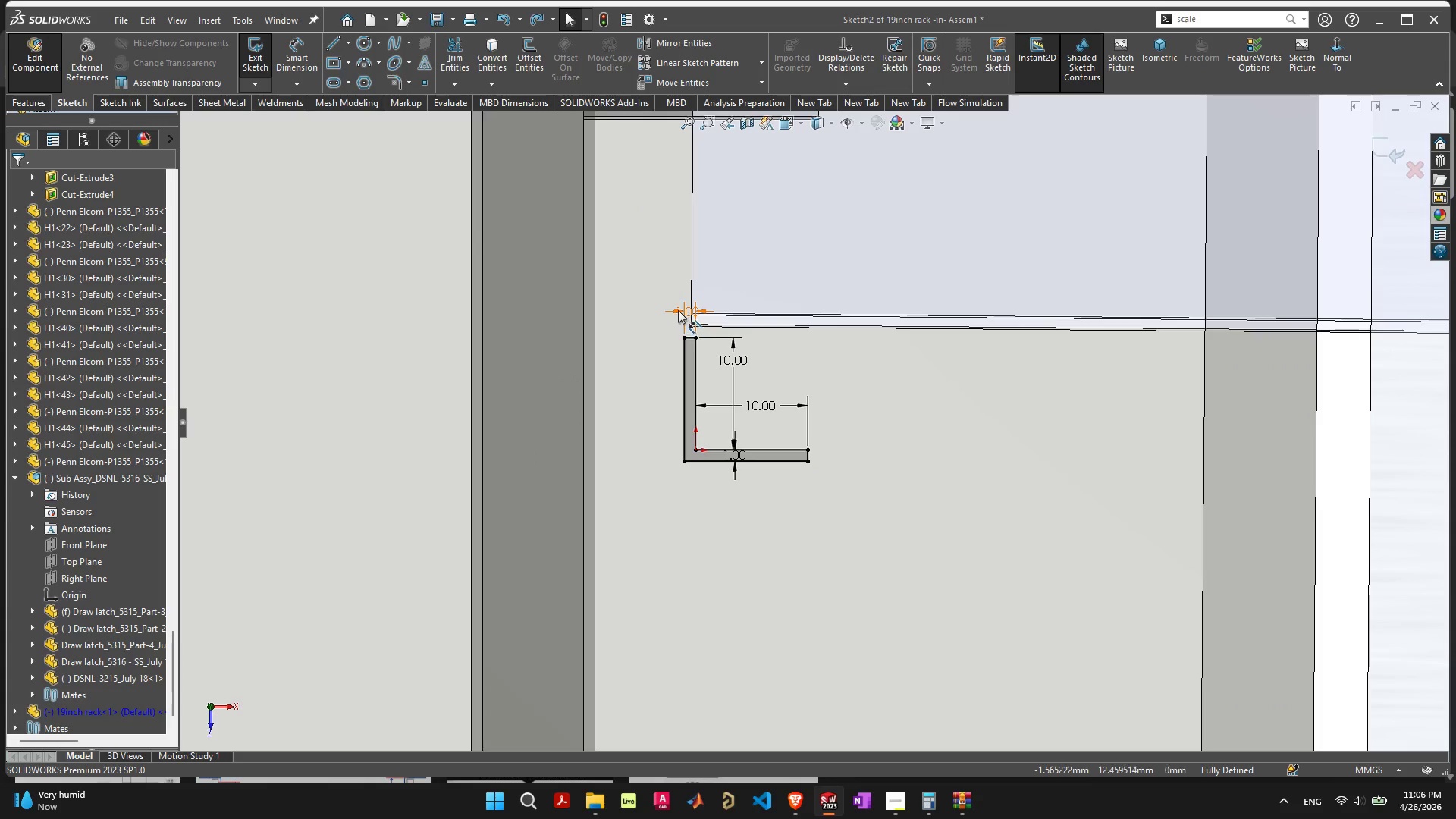 
double_click([688, 309])
 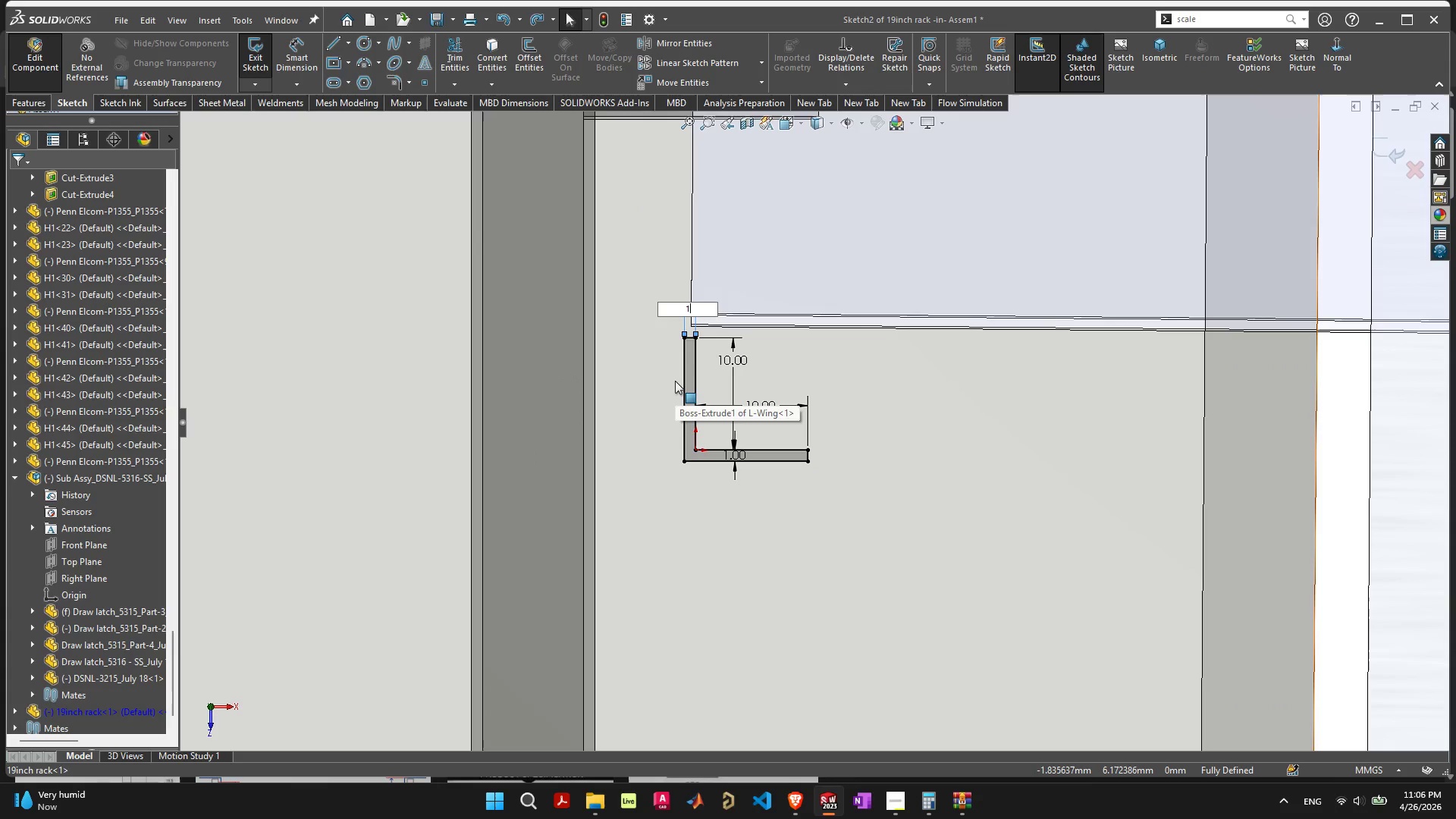 
key(Backspace)
 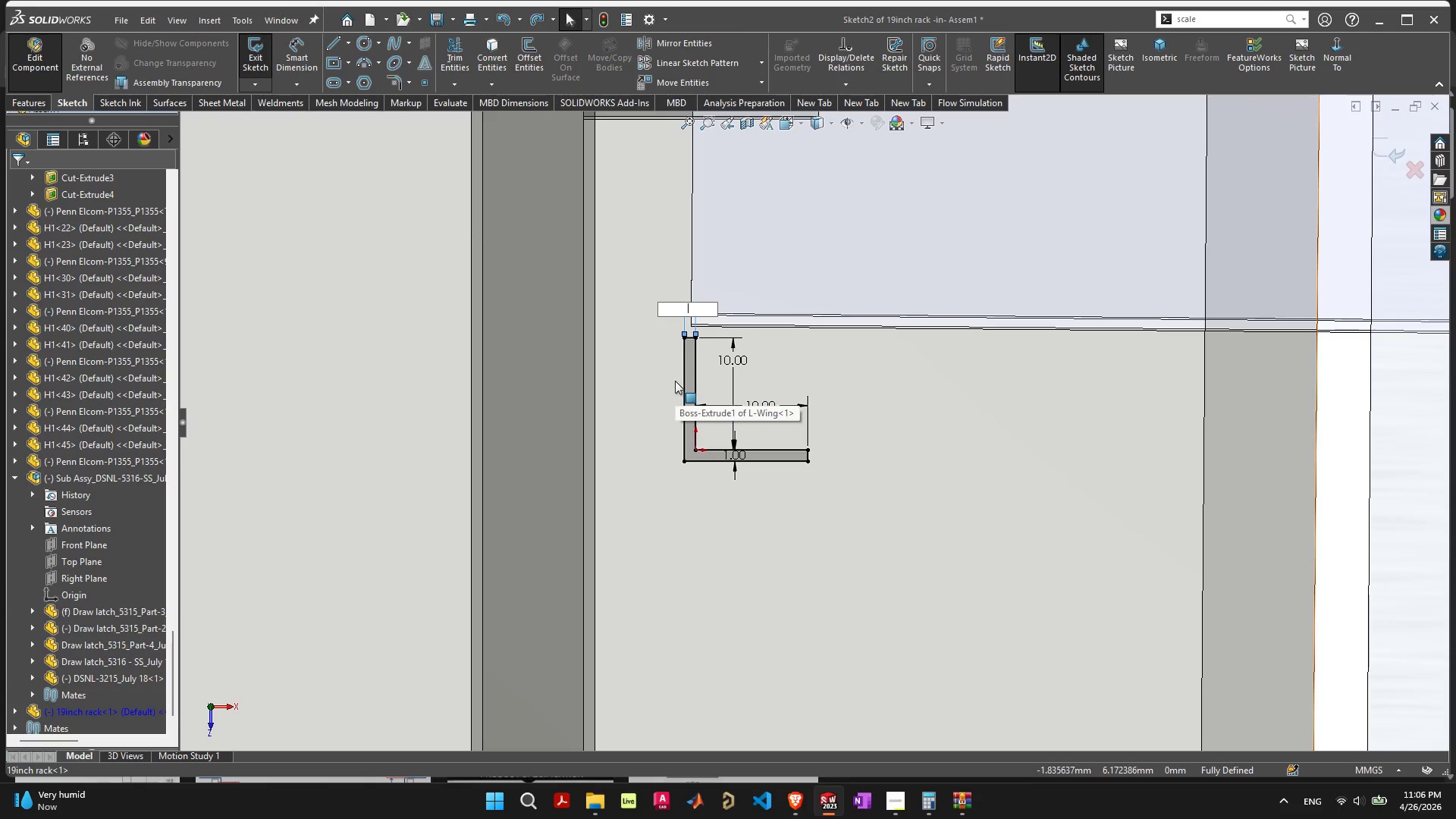 
key(3)
 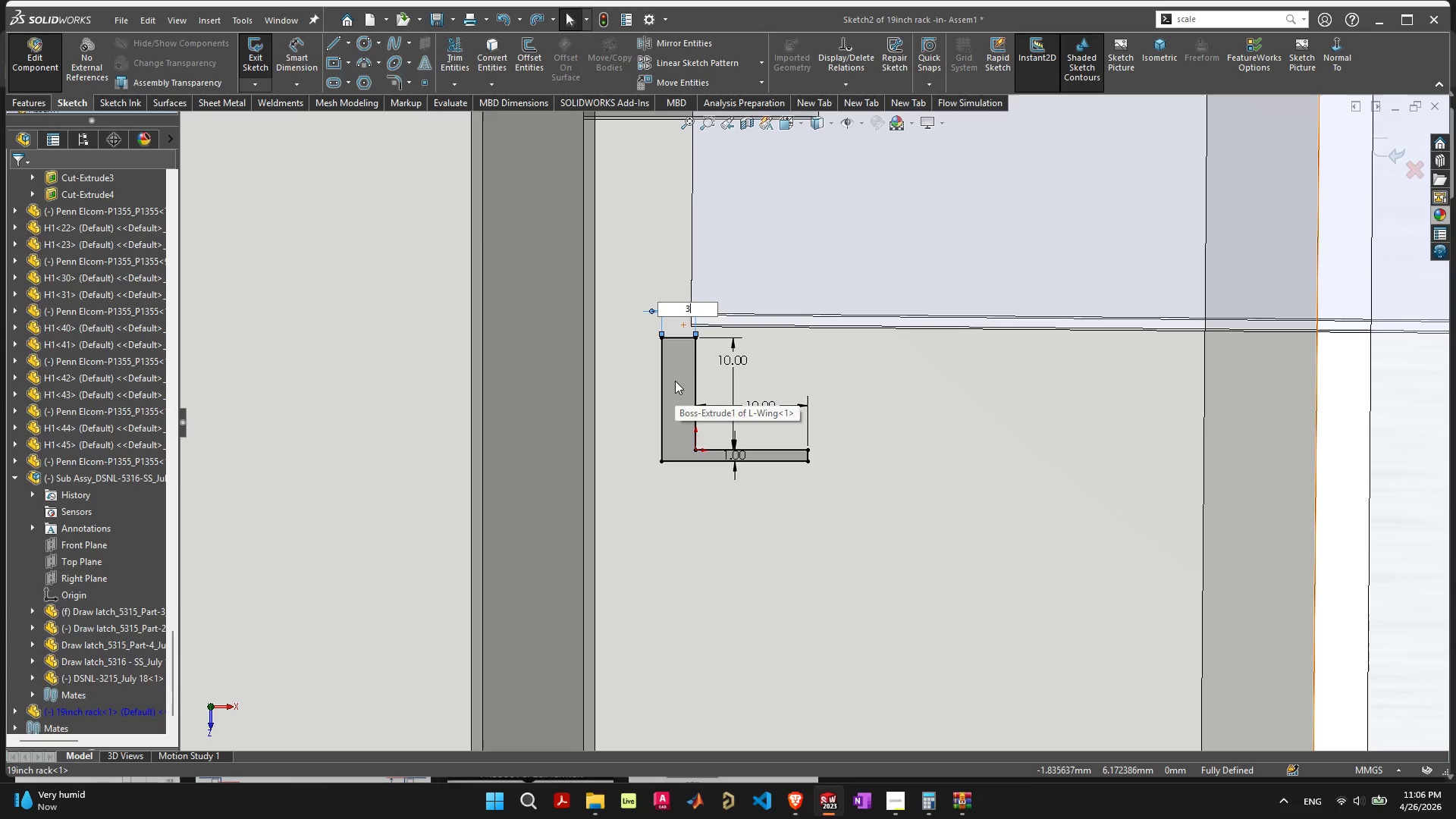 
key(Enter)
 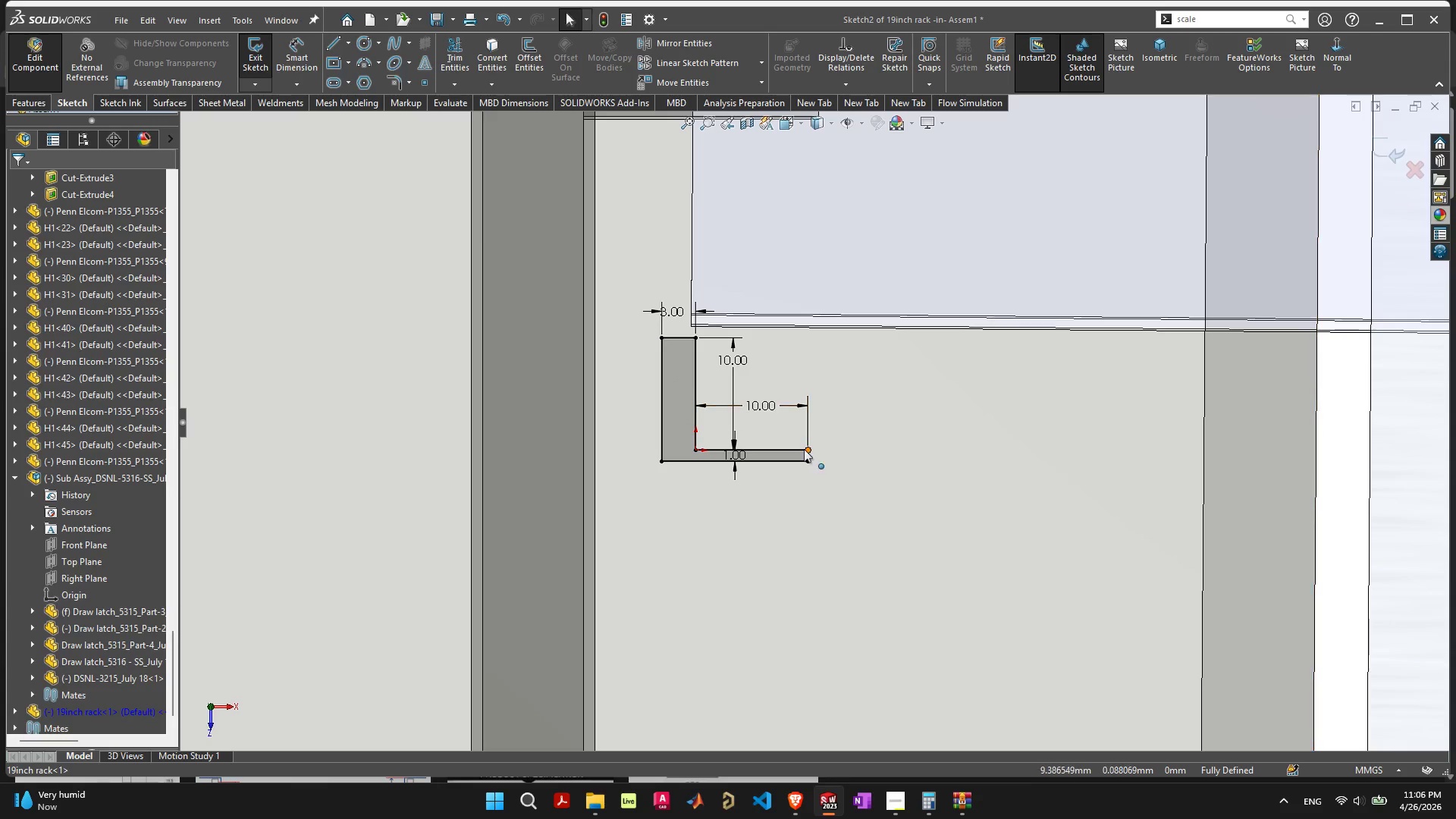 
left_click_drag(start_coordinate=[730, 453], to_coordinate=[912, 453])
 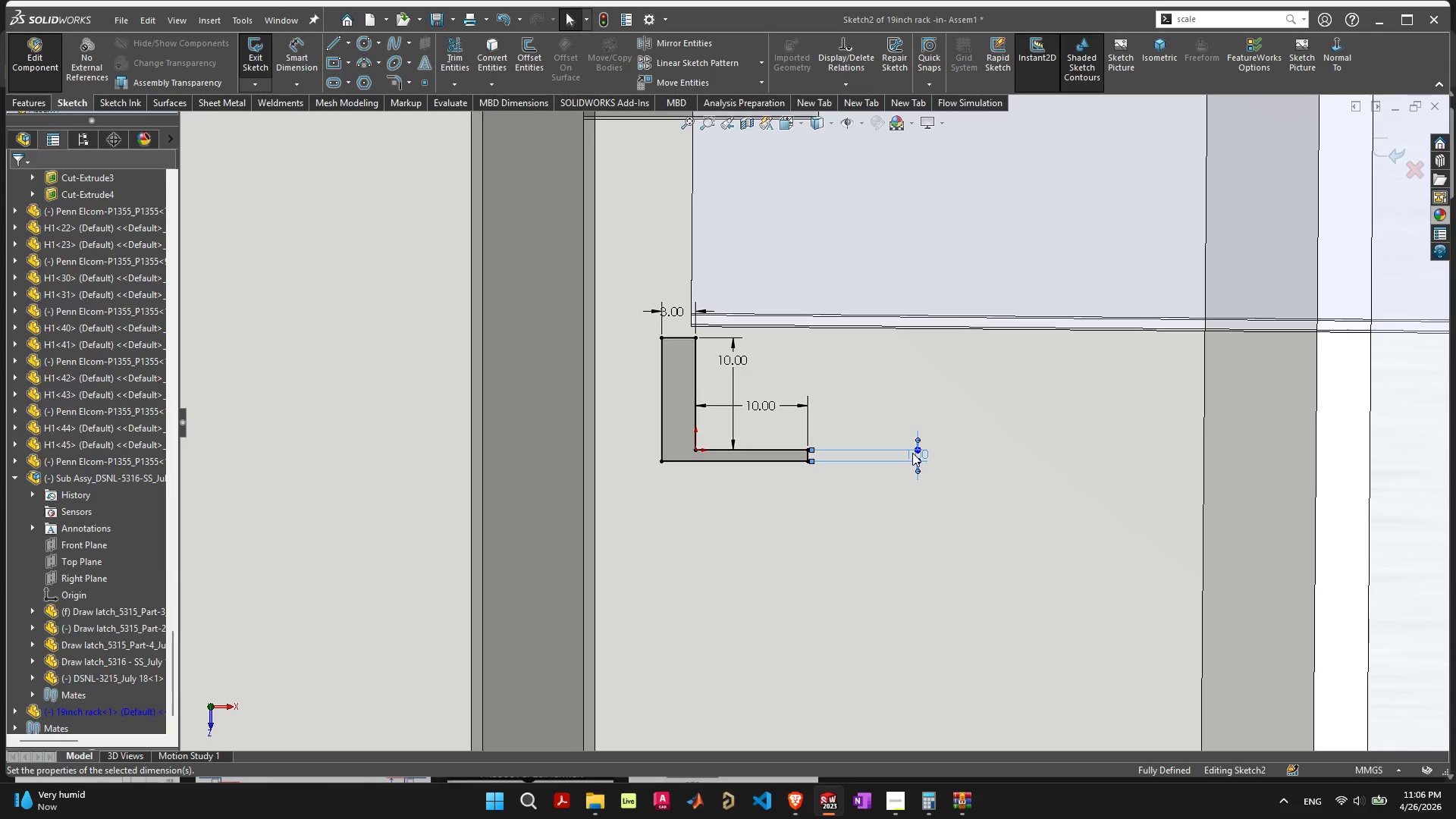 
left_click([912, 453])
 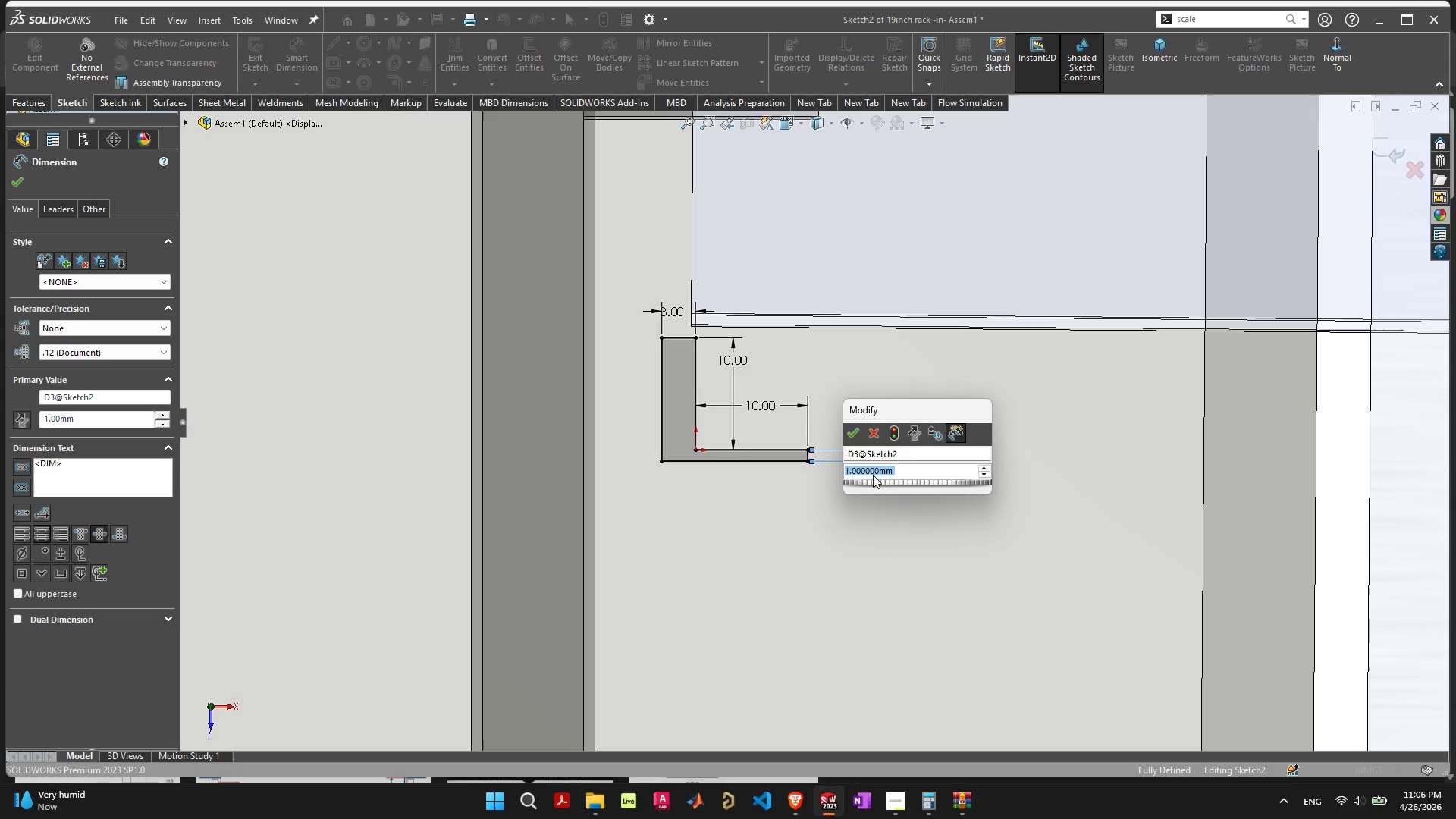 
key(3)
 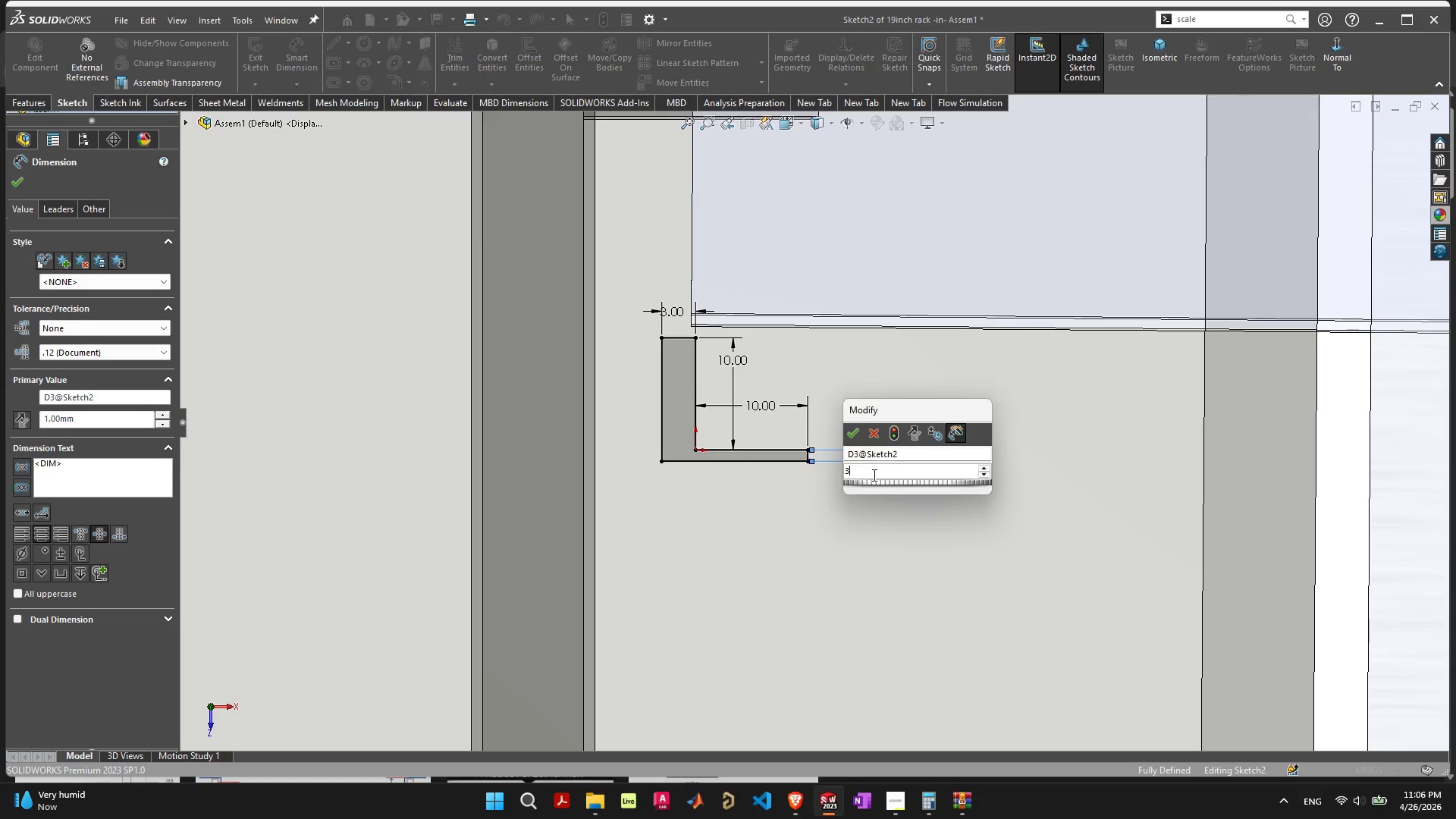 
key(Escape)
 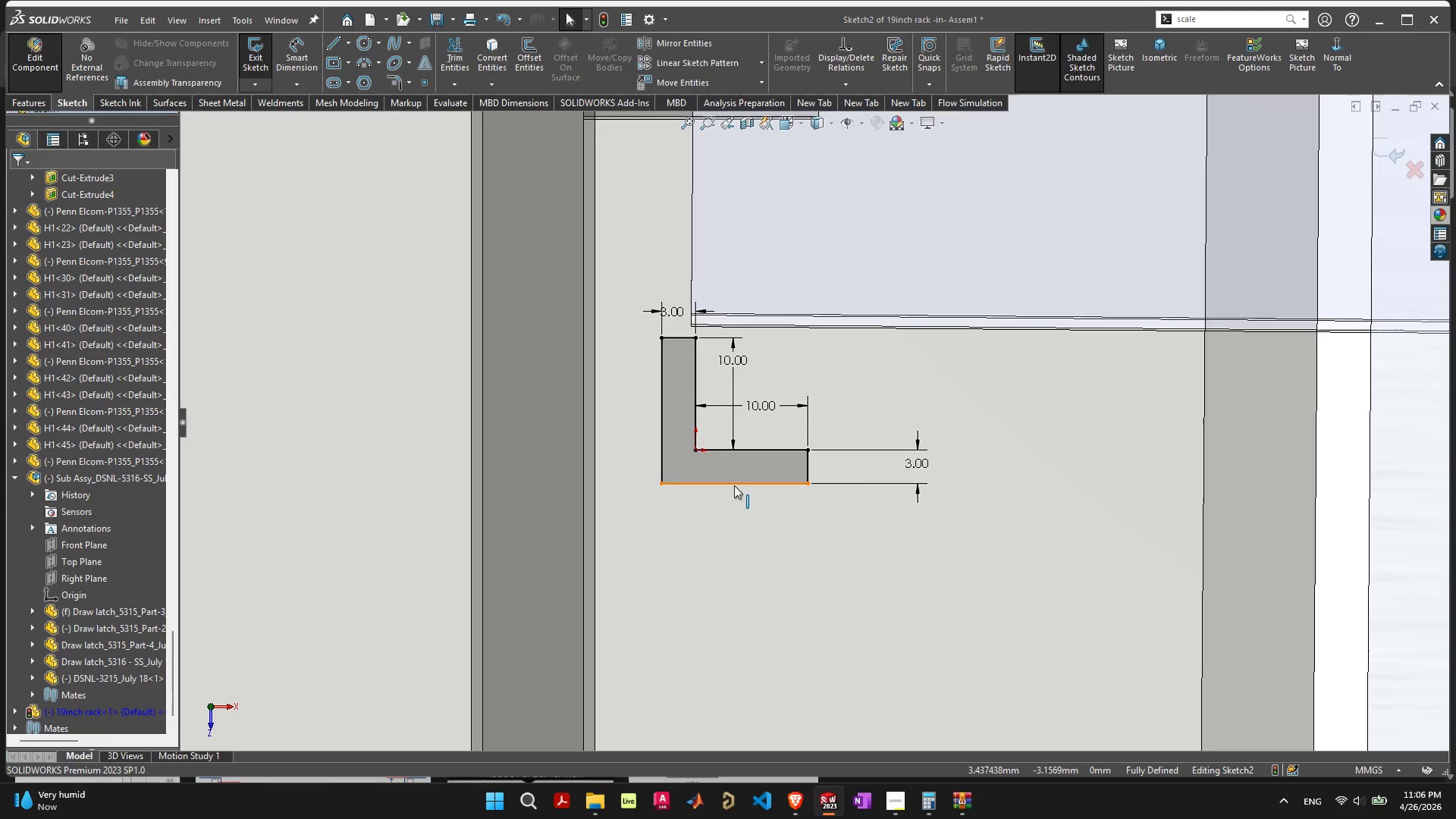 
scroll: coordinate [895, 520], scroll_direction: down, amount: 20.0
 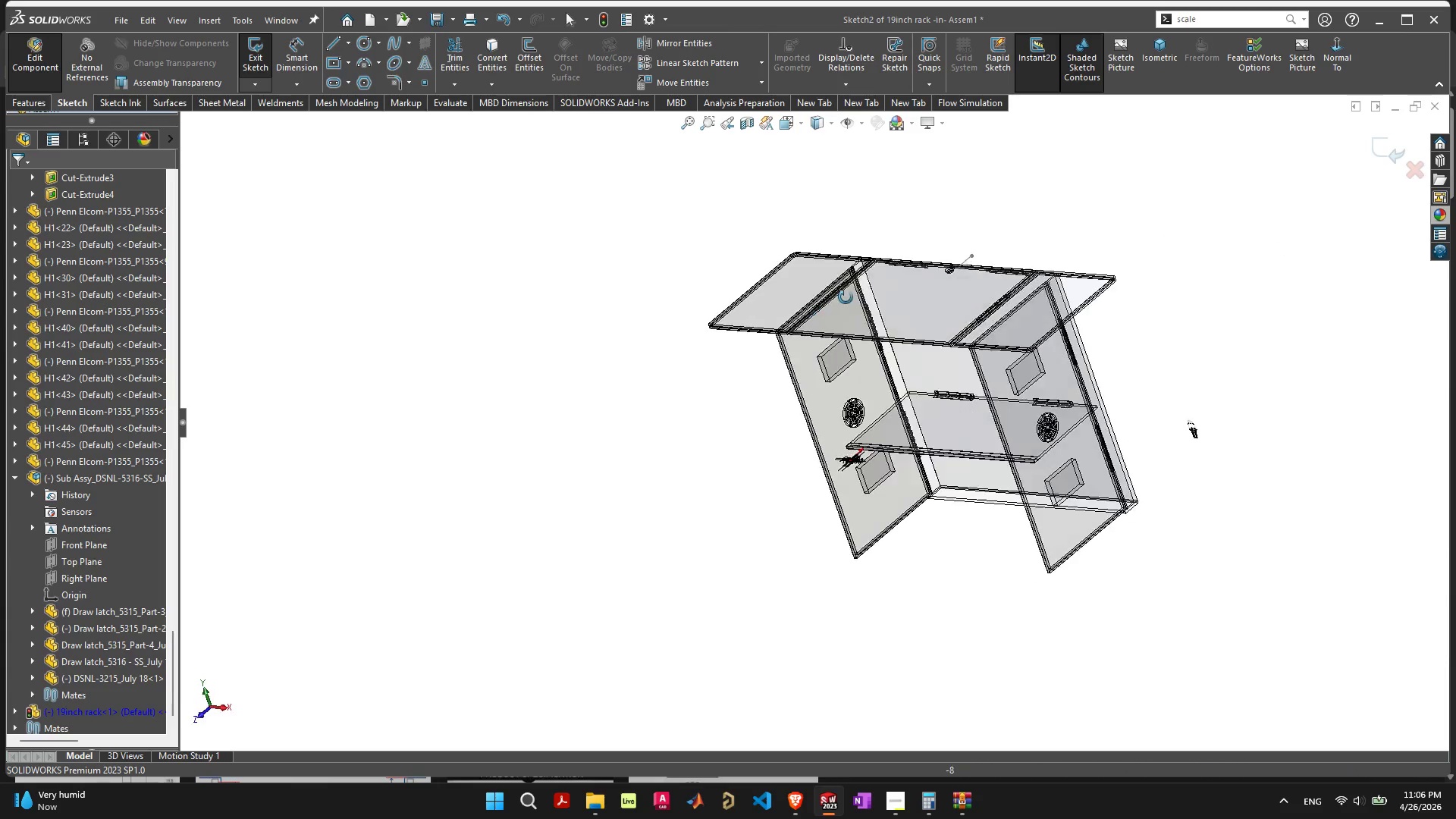 
key(Control+ControlLeft)
 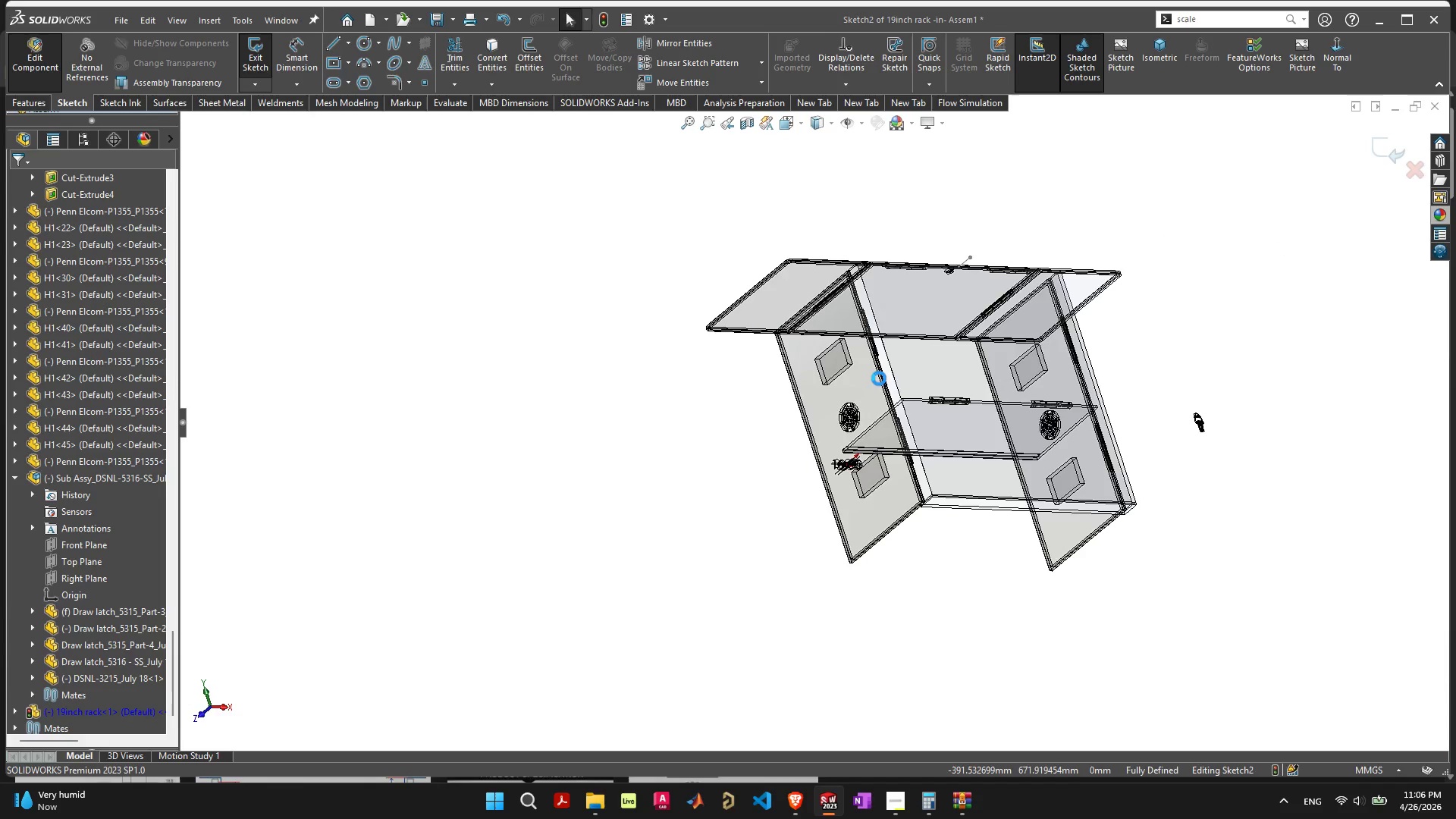 
key(Control+S)
 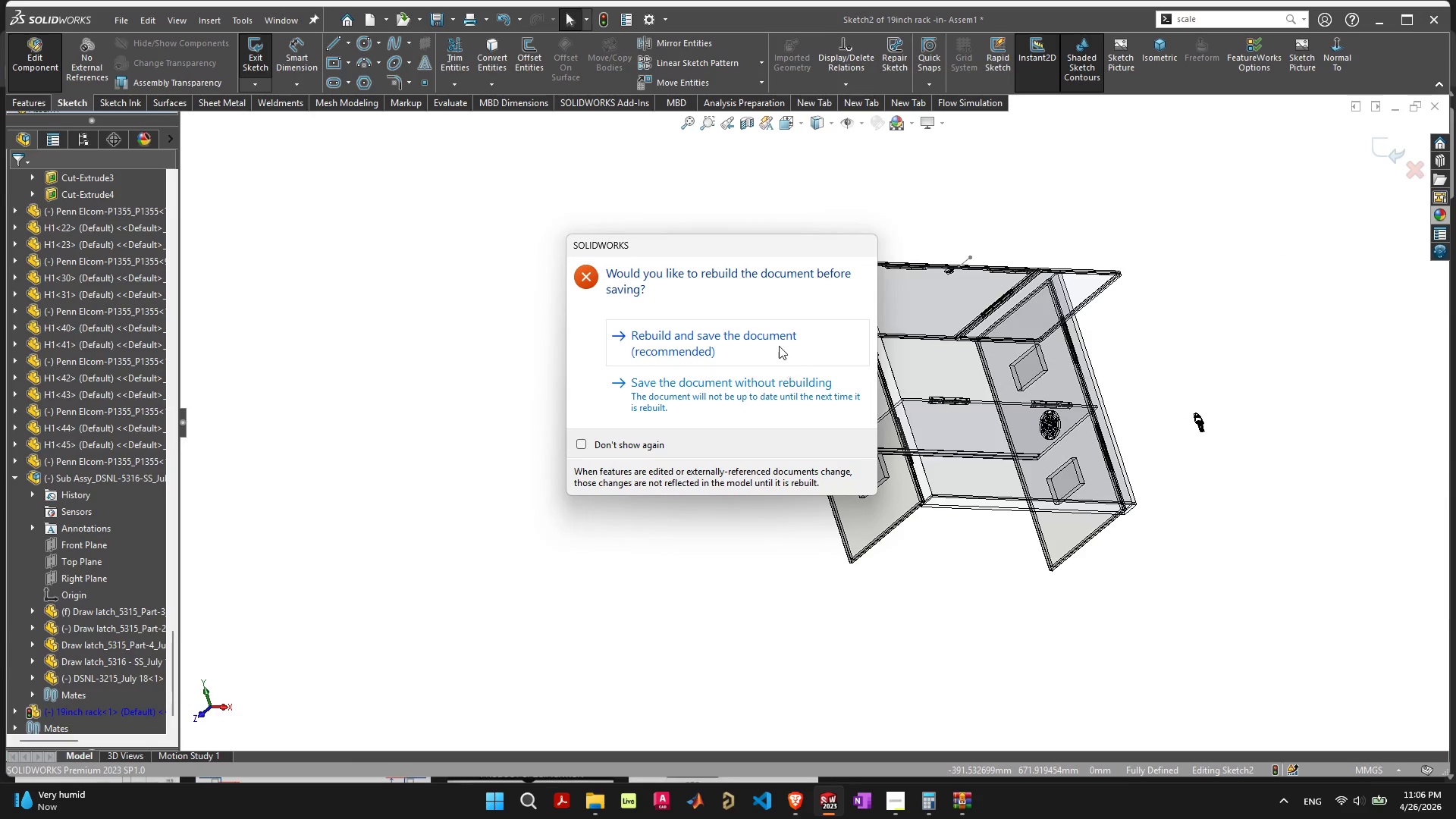 
left_click([776, 328])
 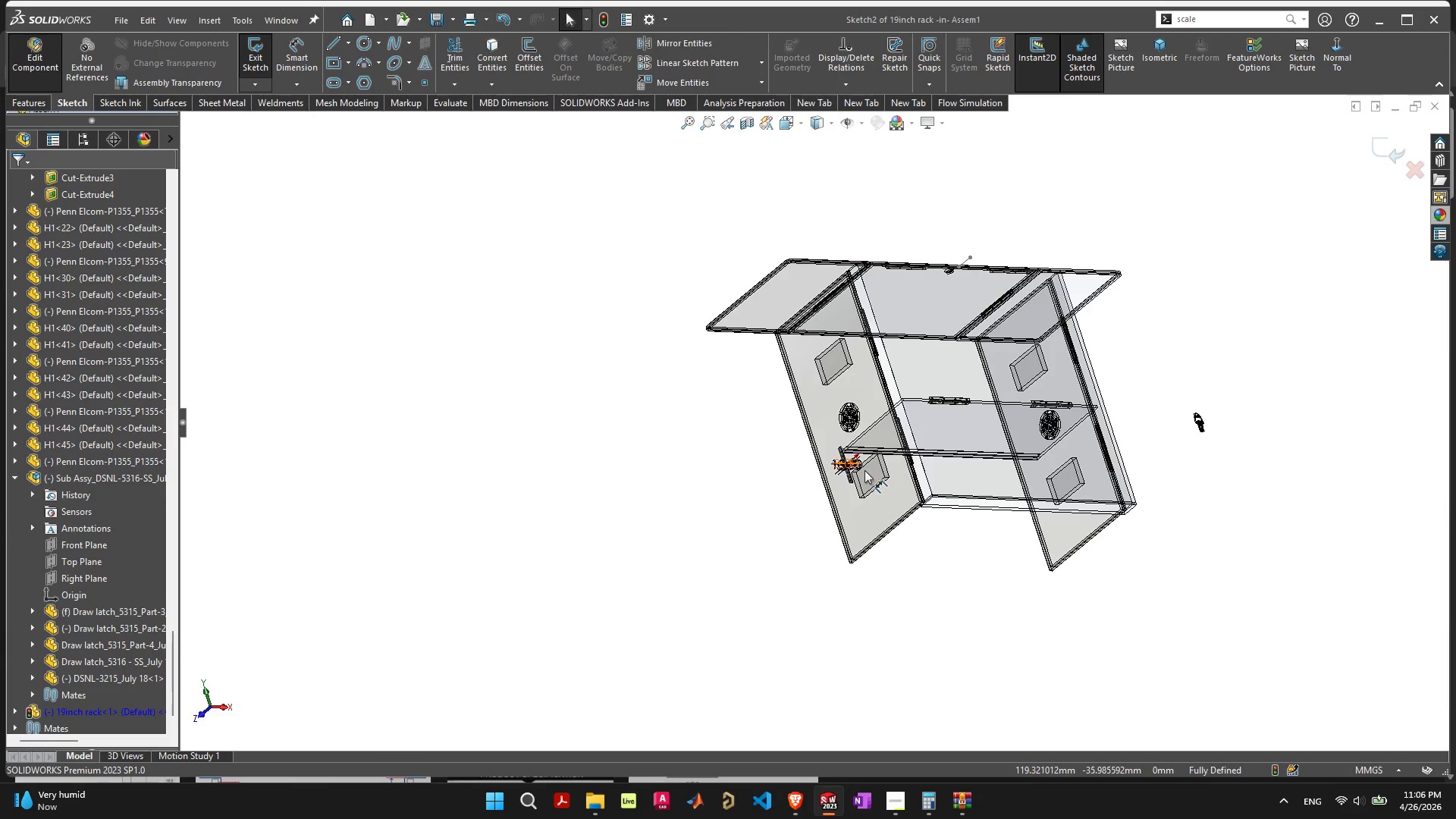 
scroll: coordinate [785, 443], scroll_direction: up, amount: 11.0
 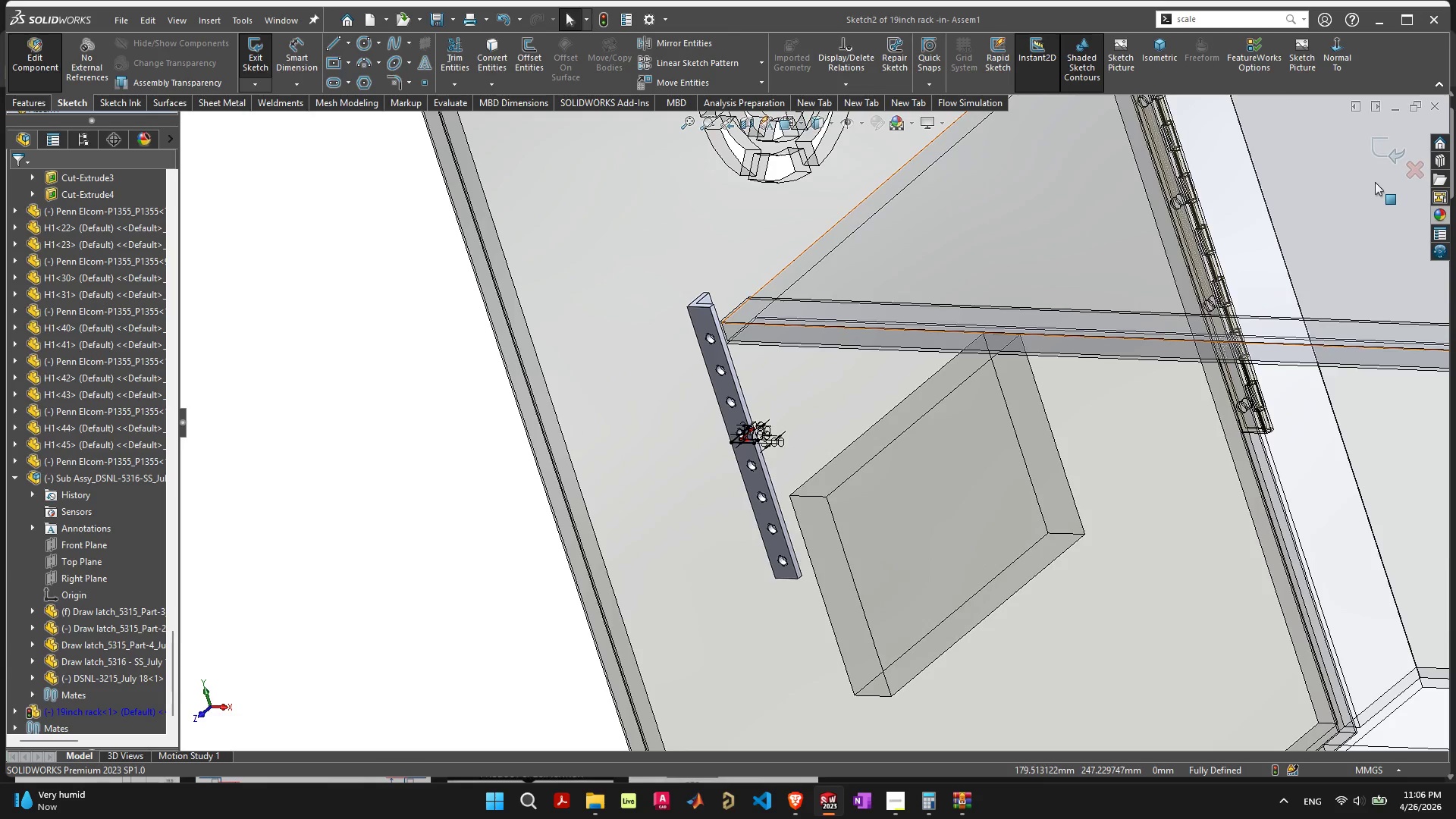 
left_click([1382, 144])
 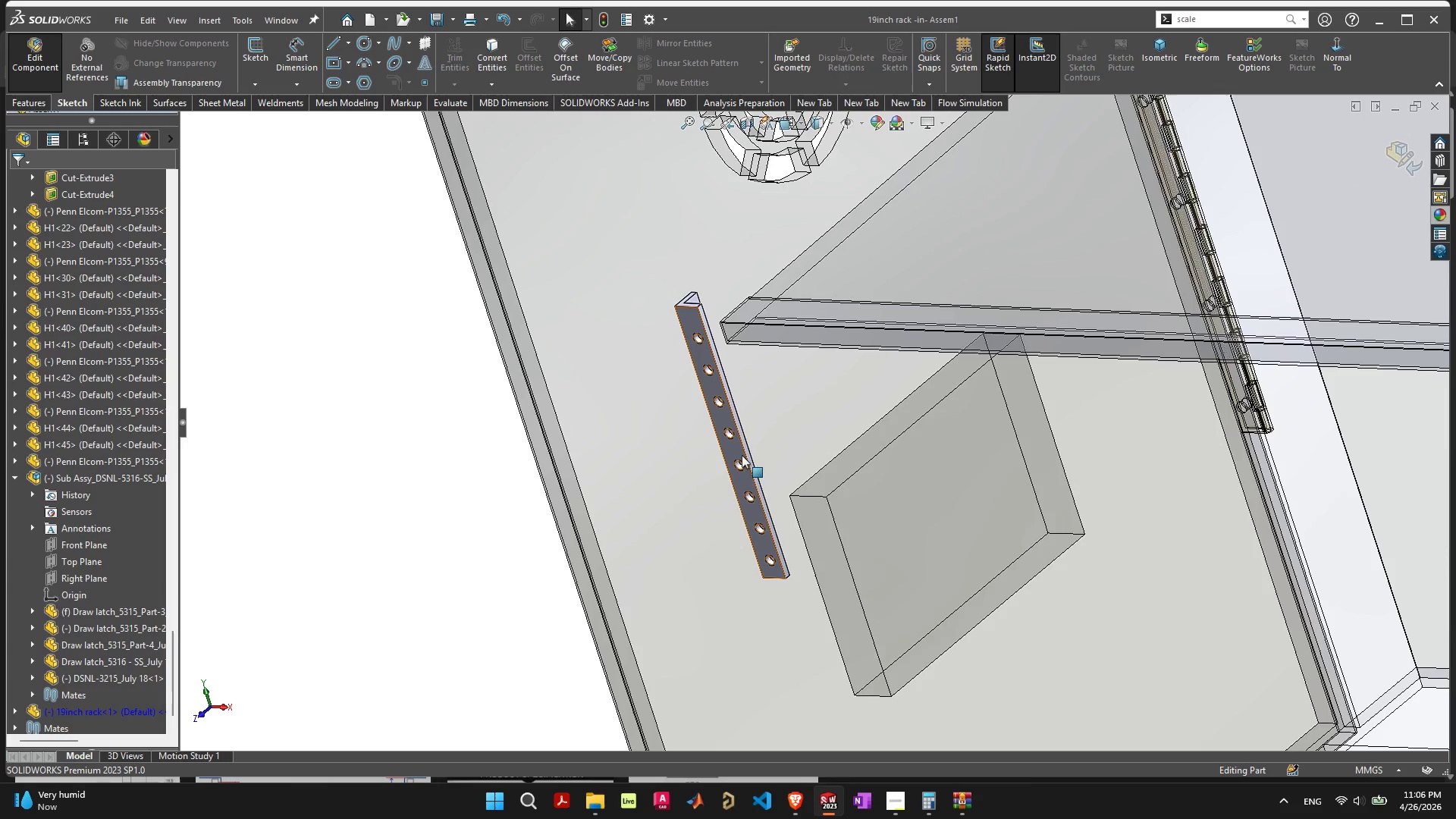 
left_click_drag(start_coordinate=[741, 445], to_coordinate=[732, 367])
 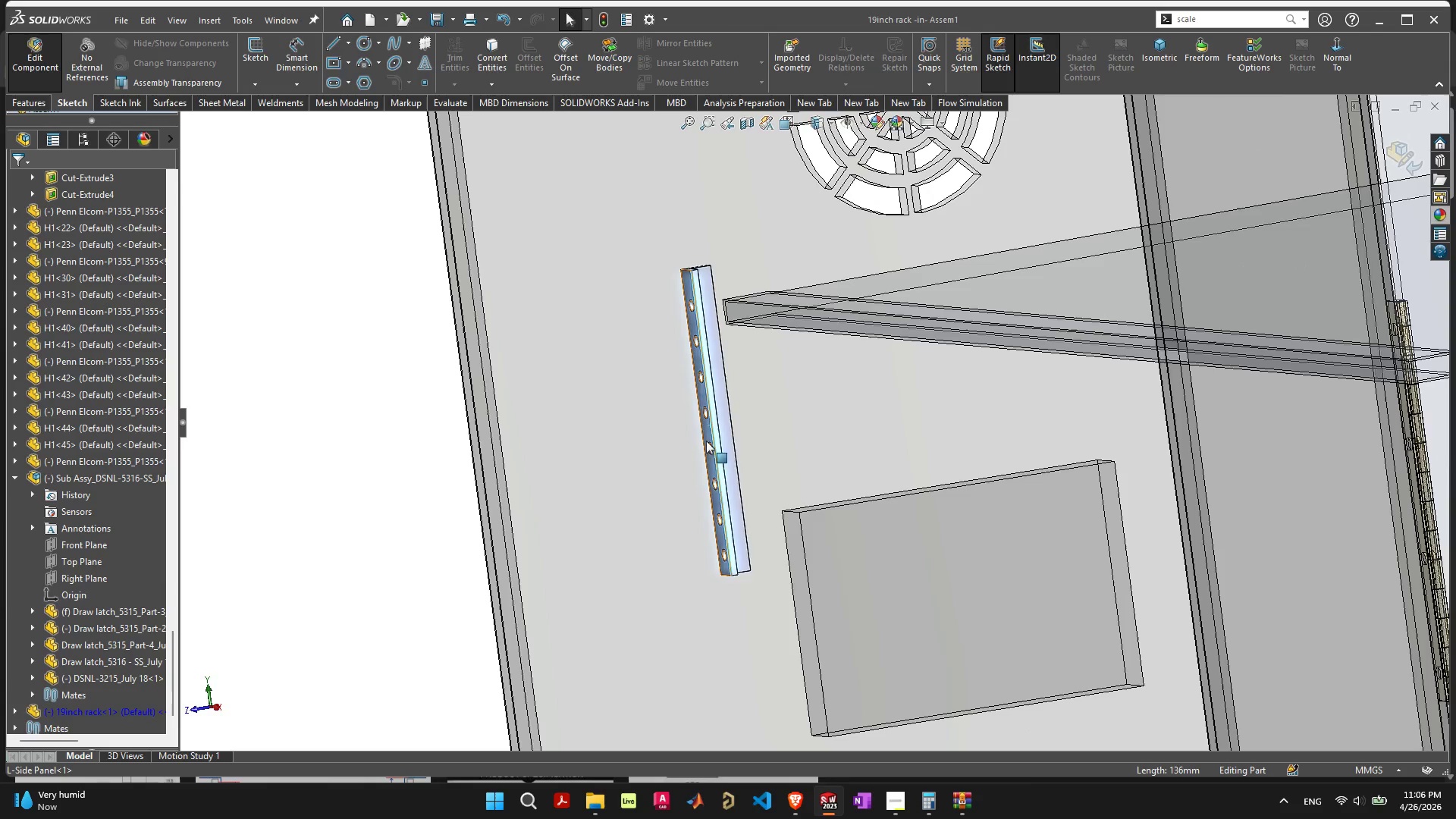 
left_click_drag(start_coordinate=[728, 438], to_coordinate=[735, 308])
 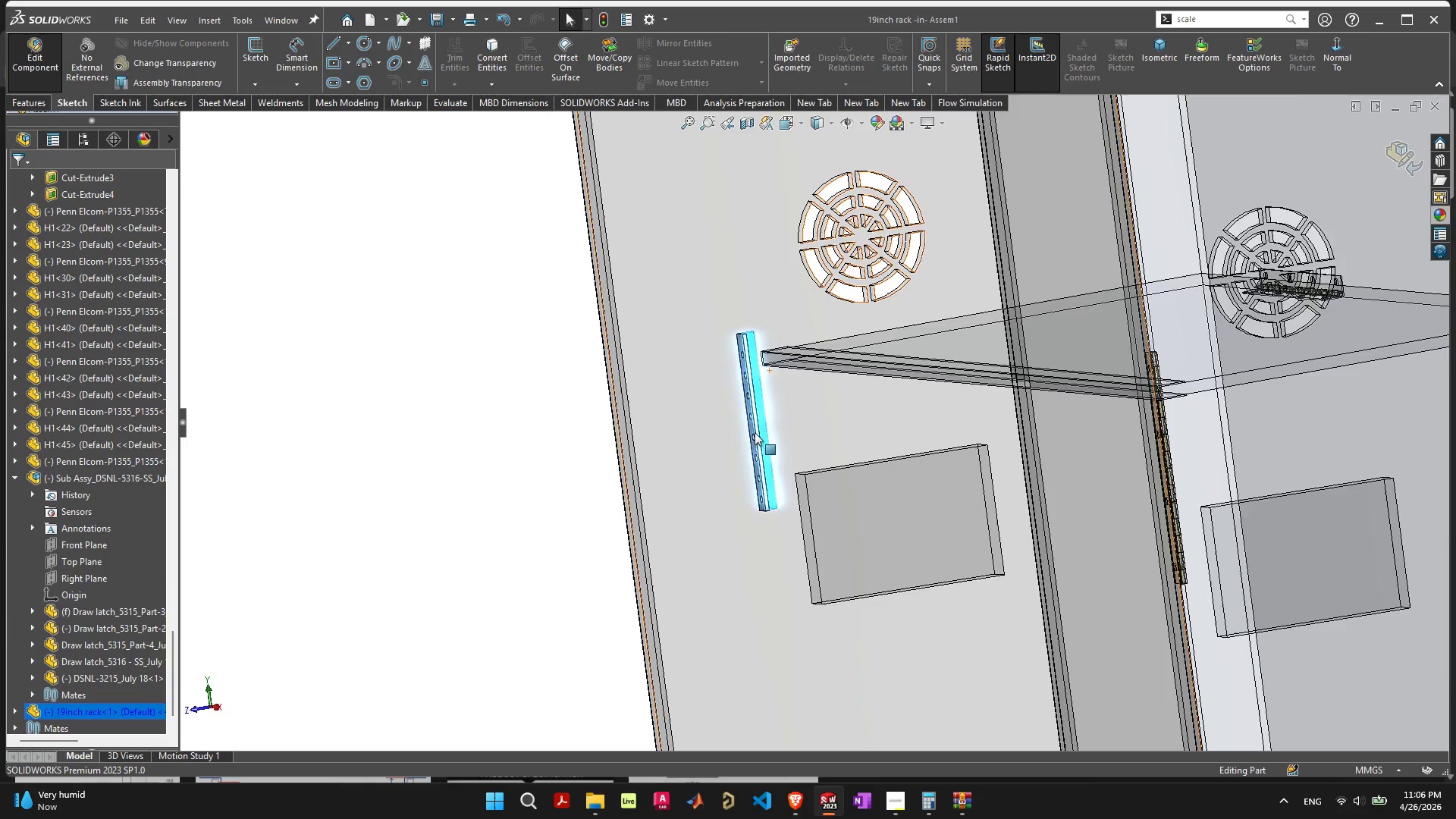 
scroll: coordinate [765, 438], scroll_direction: down, amount: 5.0
 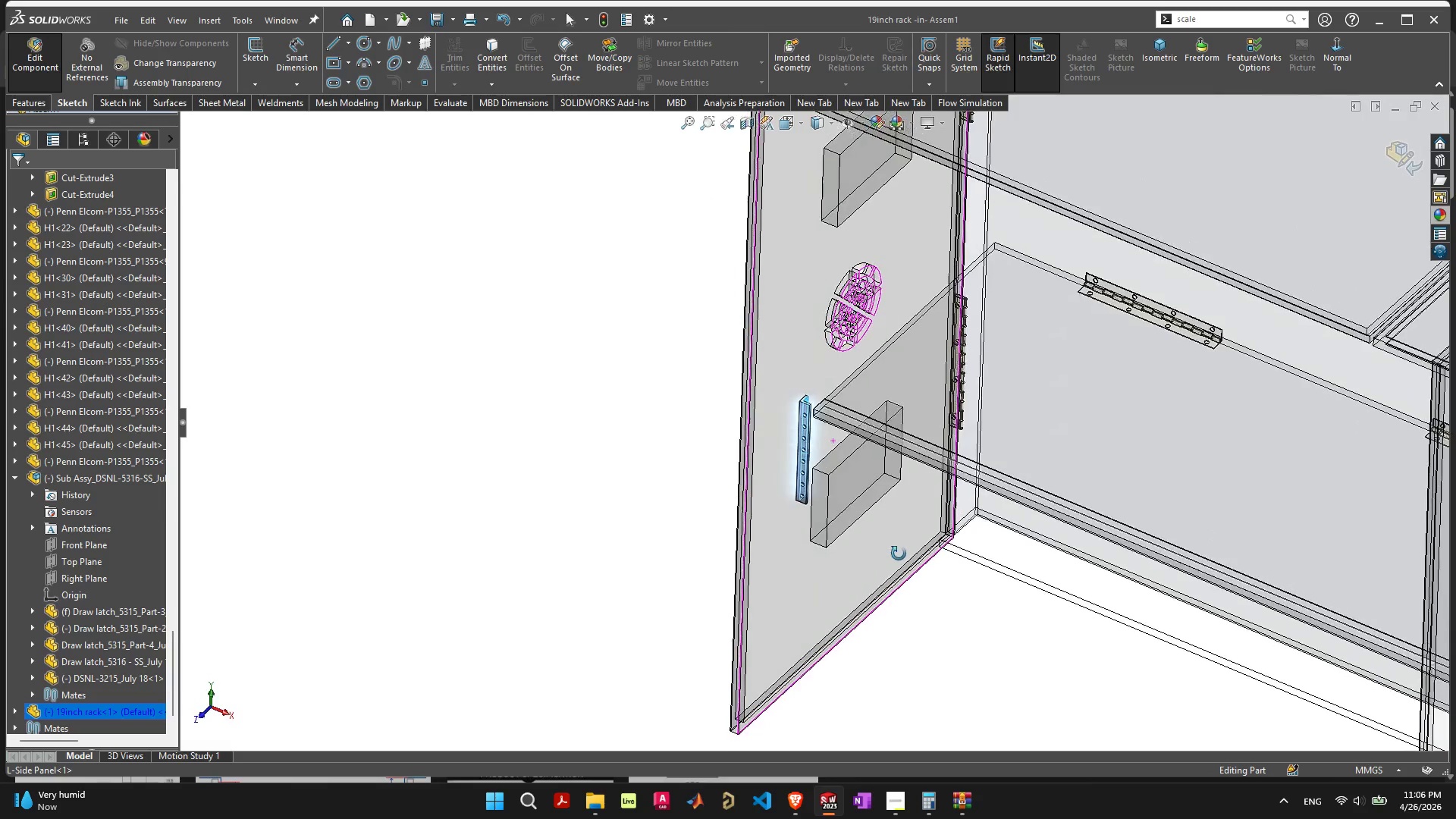 
scroll: coordinate [850, 457], scroll_direction: up, amount: 8.0
 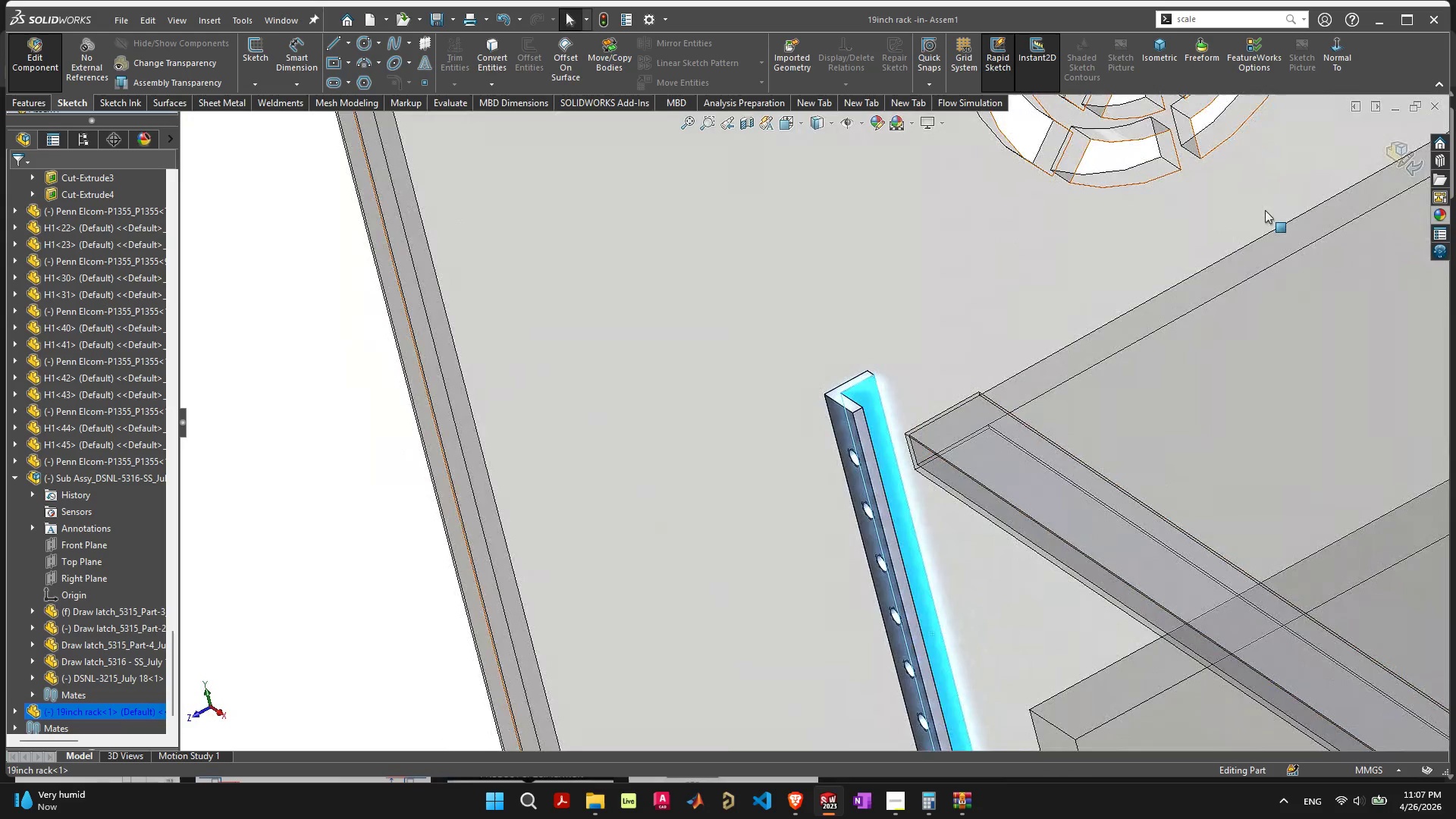 
left_click([1400, 152])
 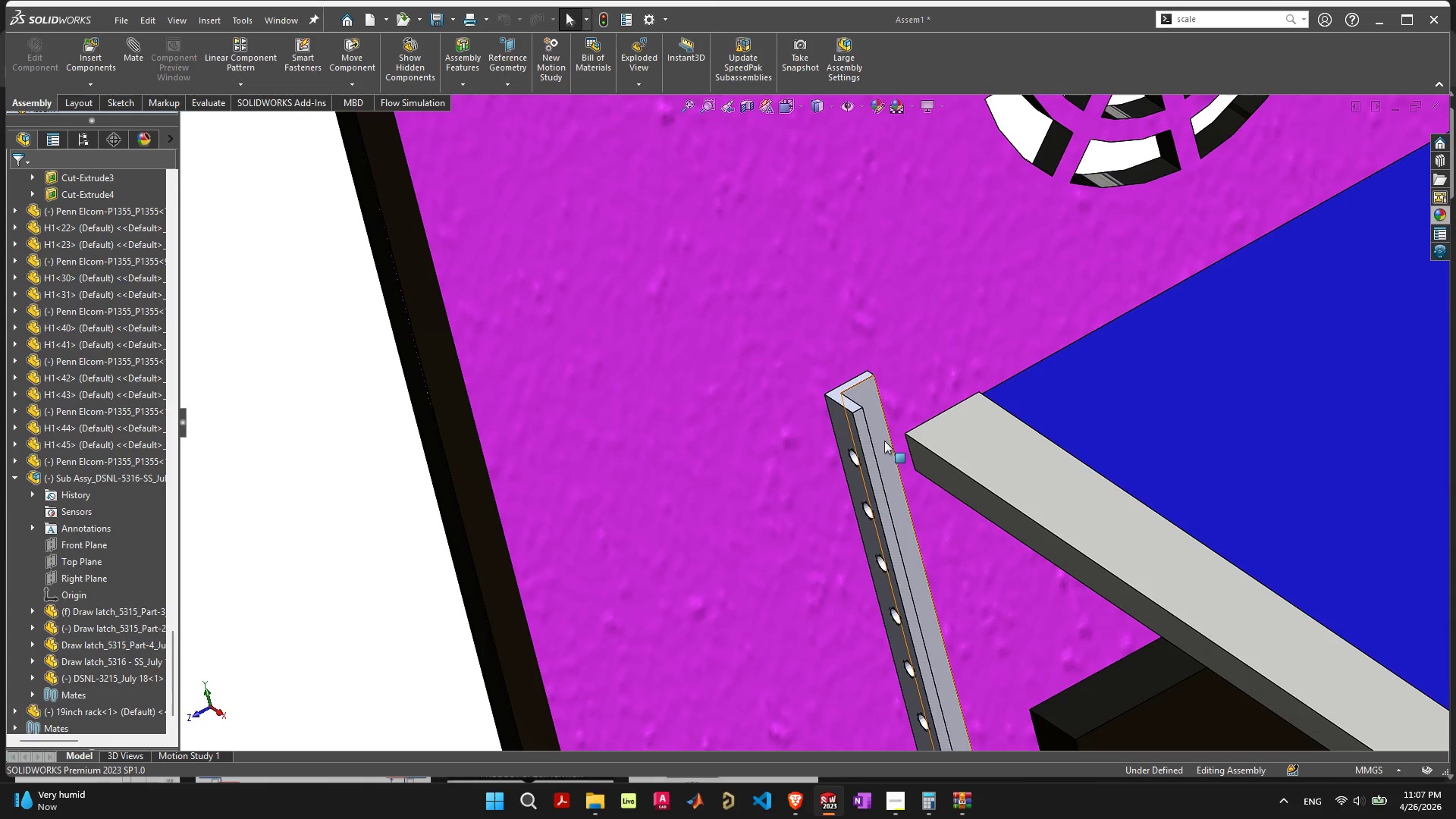 
left_click_drag(start_coordinate=[877, 443], to_coordinate=[873, 196])
 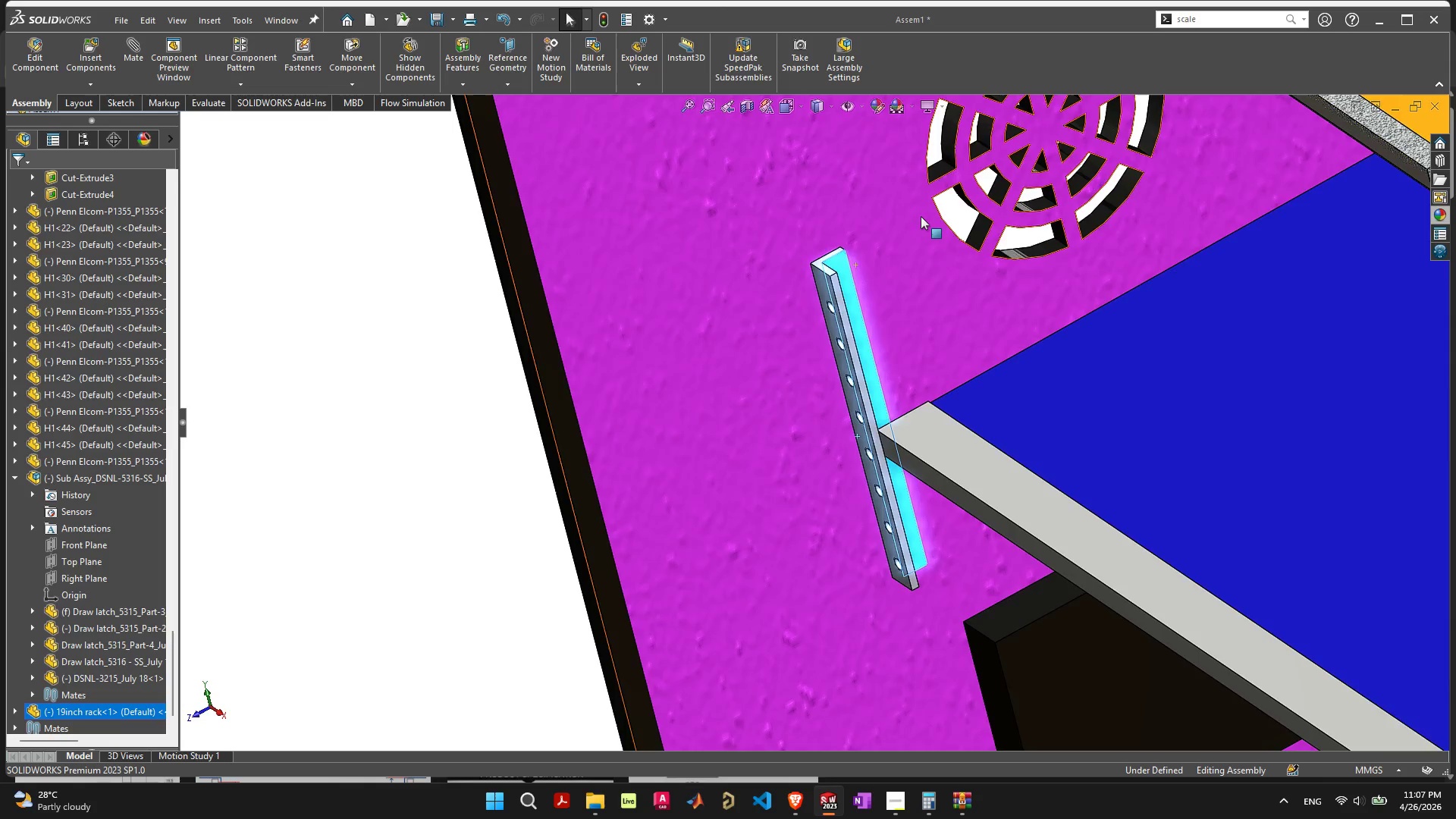 
scroll: coordinate [980, 224], scroll_direction: down, amount: 9.0
 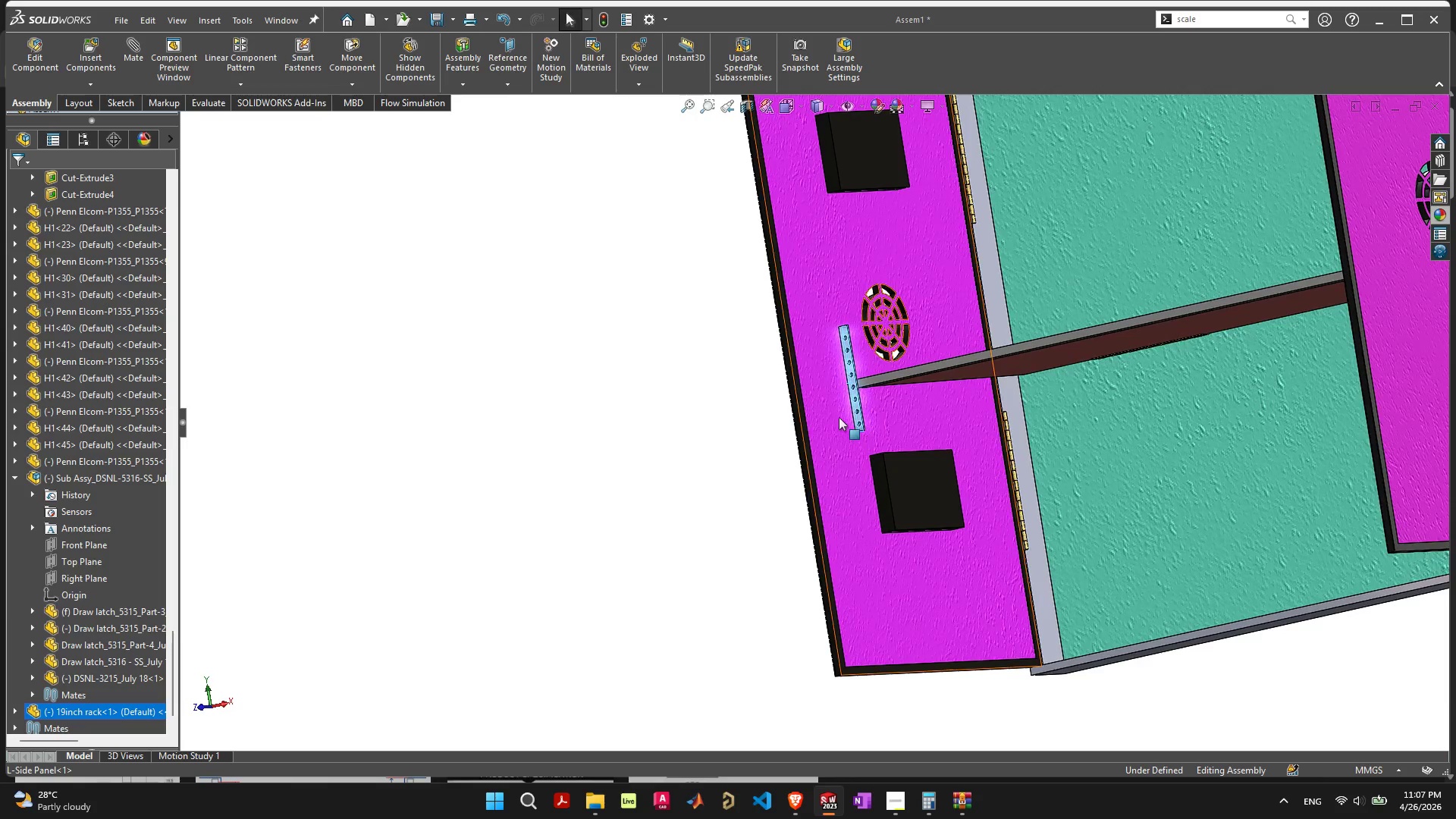 
scroll: coordinate [837, 379], scroll_direction: up, amount: 11.0
 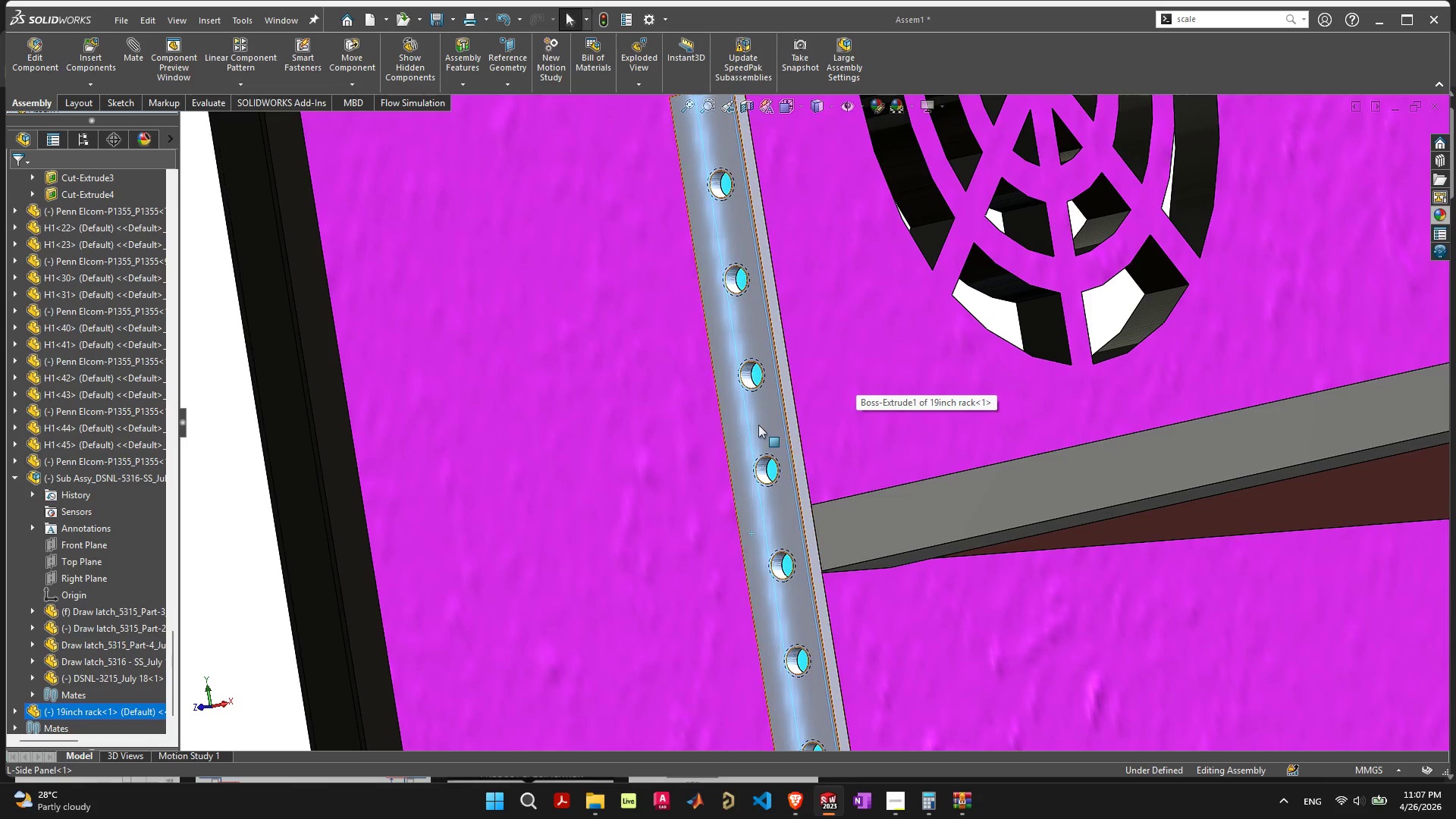 
left_click_drag(start_coordinate=[758, 425], to_coordinate=[720, 158])
 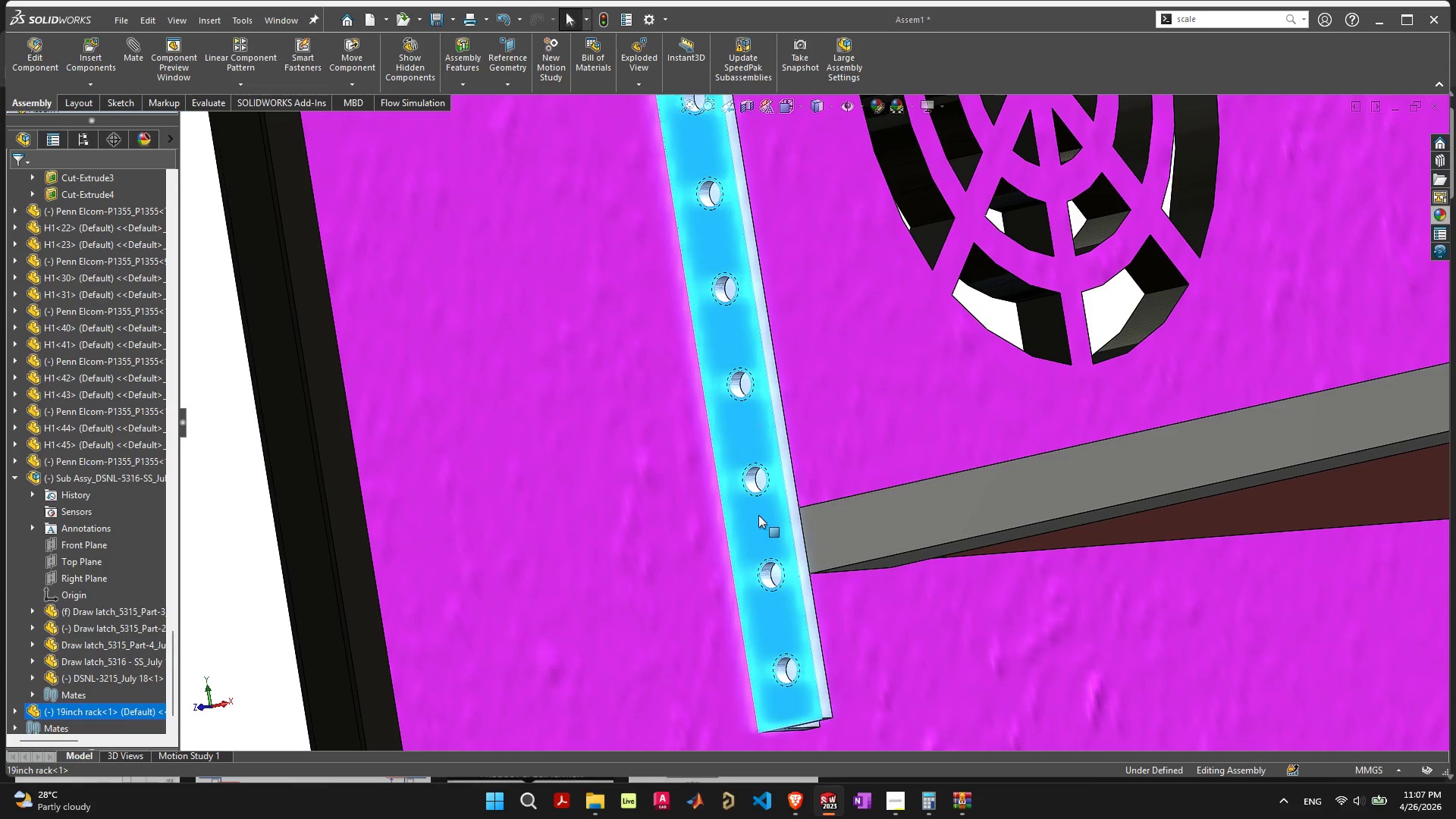 
left_click_drag(start_coordinate=[758, 515], to_coordinate=[727, 296])
 